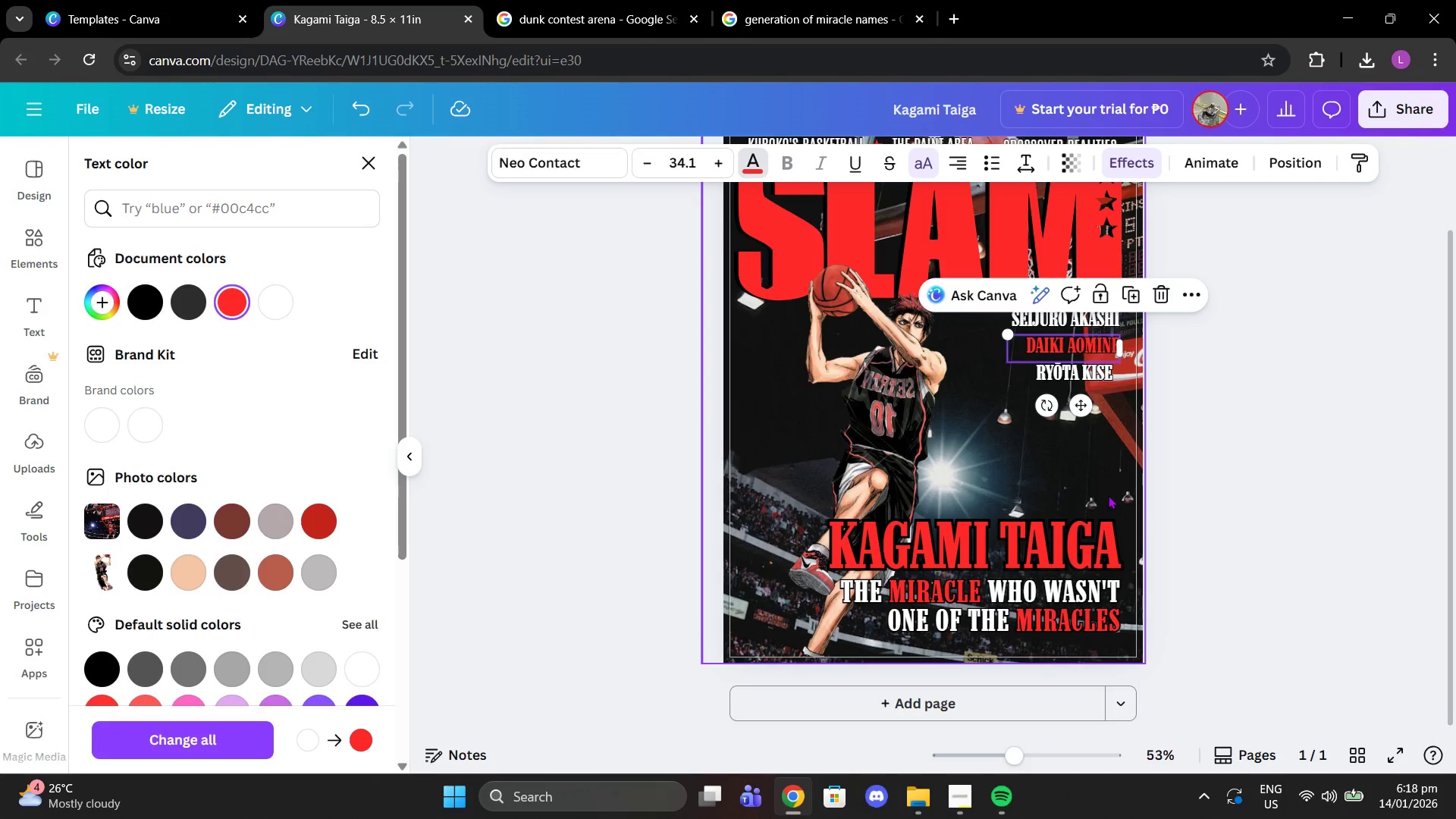 
left_click([1099, 478])
 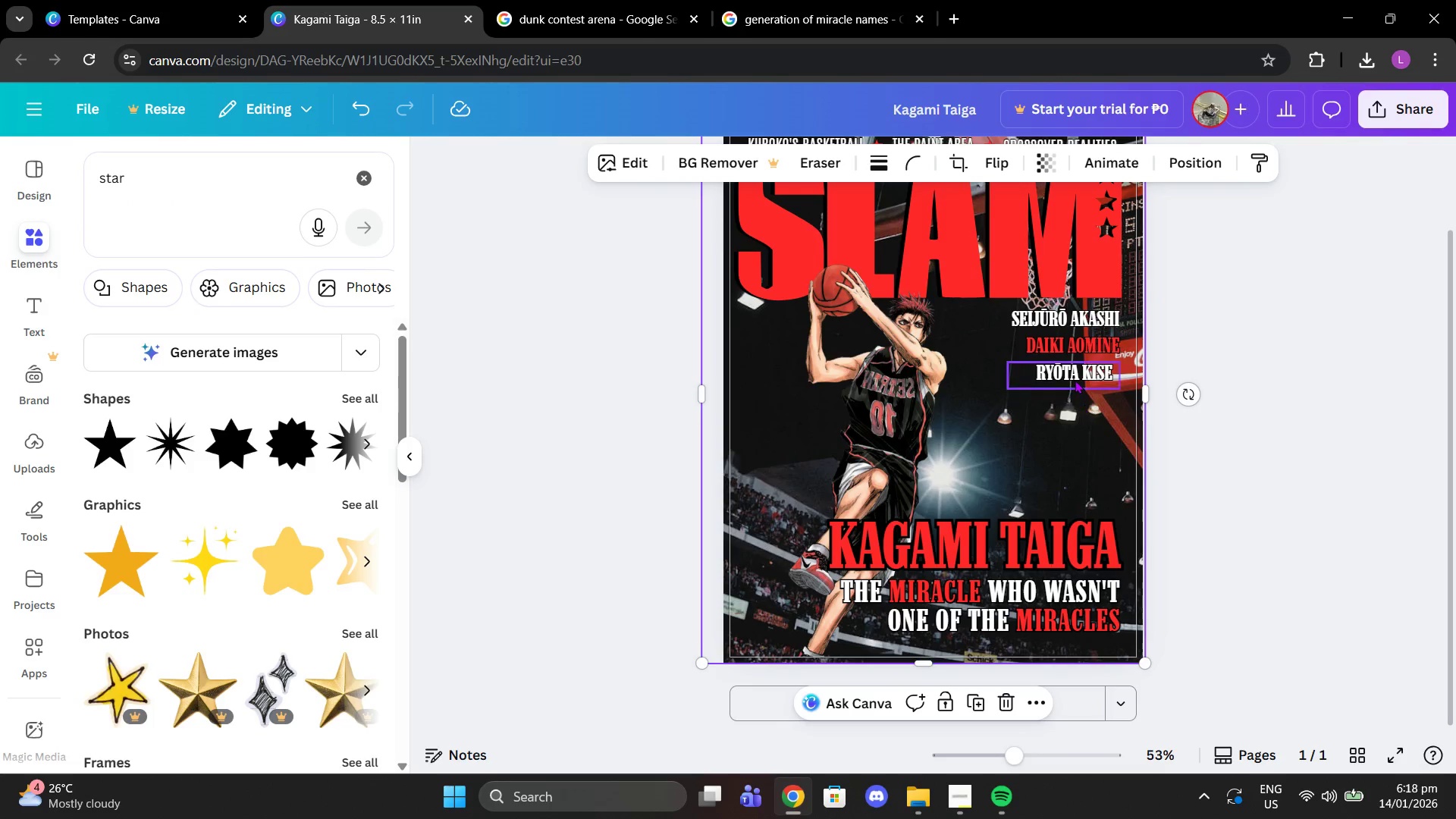 
left_click([1075, 380])
 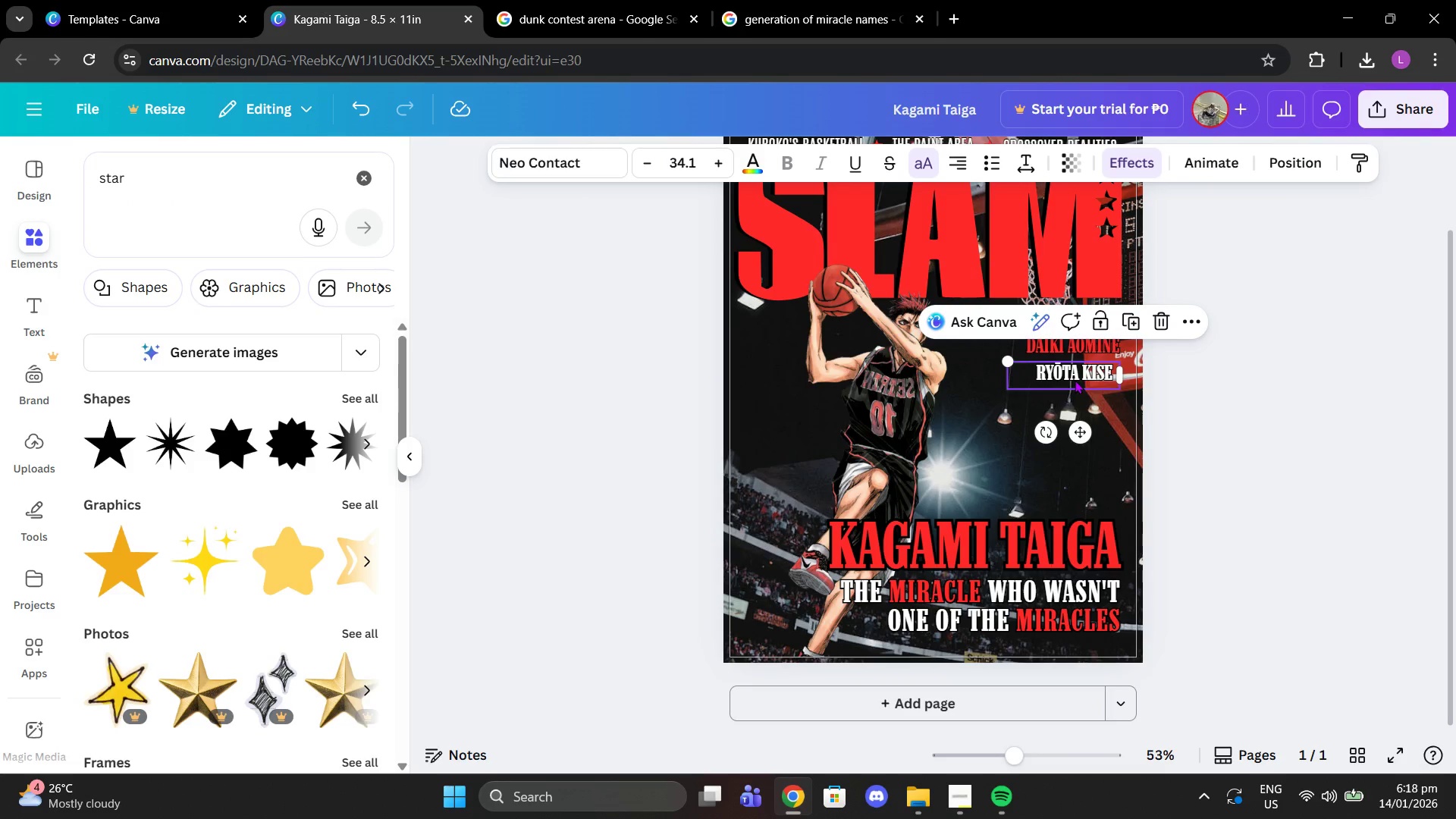 
left_click([1075, 380])
 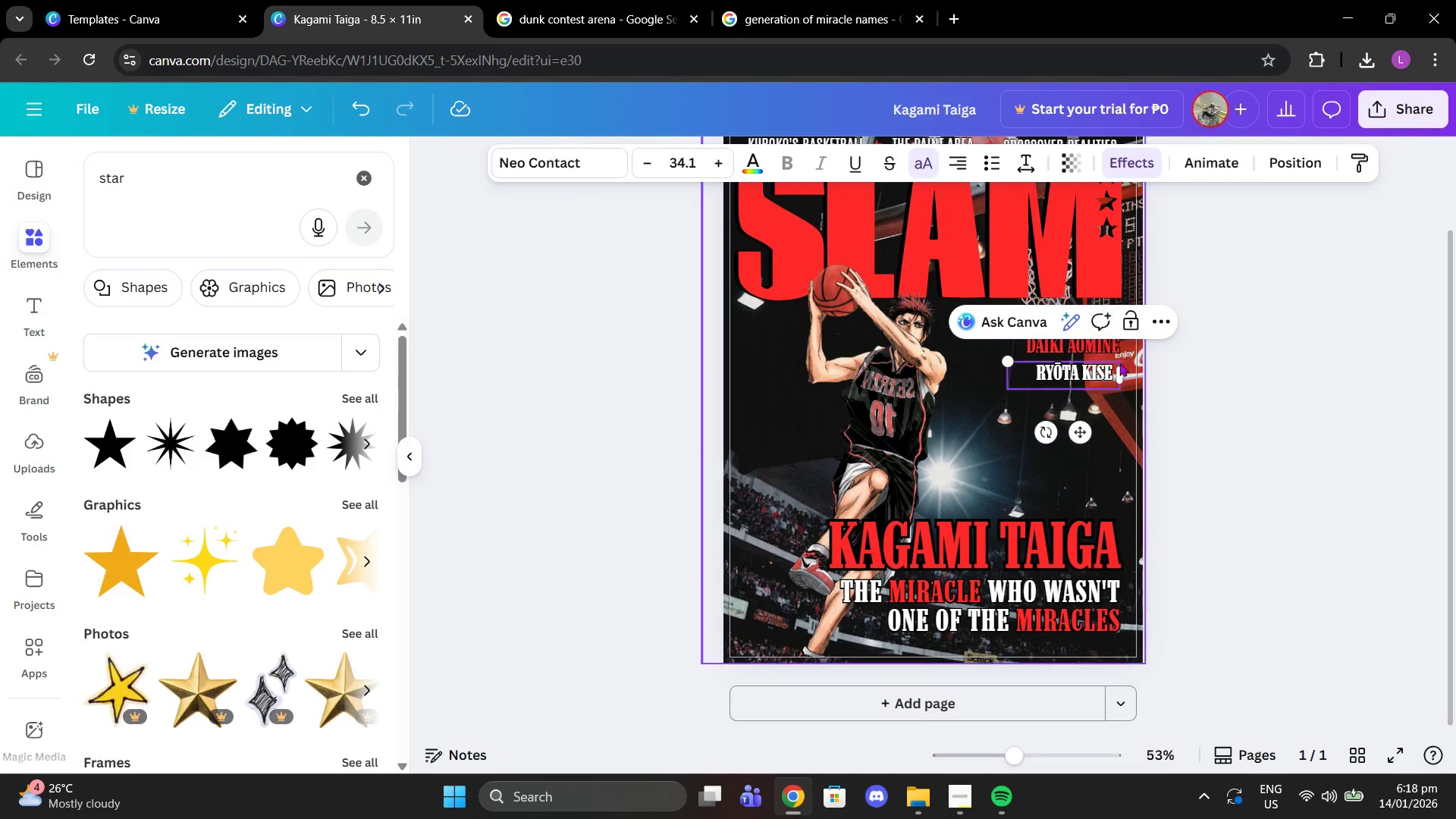 
left_click([1112, 369])
 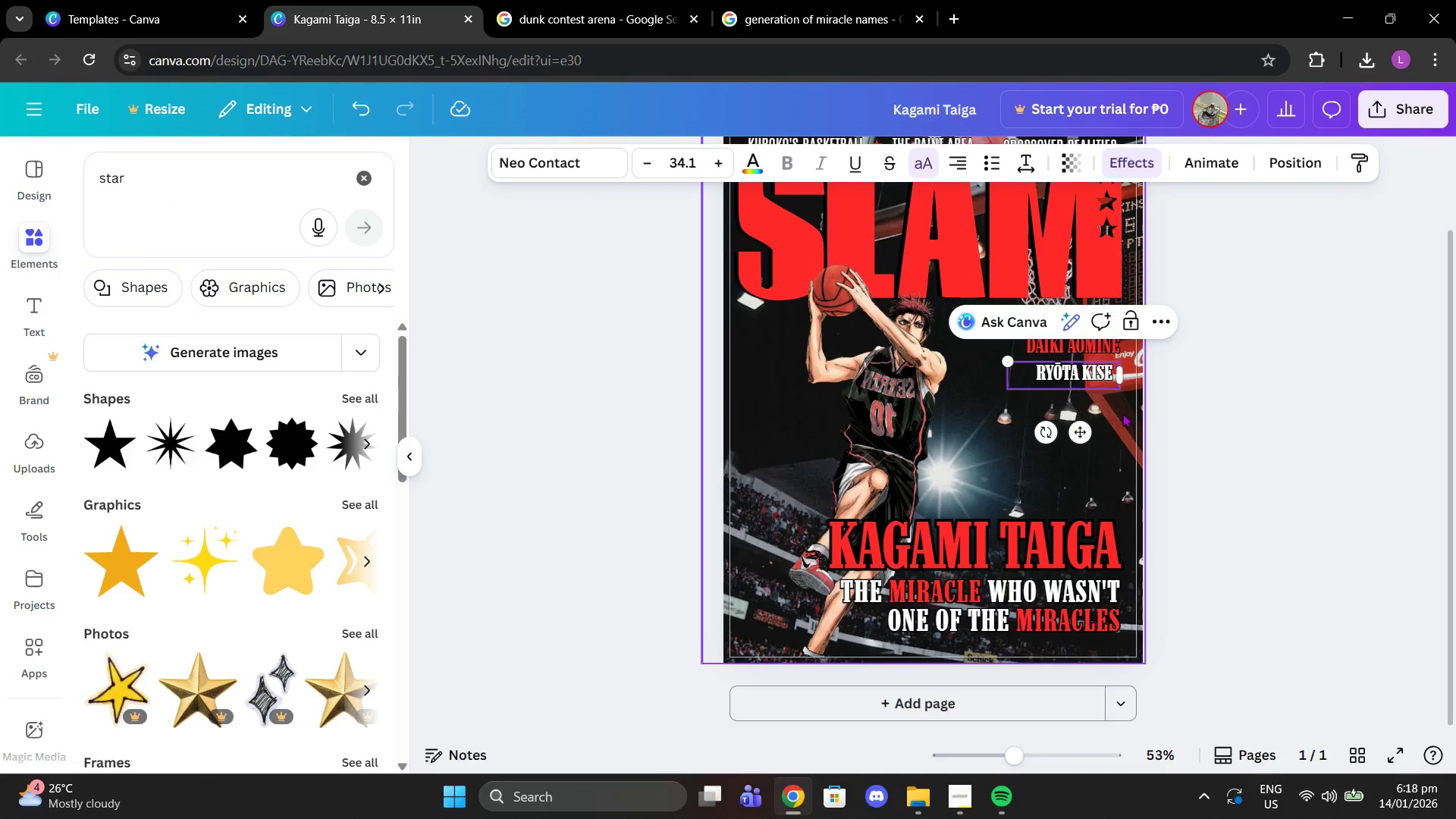 
key(ArrowRight)
 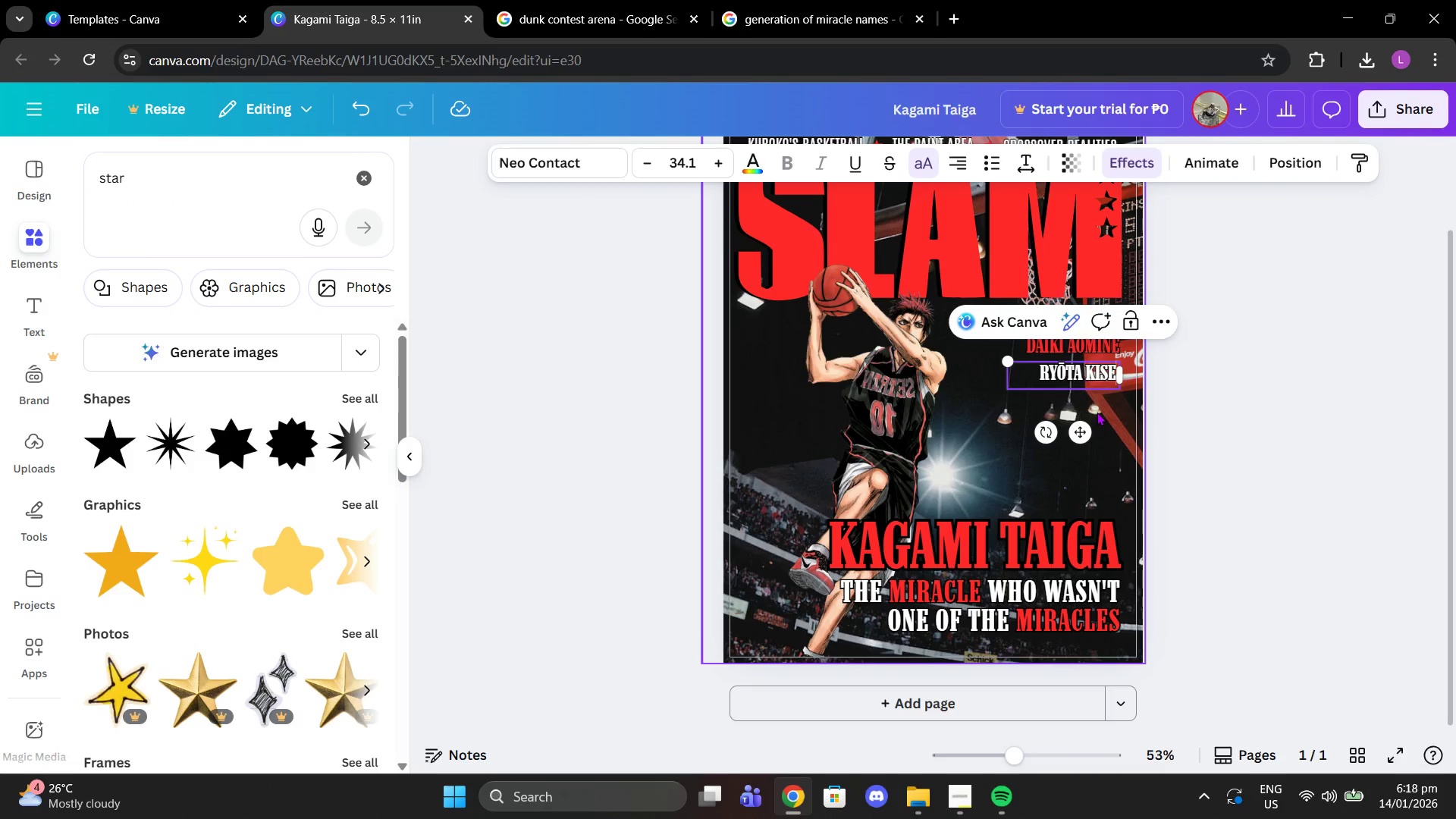 
key(Backspace)
 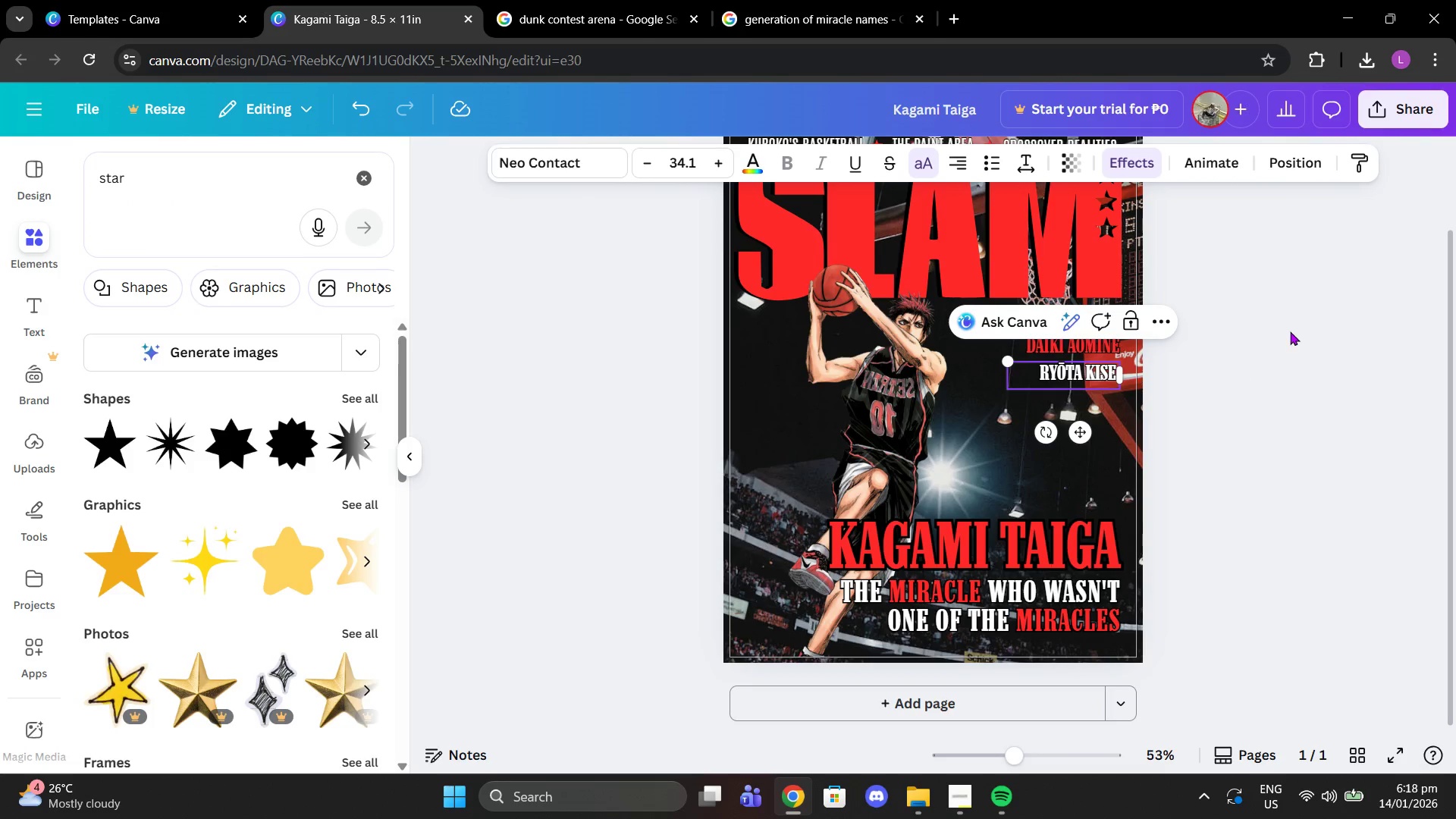 
left_click([1290, 331])
 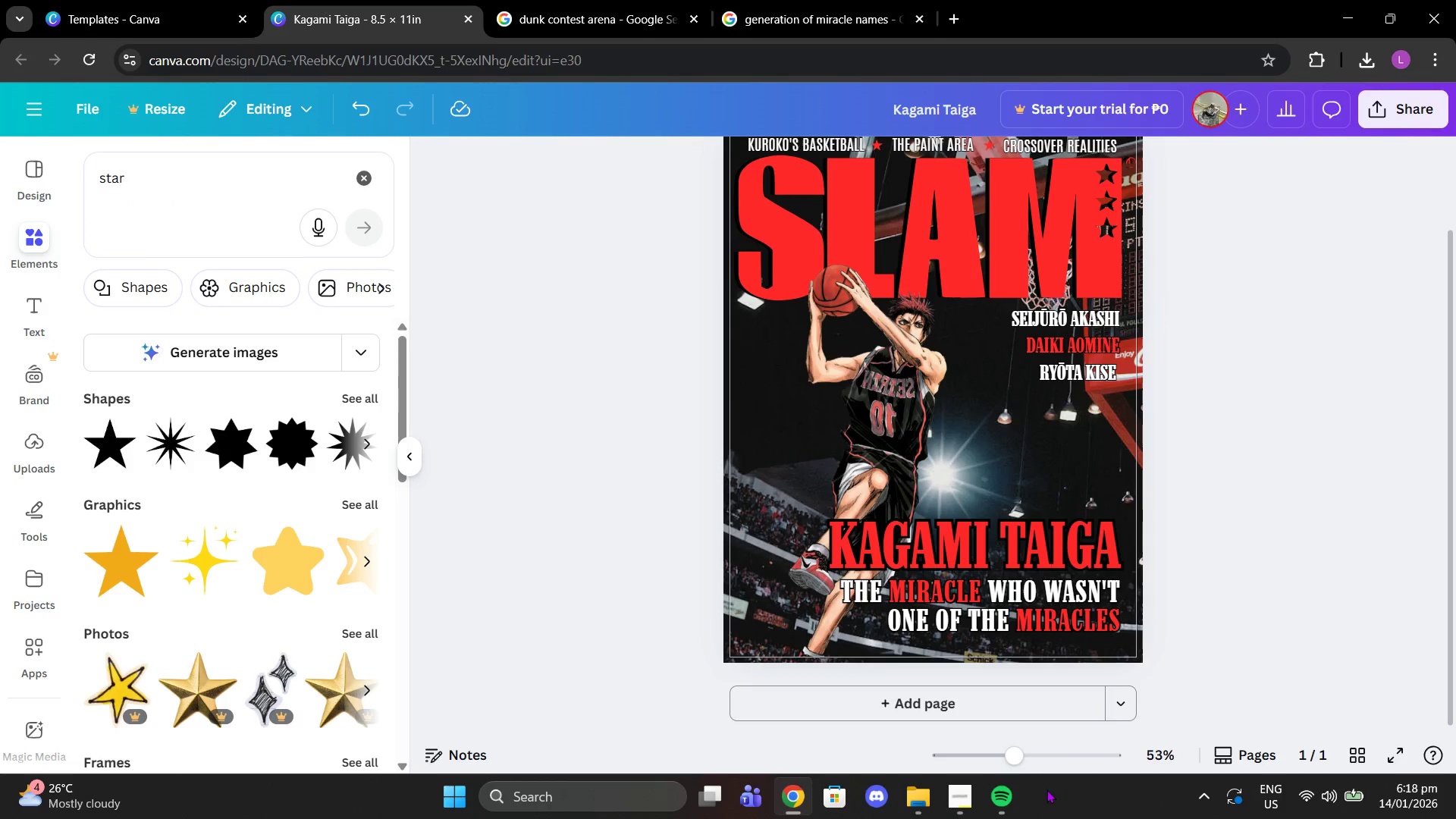 
left_click_drag(start_coordinate=[1012, 755], to_coordinate=[1031, 756])
 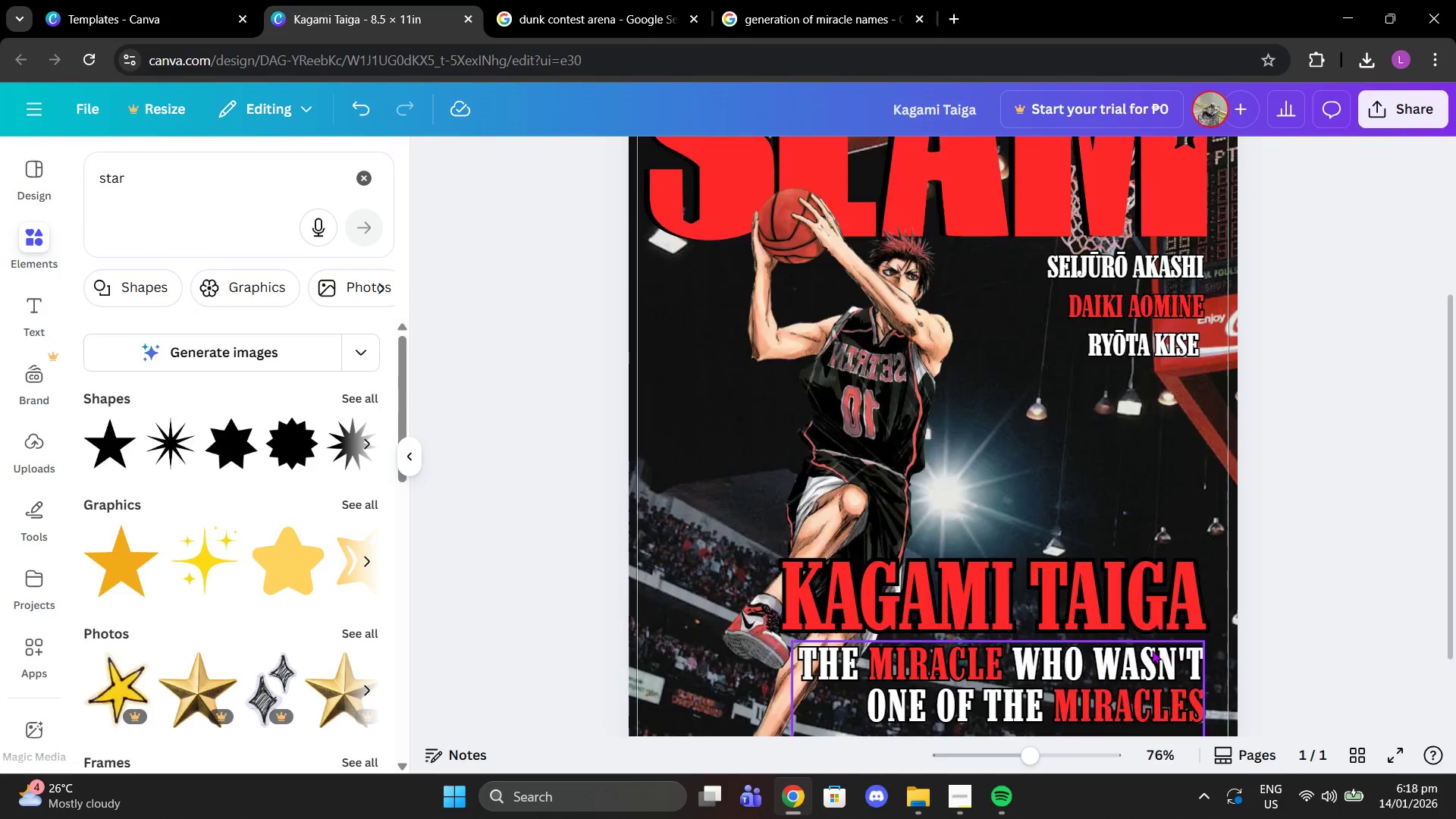 
scroll: coordinate [1152, 649], scroll_direction: up, amount: 2.0
 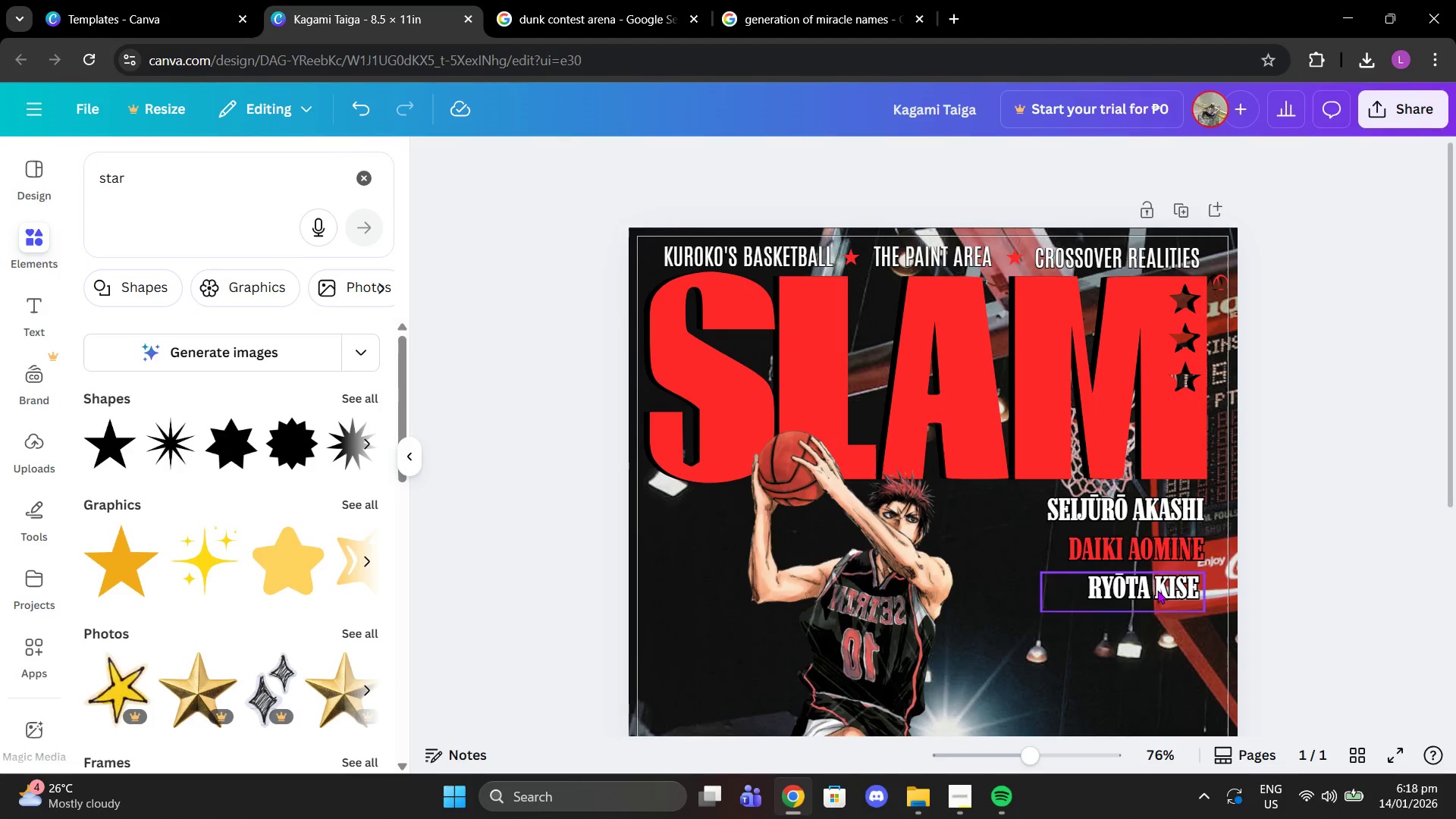 
left_click([1157, 590])
 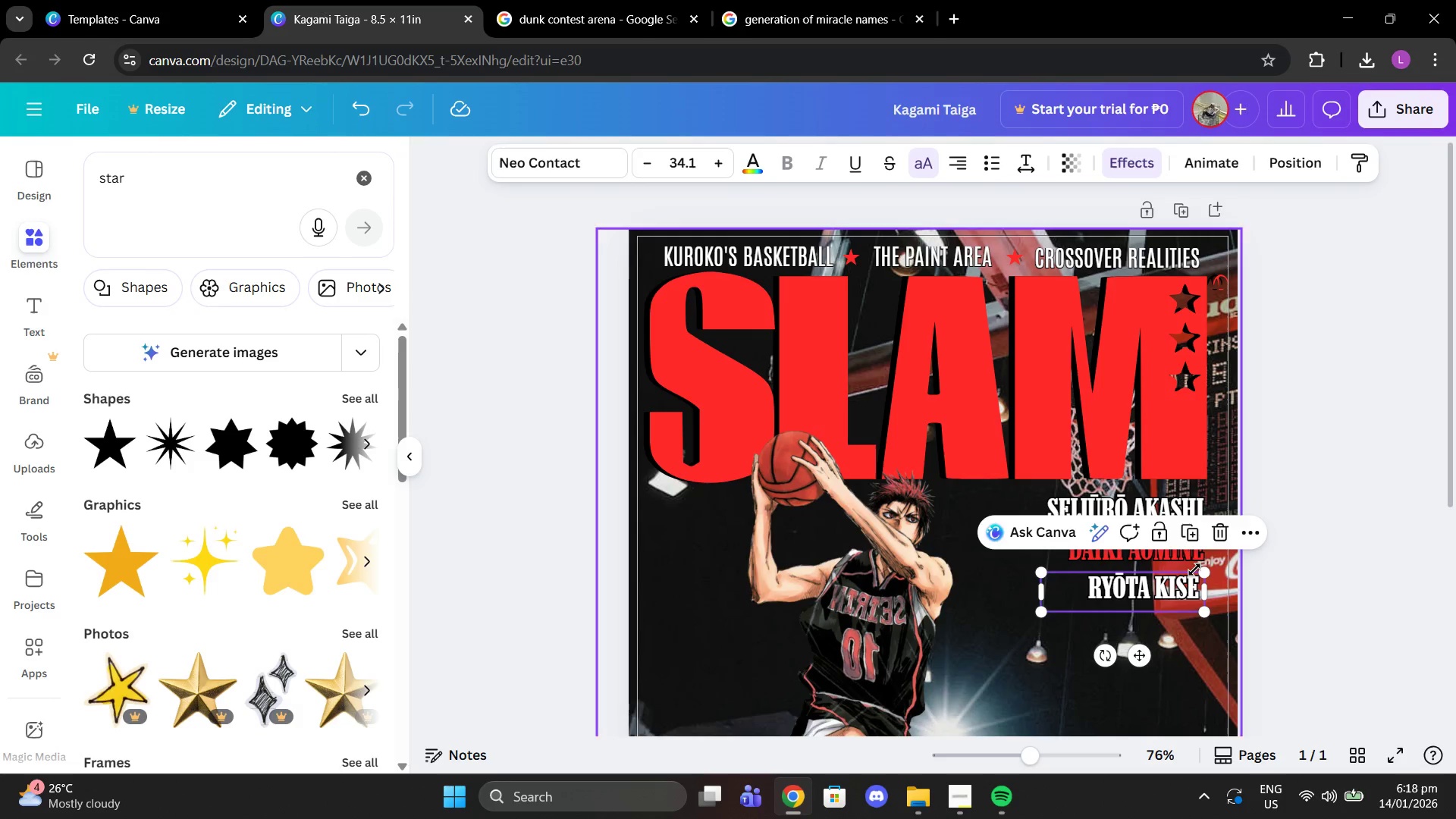 
left_click([1200, 582])
 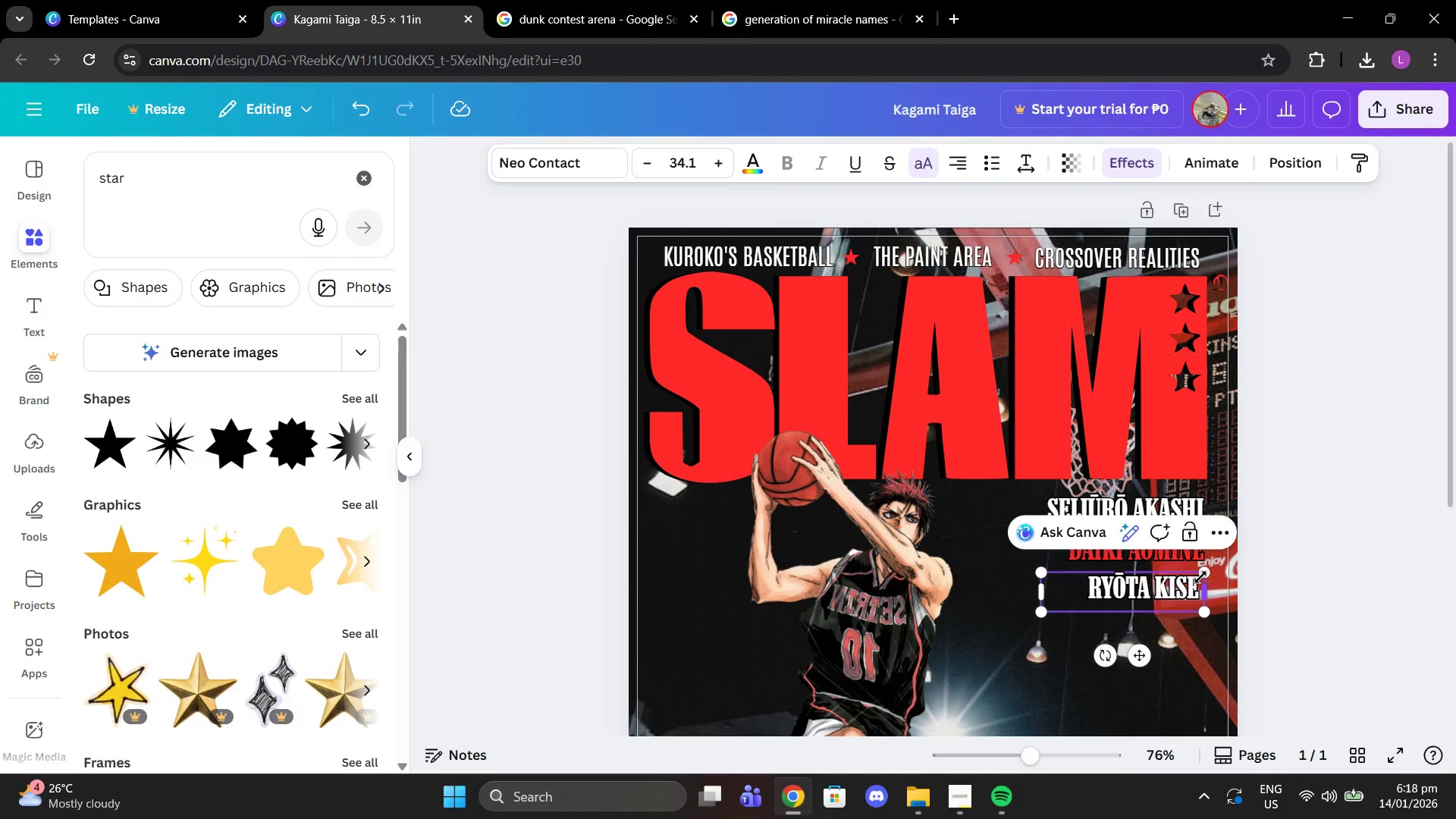 
key(ArrowRight)
 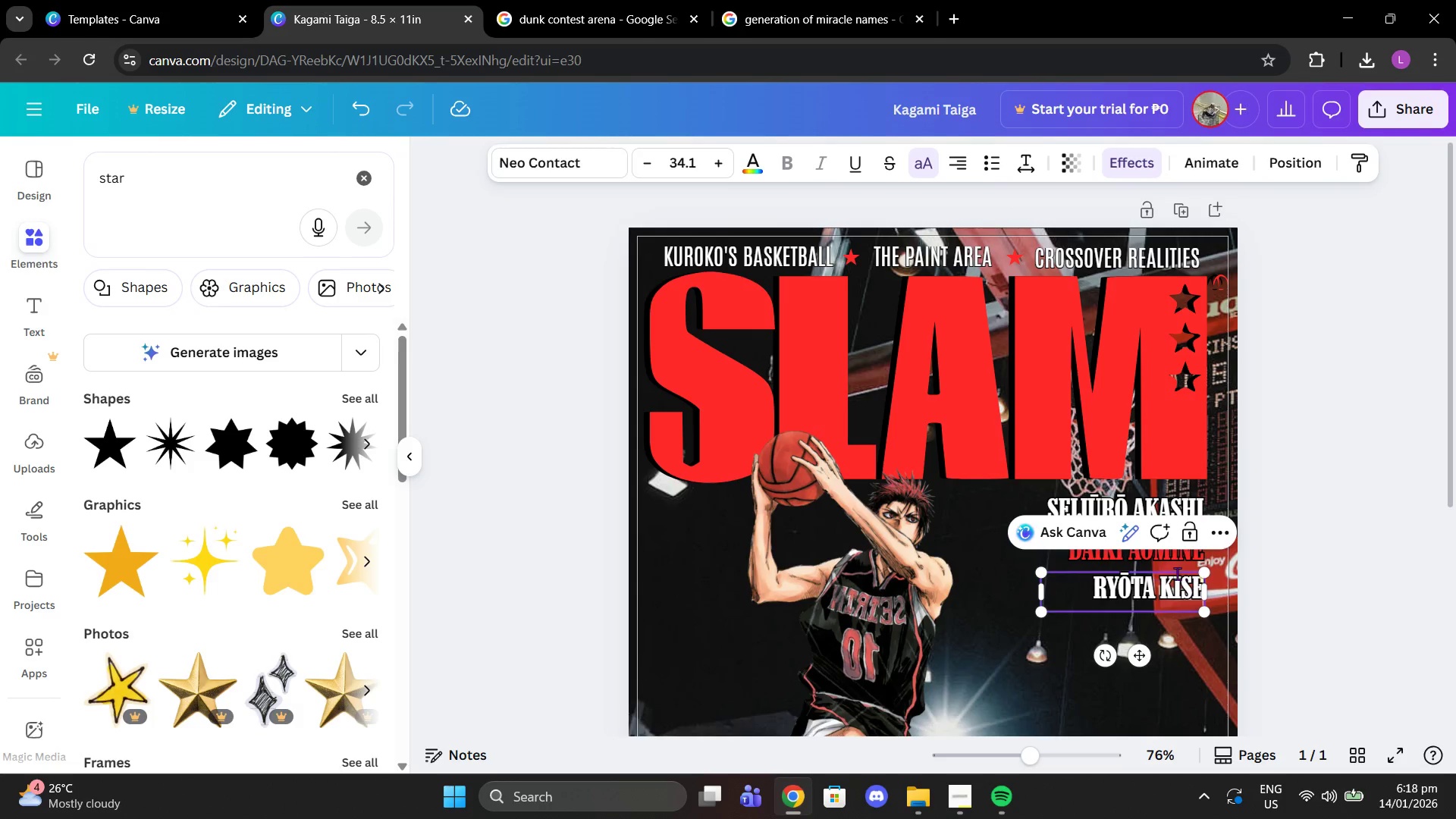 
key(Backspace)
 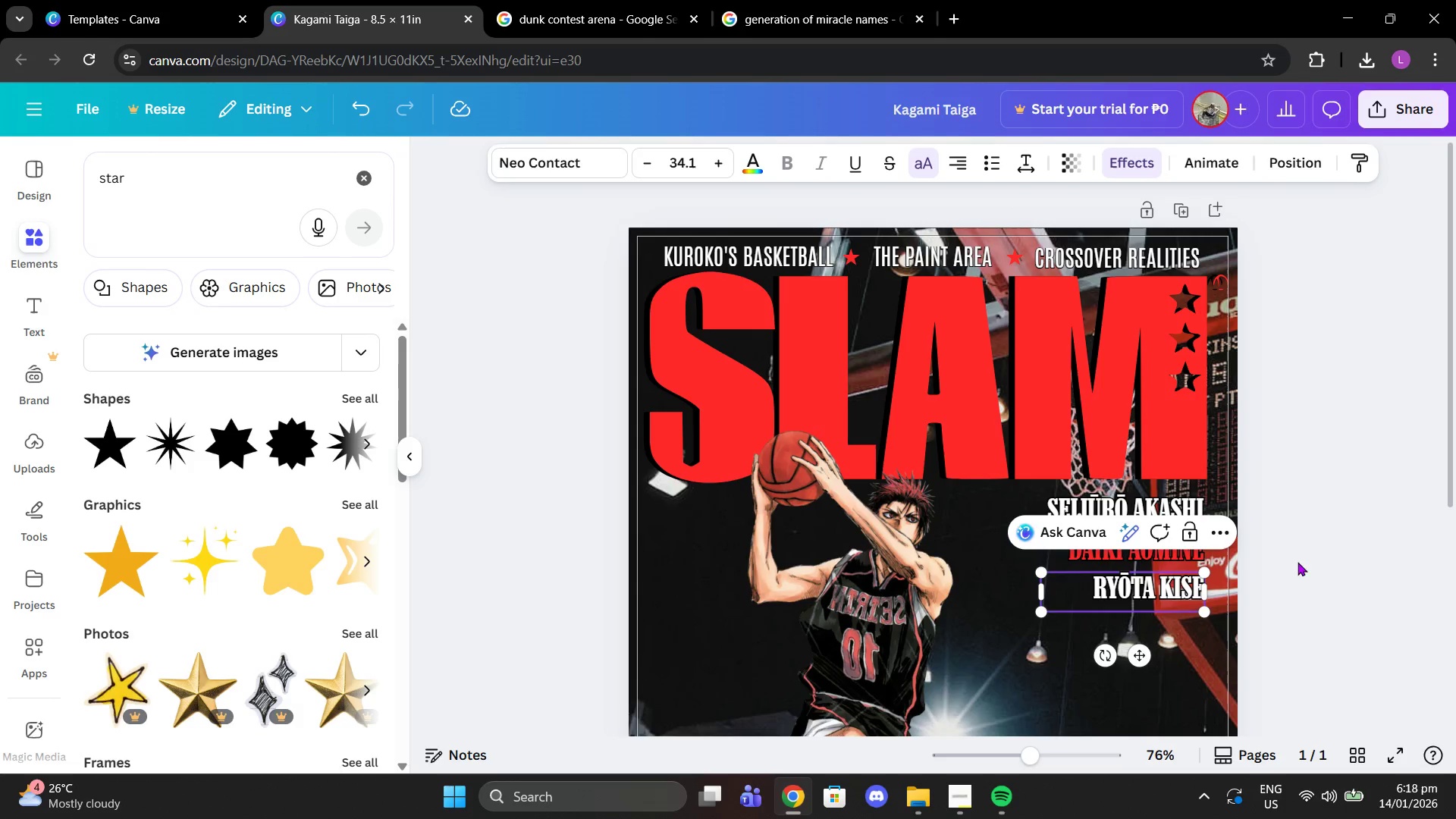 
left_click([1310, 558])
 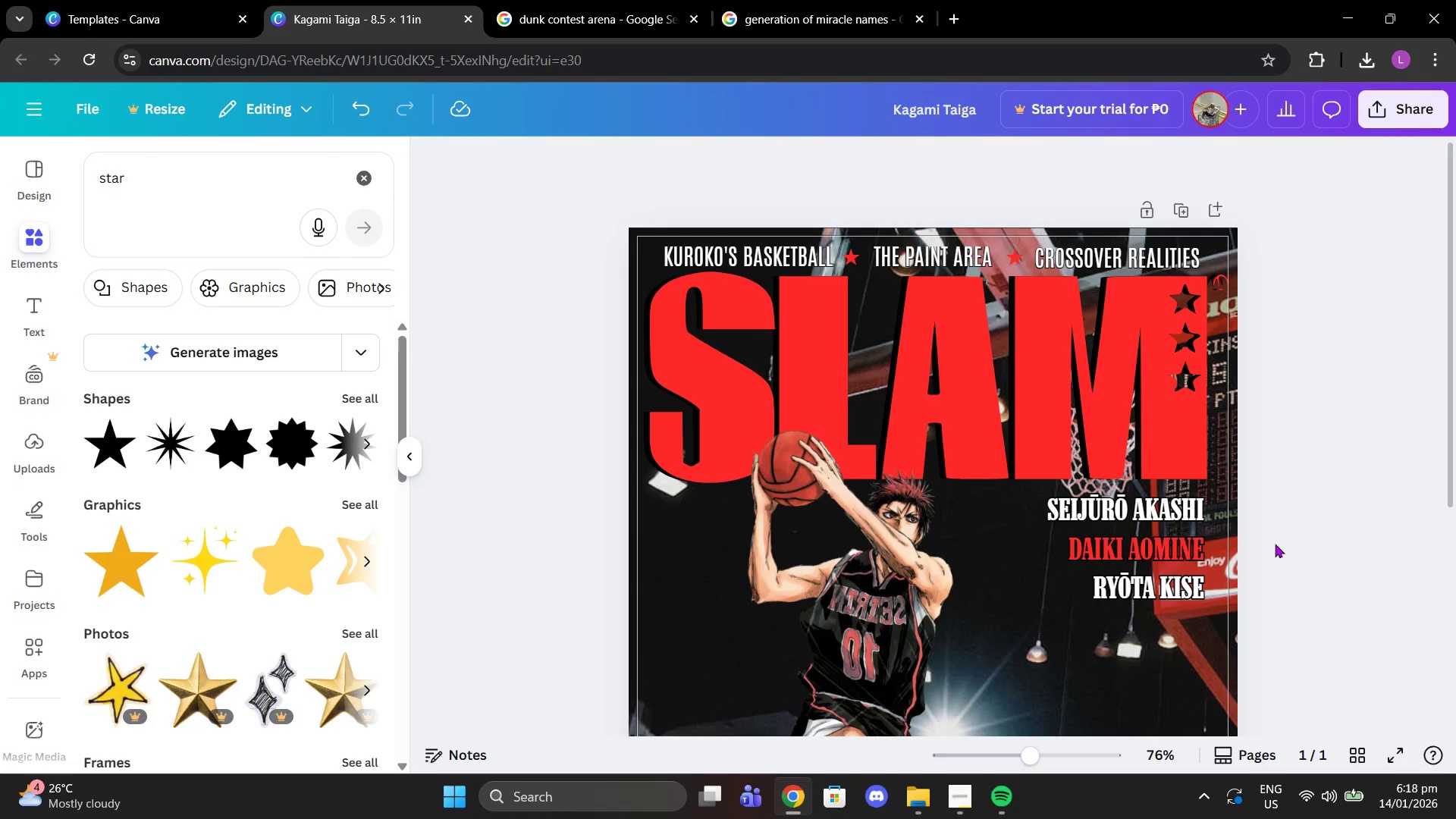 
scroll: coordinate [1270, 543], scroll_direction: down, amount: 1.0
 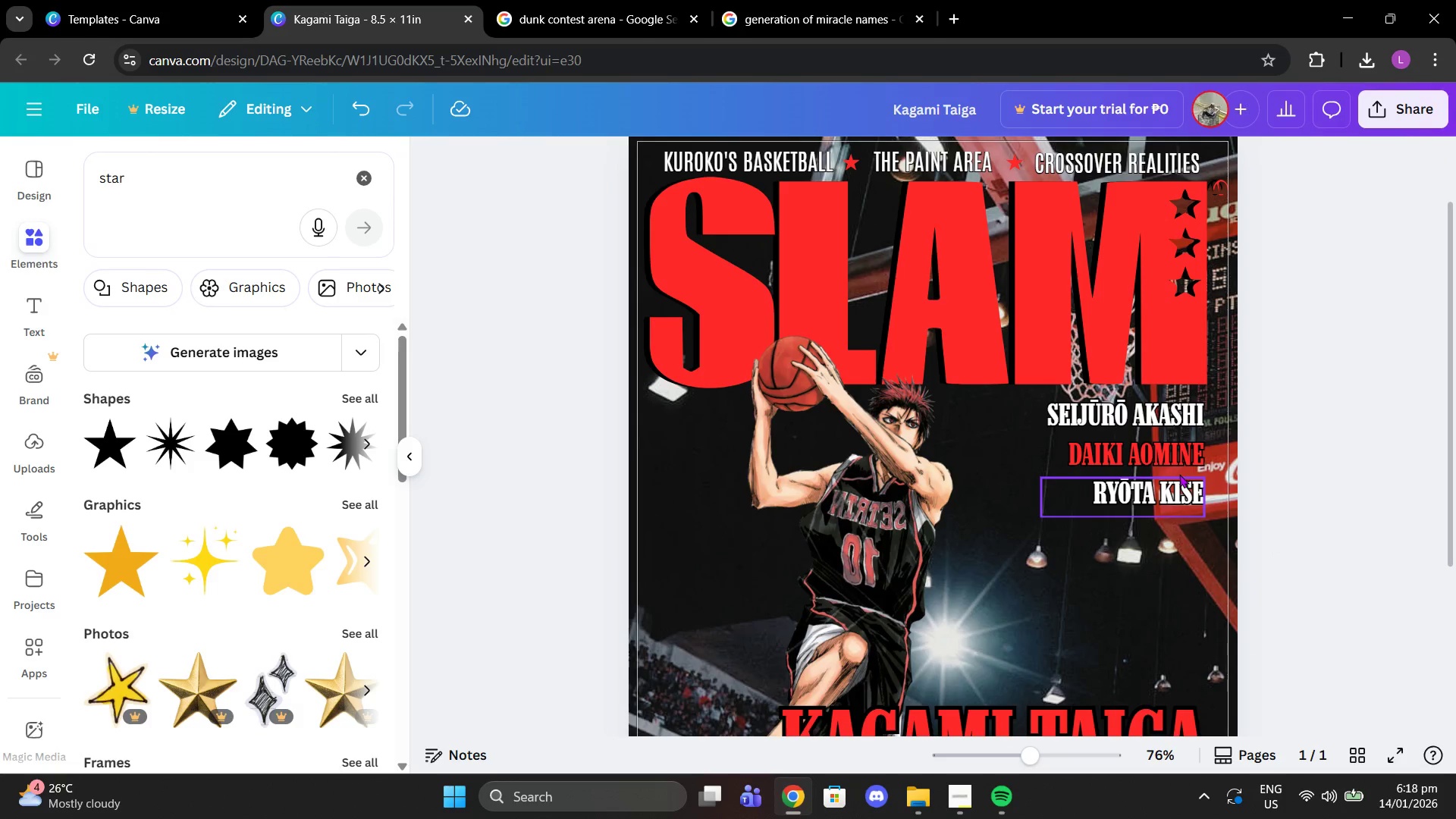 
left_click([1163, 495])
 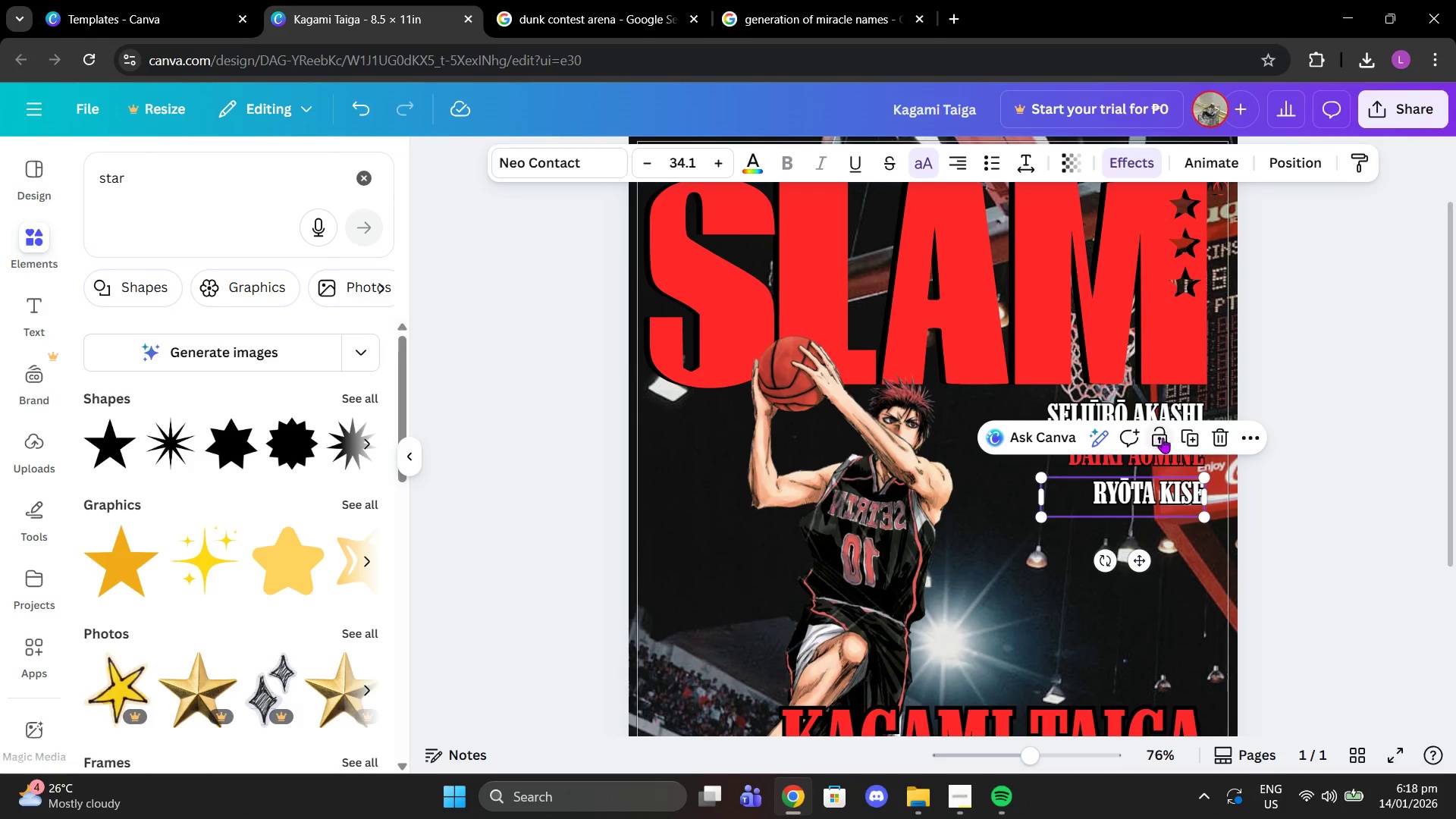 
left_click([1181, 437])
 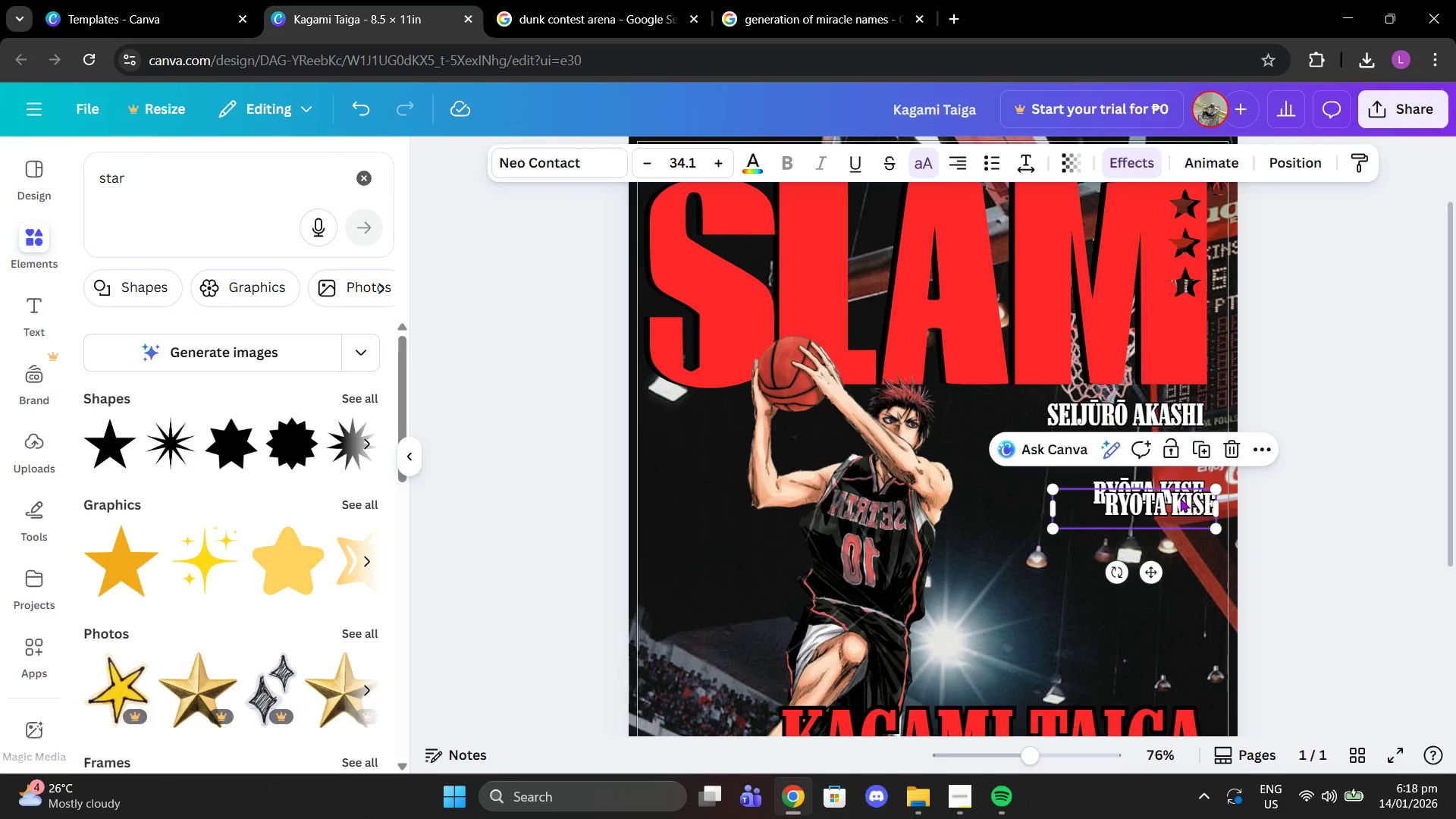 
left_click_drag(start_coordinate=[1180, 498], to_coordinate=[1167, 522])
 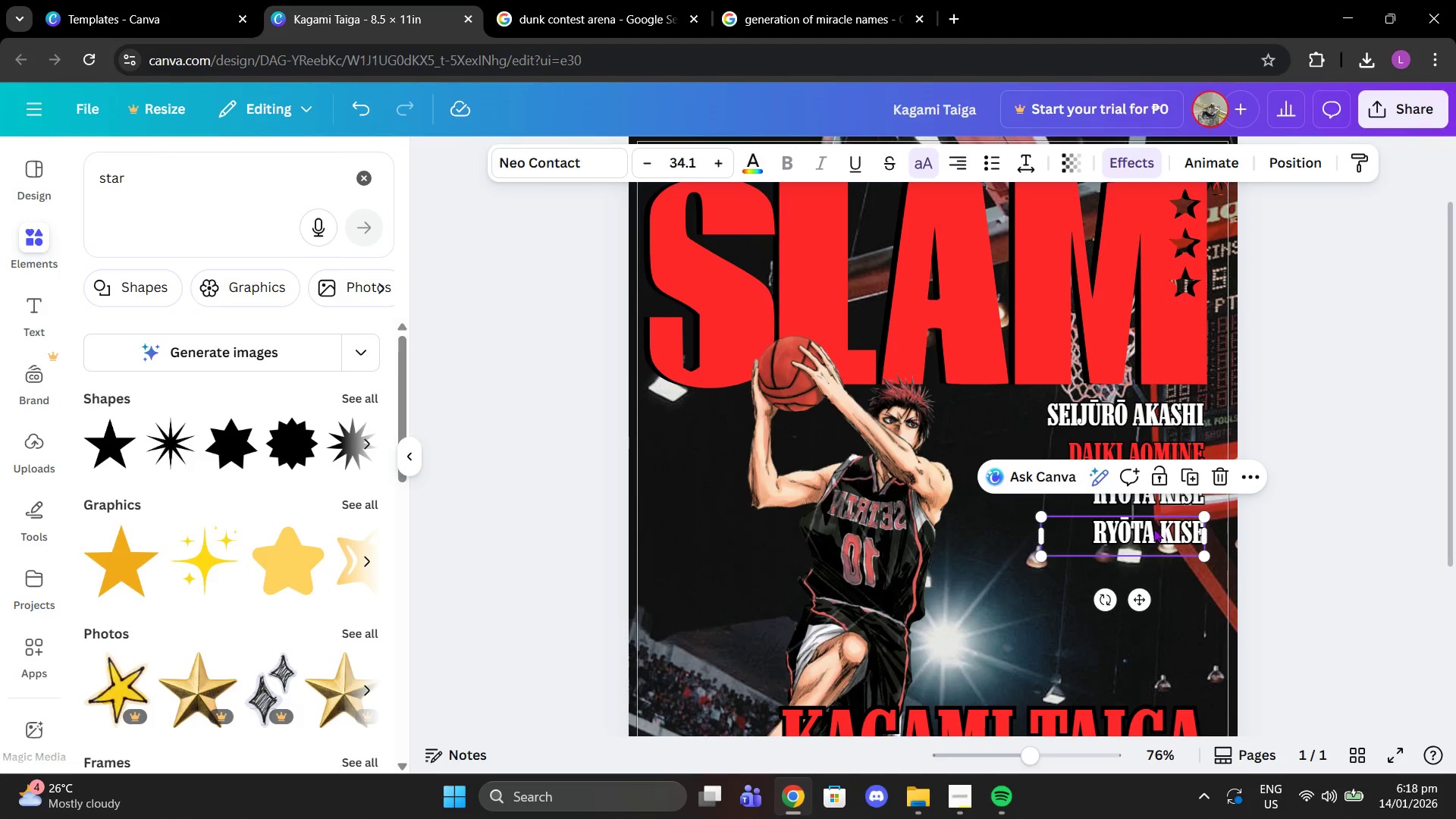 
left_click([1153, 529])
 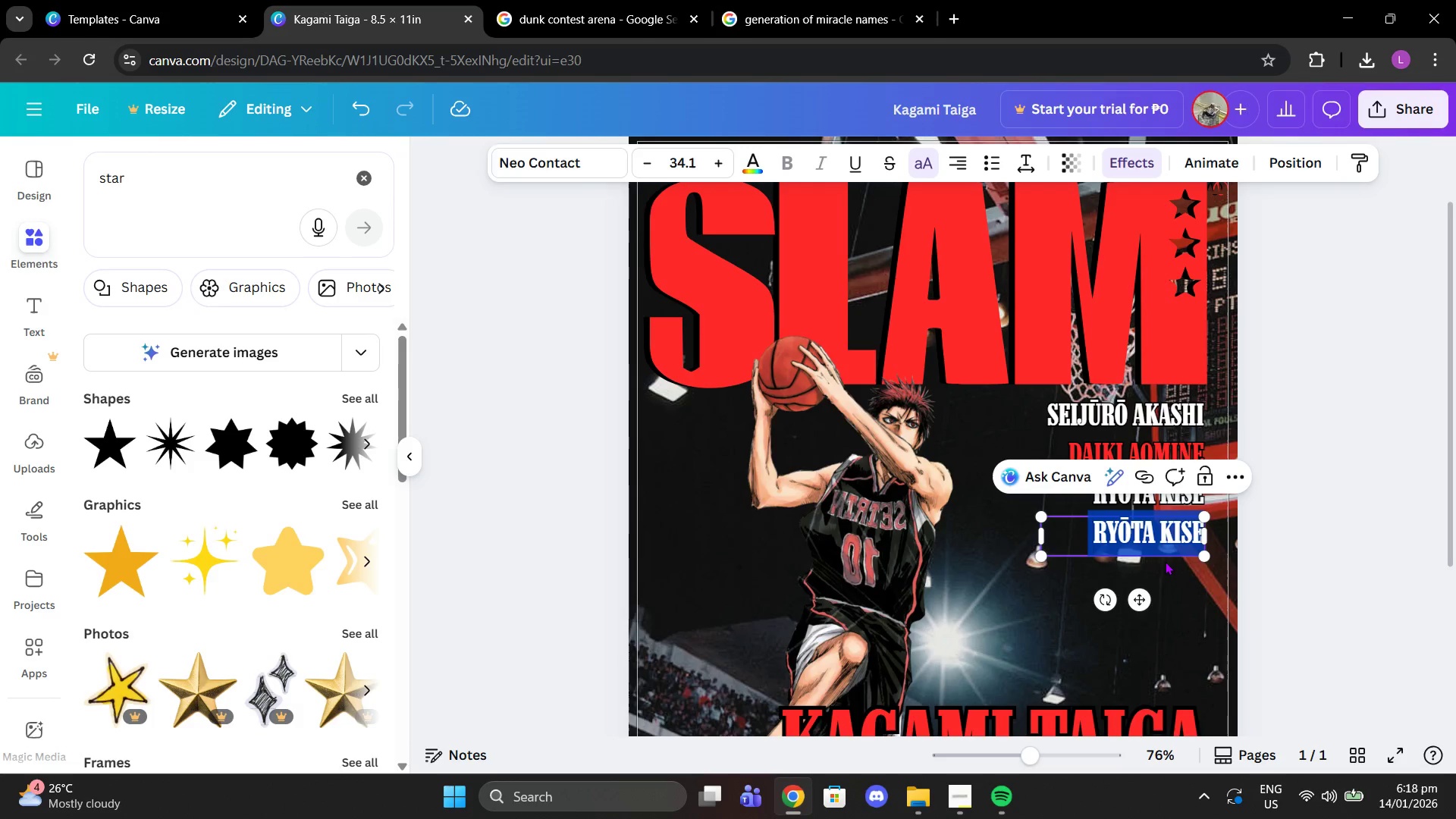 
left_click([644, 0])
 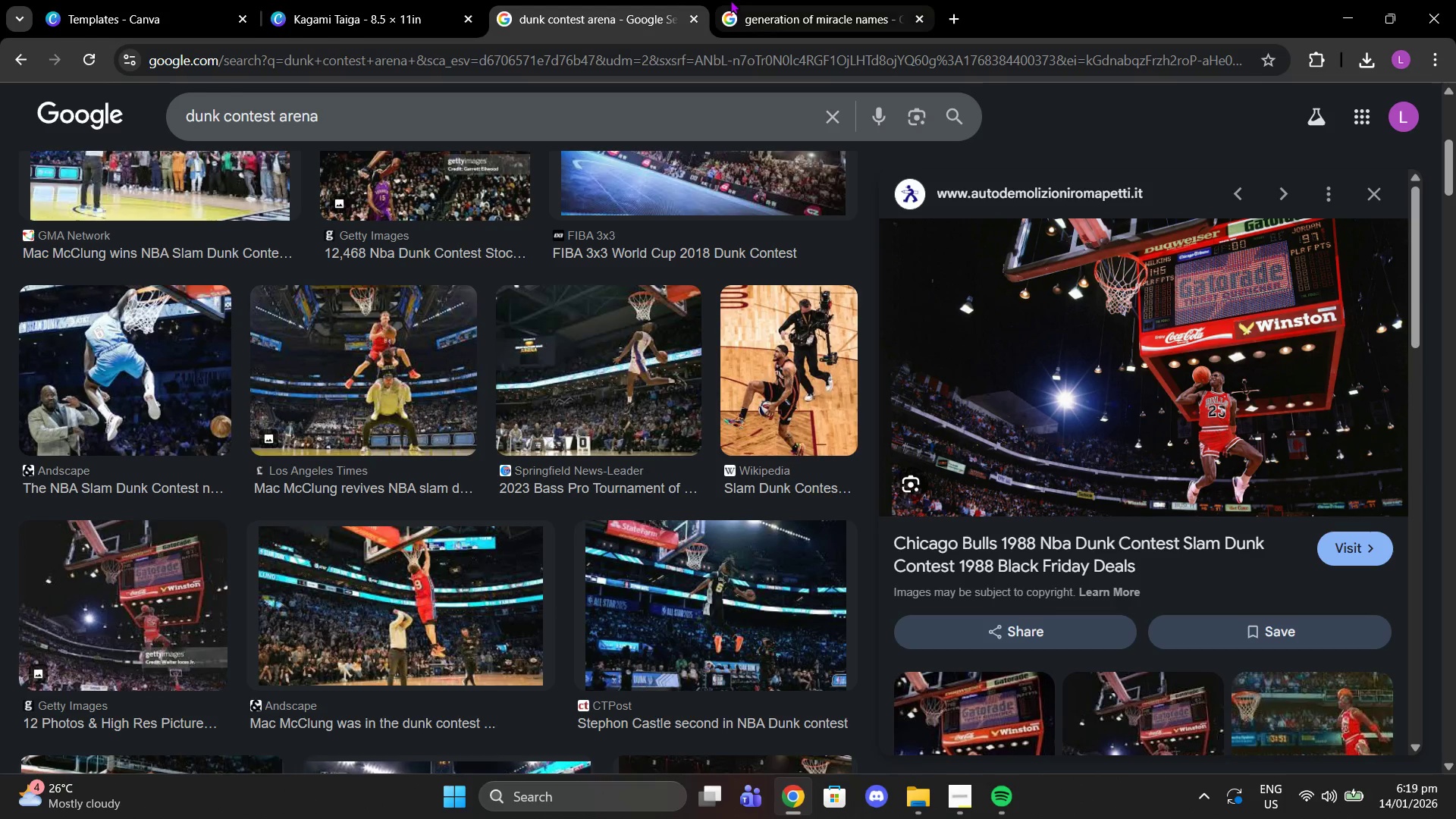 
left_click([730, 0])
 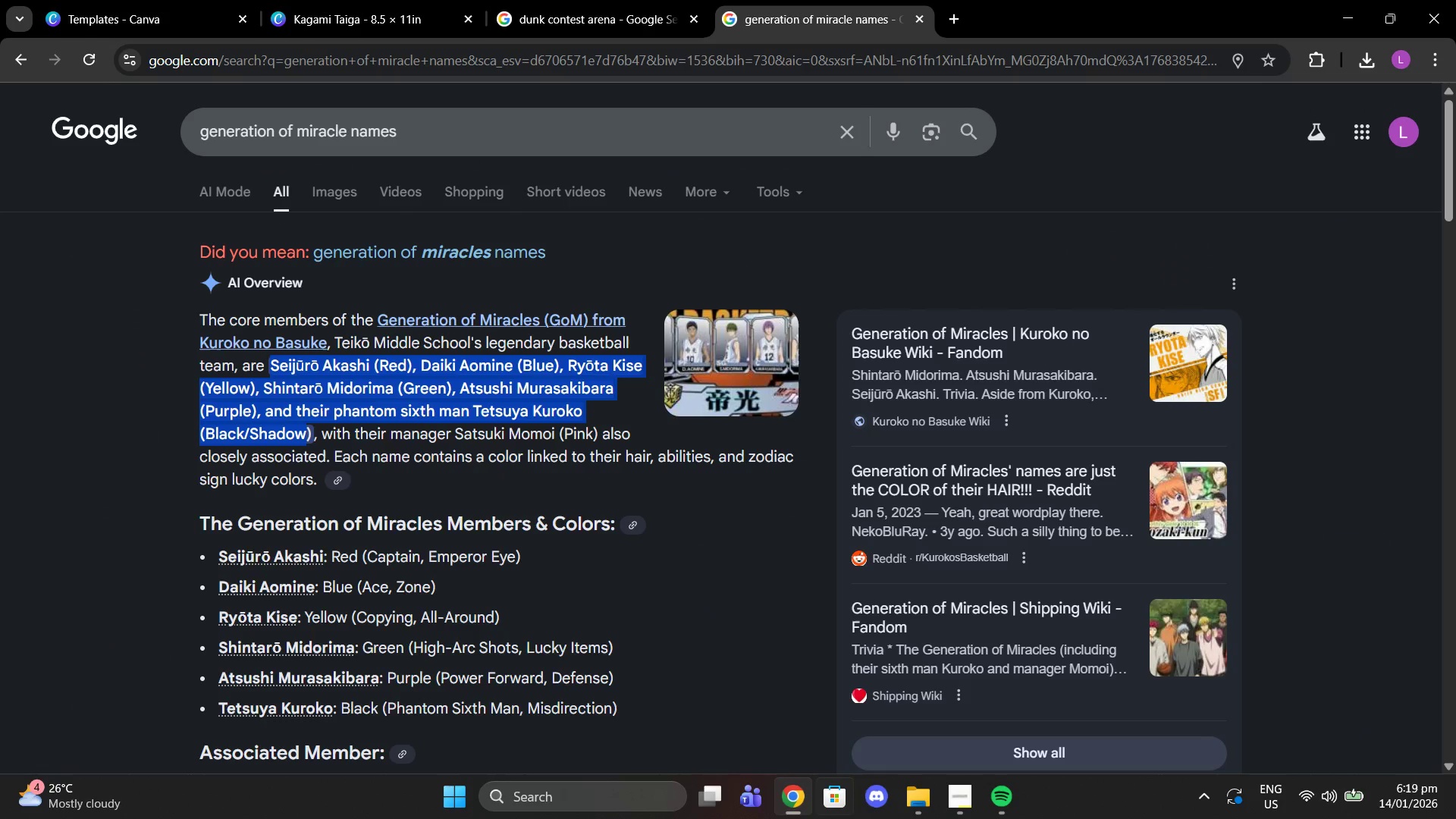 
left_click([392, 0])
 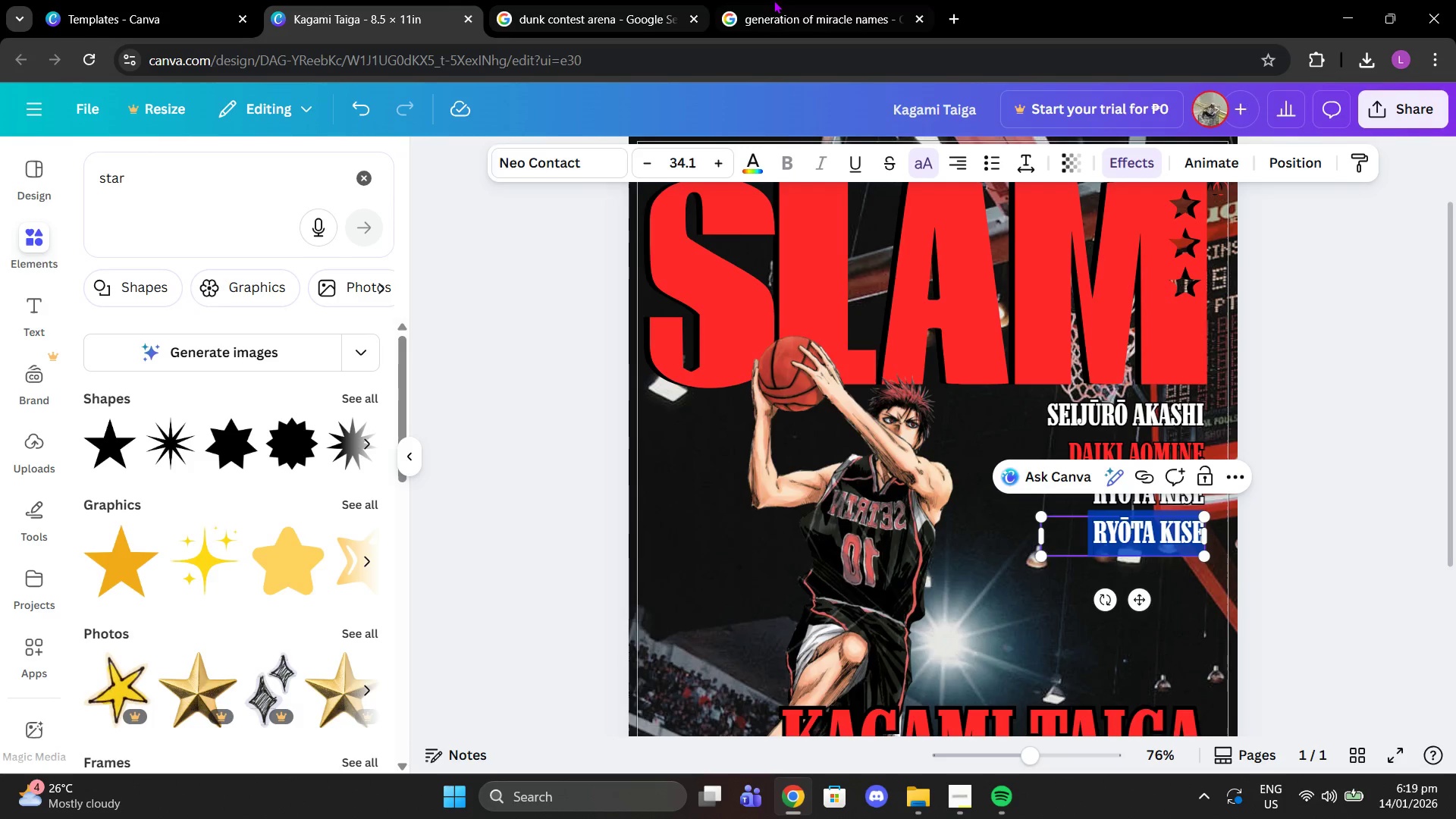 
left_click([774, 0])
 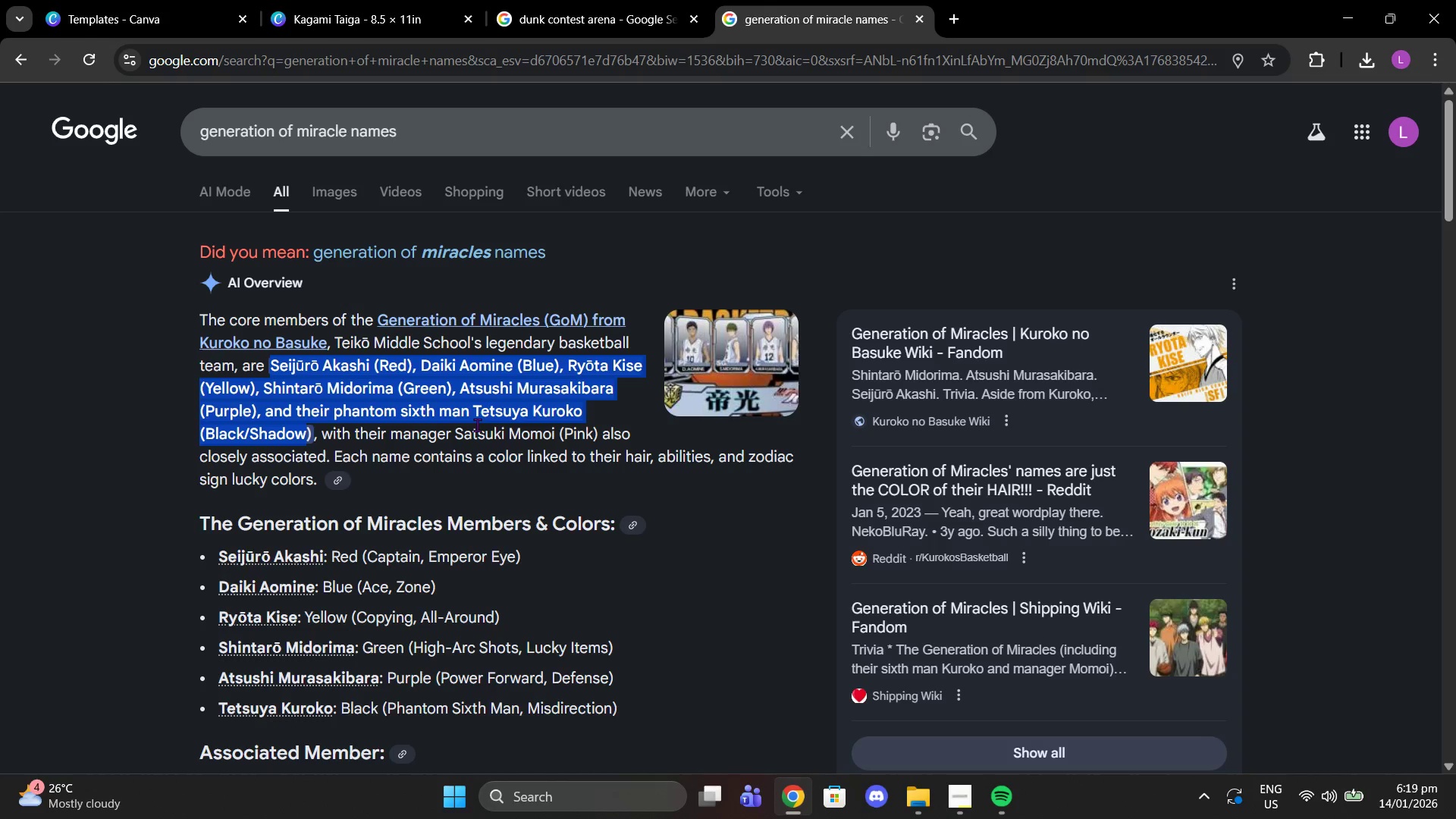 
left_click_drag(start_coordinate=[475, 417], to_coordinate=[552, 421])
 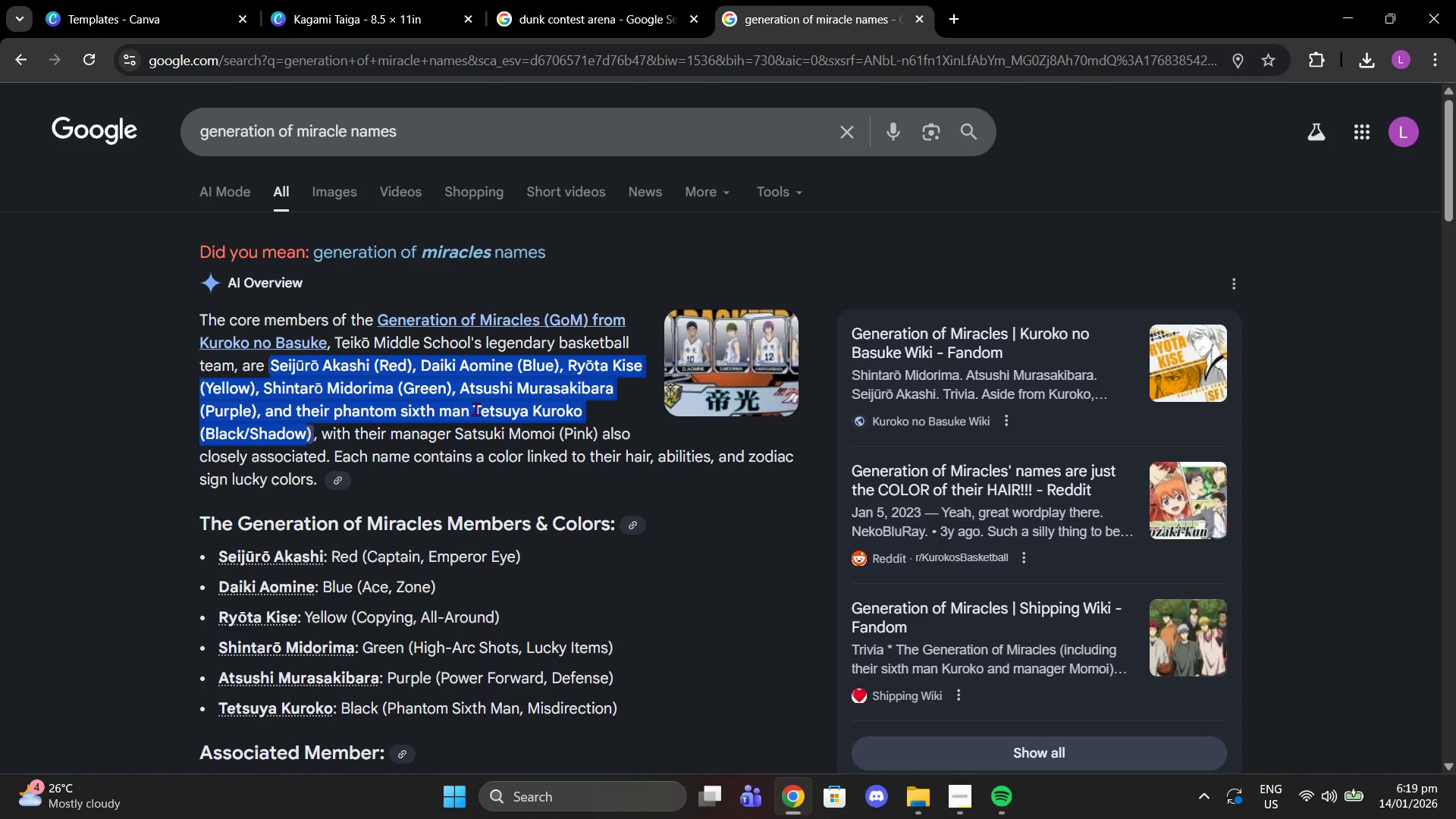 
left_click_drag(start_coordinate=[475, 409], to_coordinate=[535, 414])
 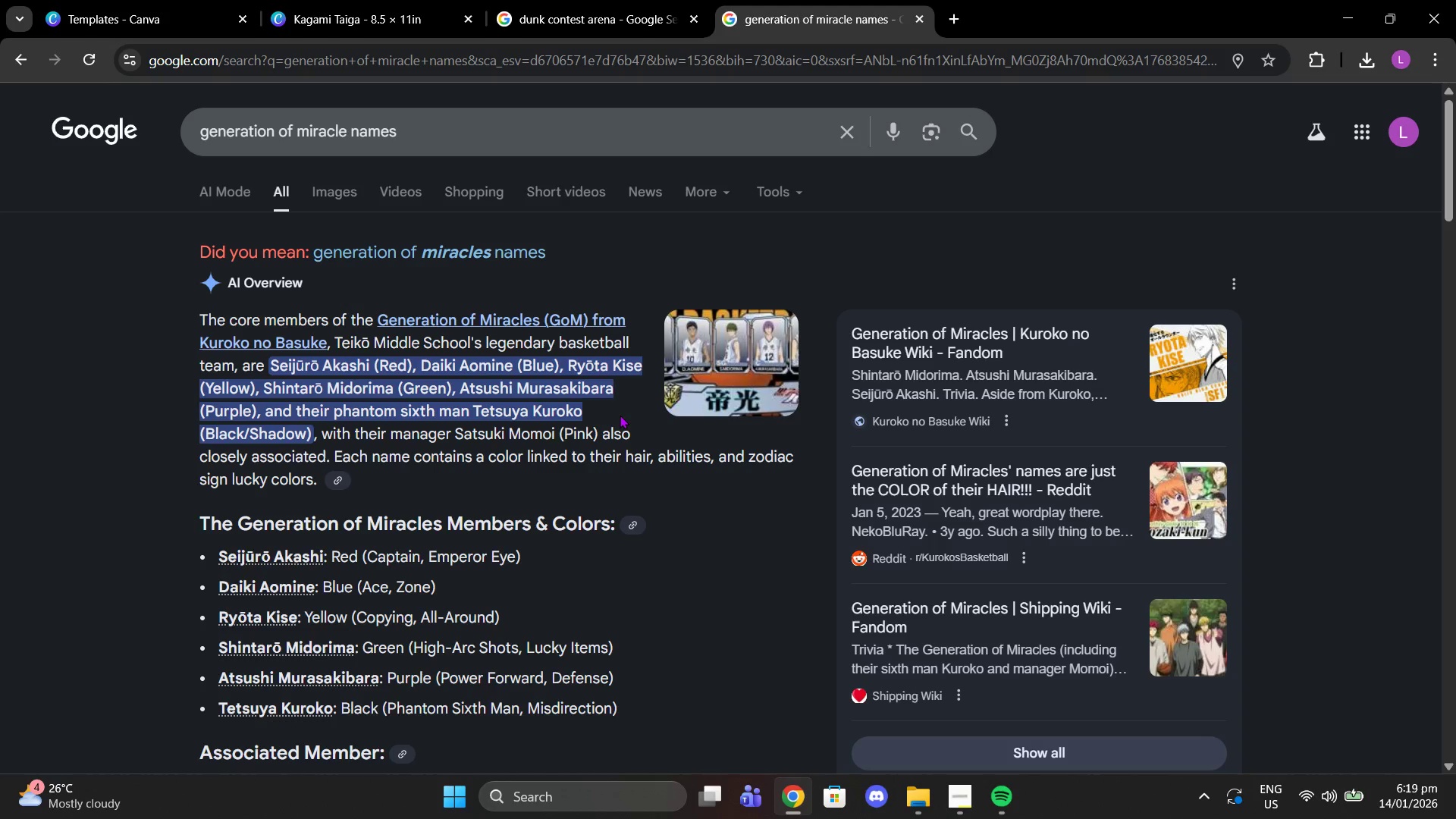 
left_click([620, 415])
 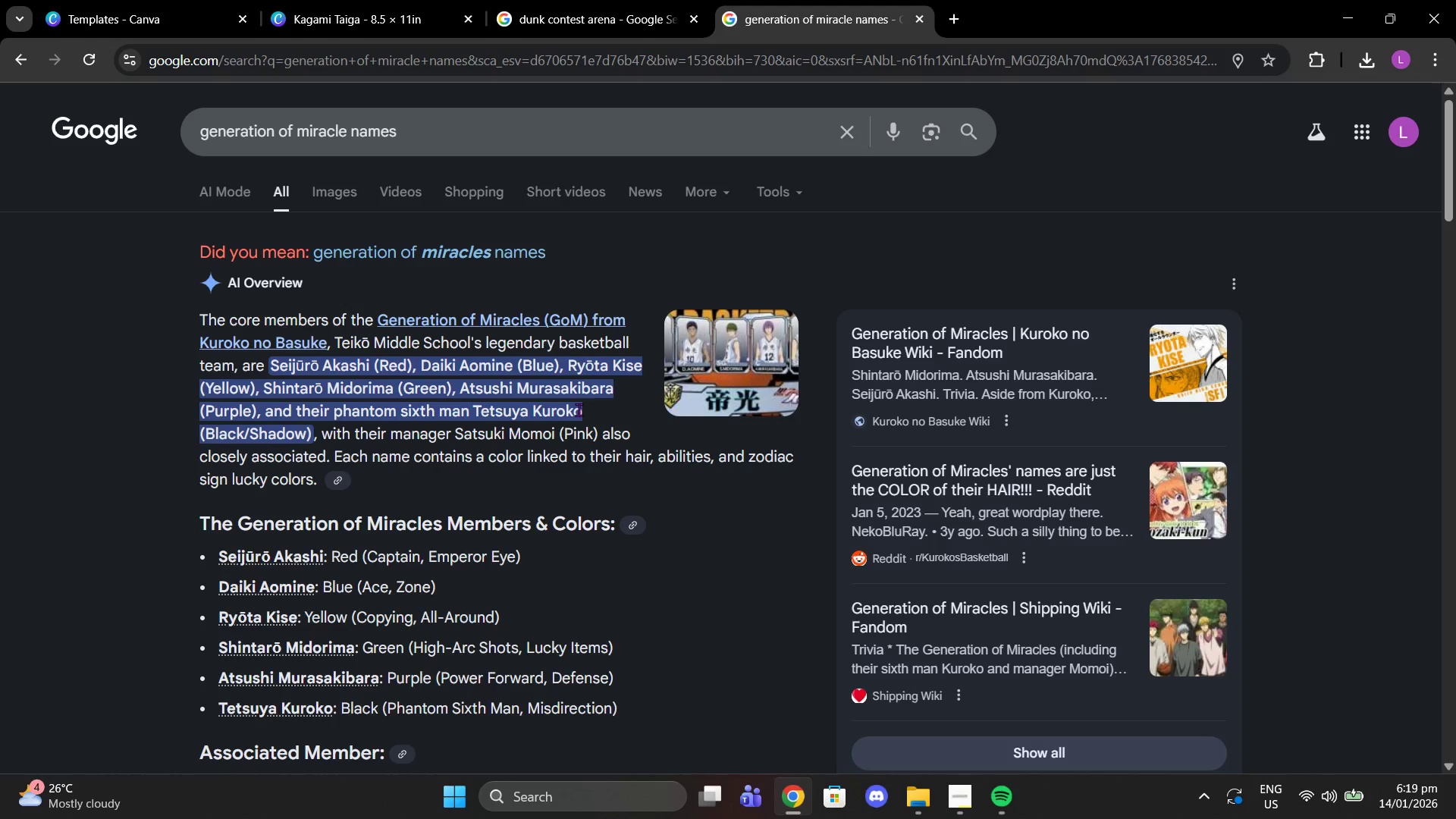 
left_click_drag(start_coordinate=[579, 410], to_coordinate=[475, 403])
 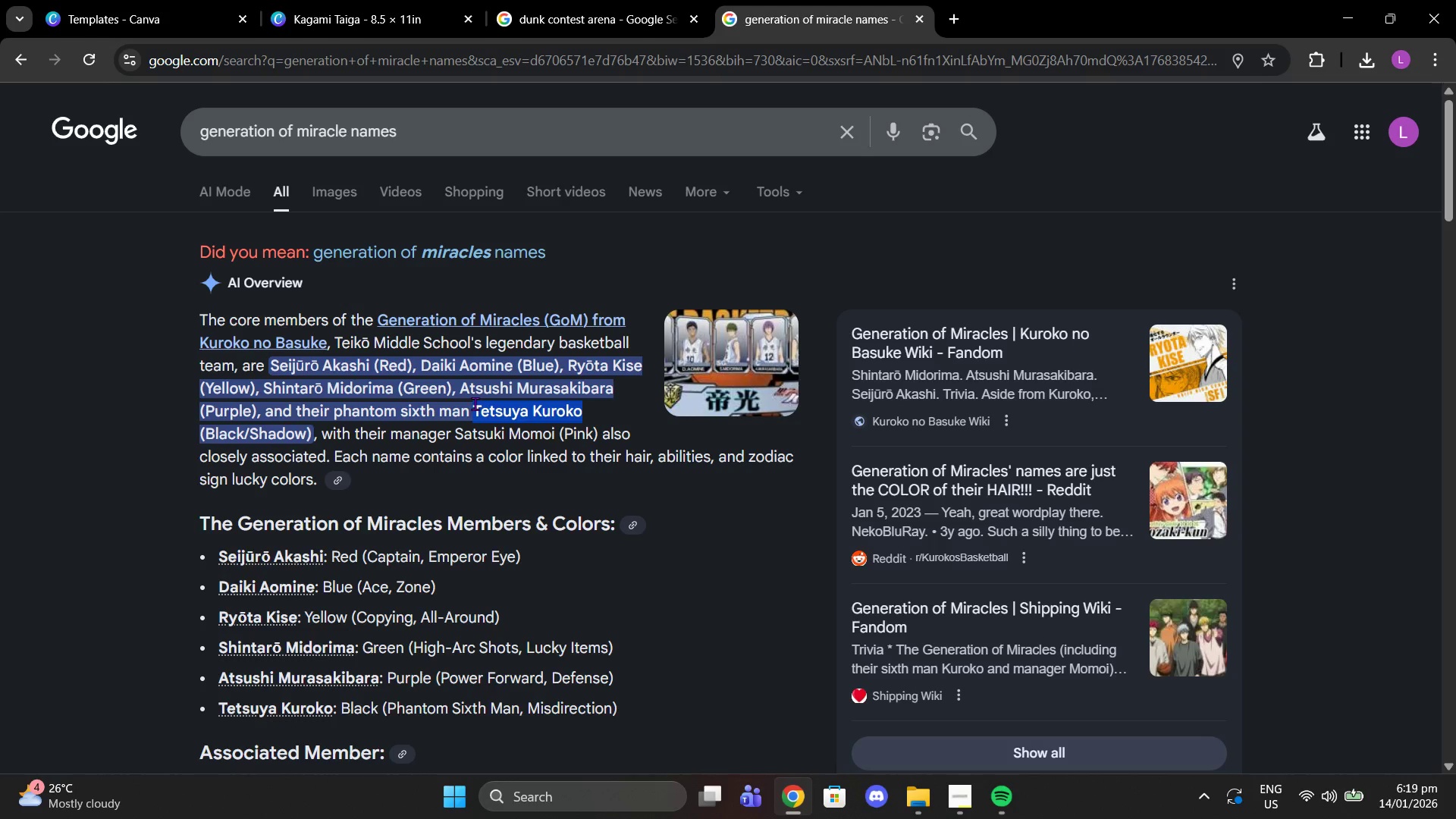 
key(Control+C)
 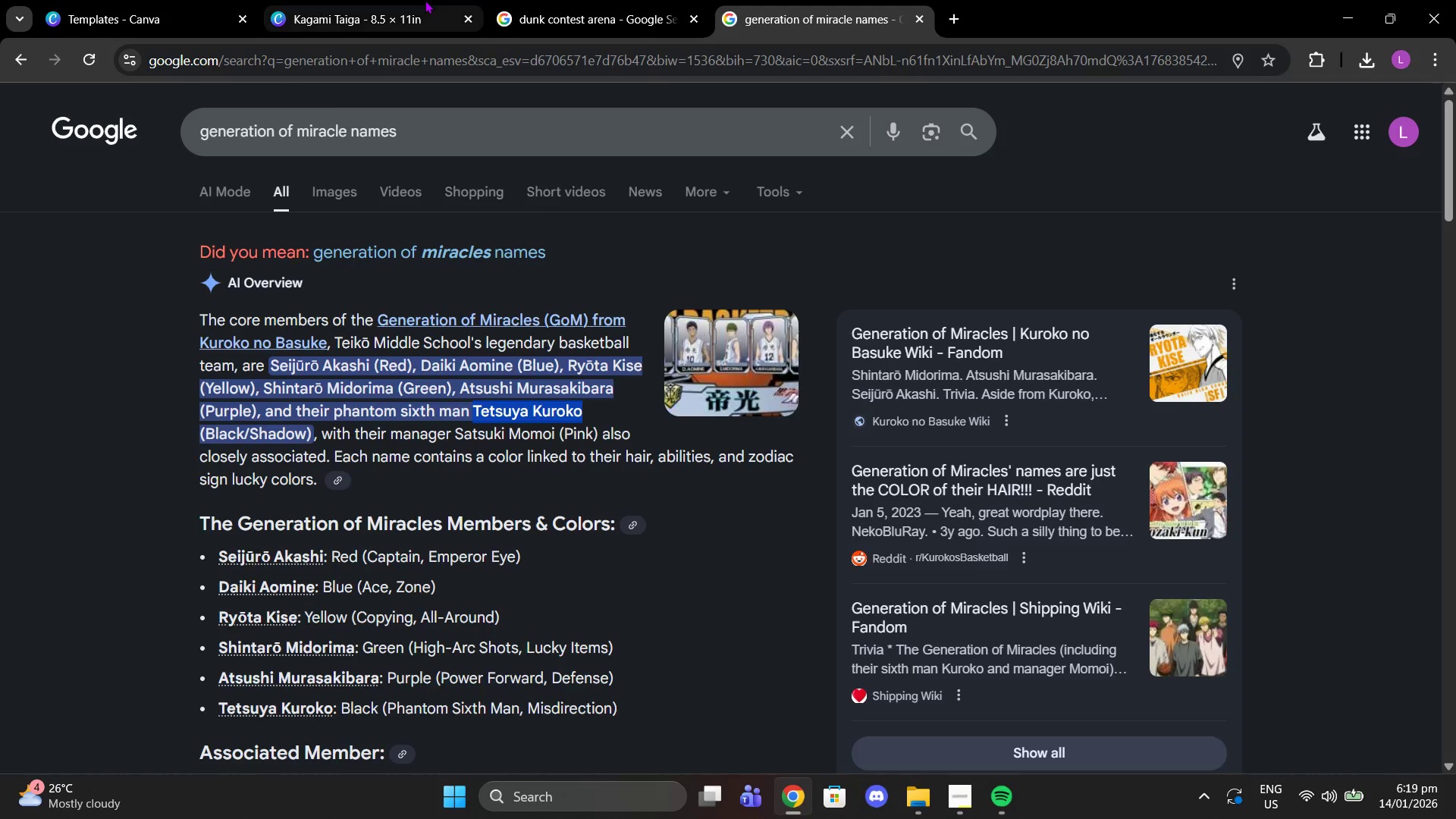 
left_click([425, 0])
 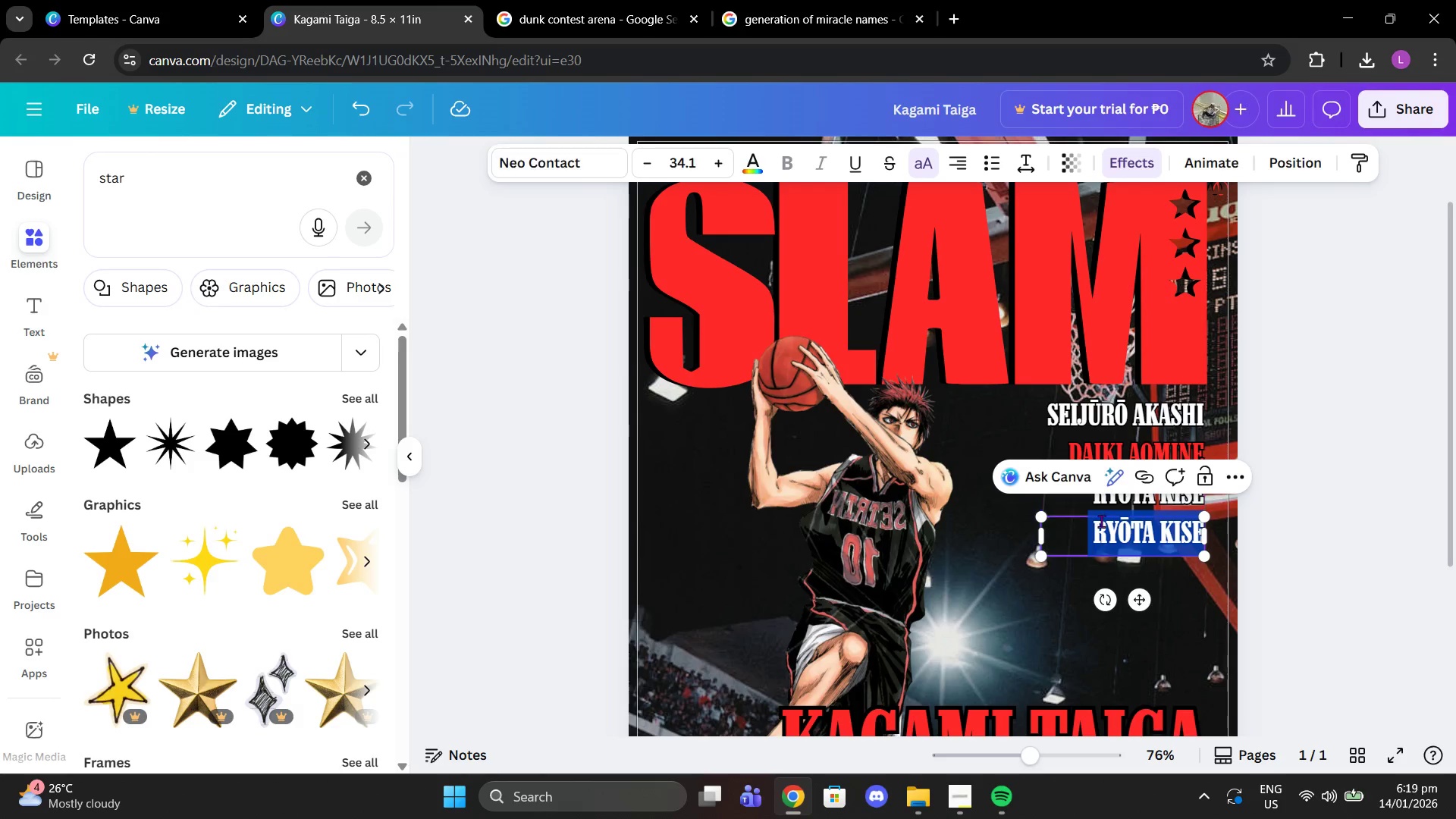 
key(Control+V)
 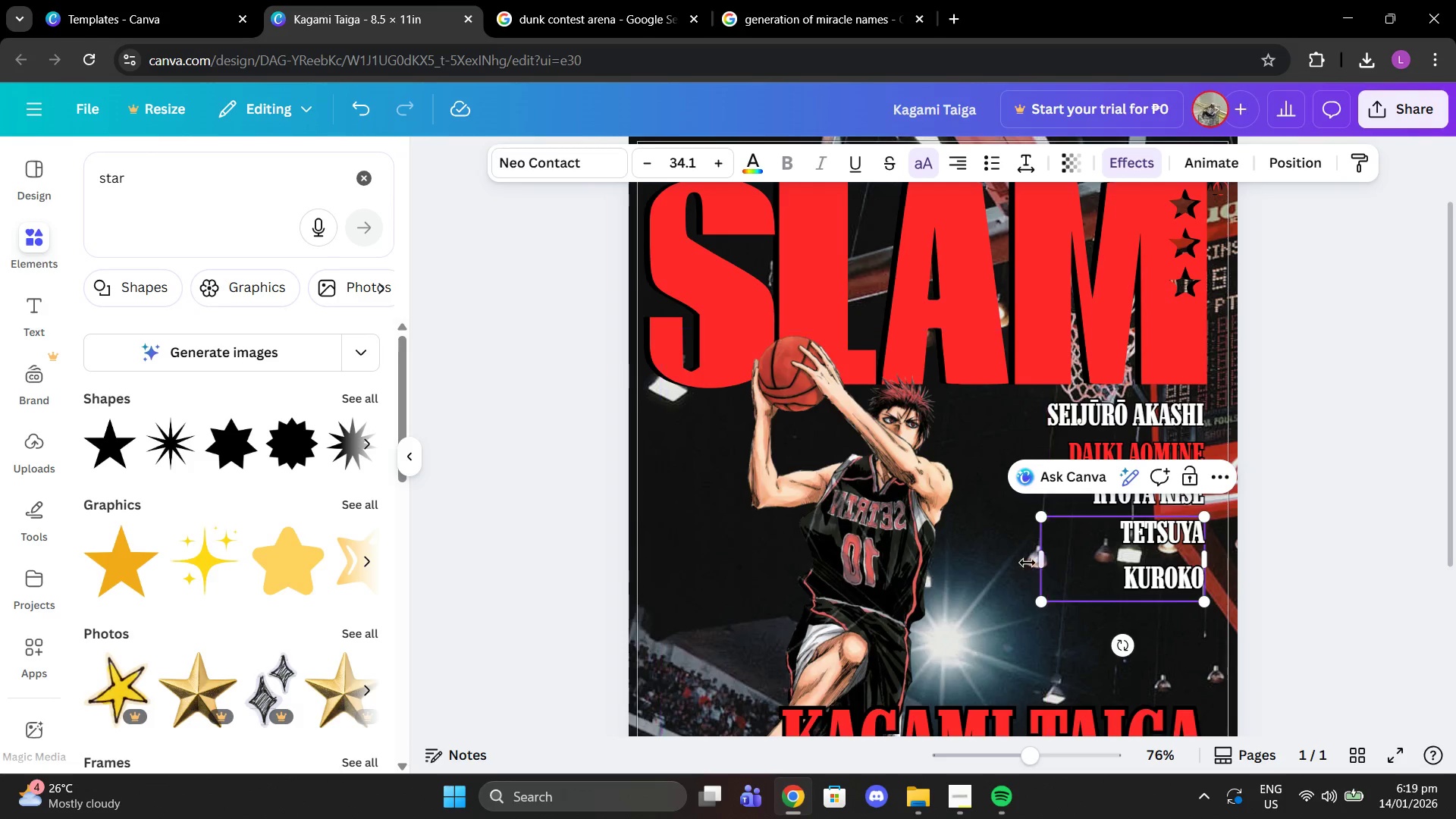 
left_click_drag(start_coordinate=[1034, 563], to_coordinate=[1024, 562])
 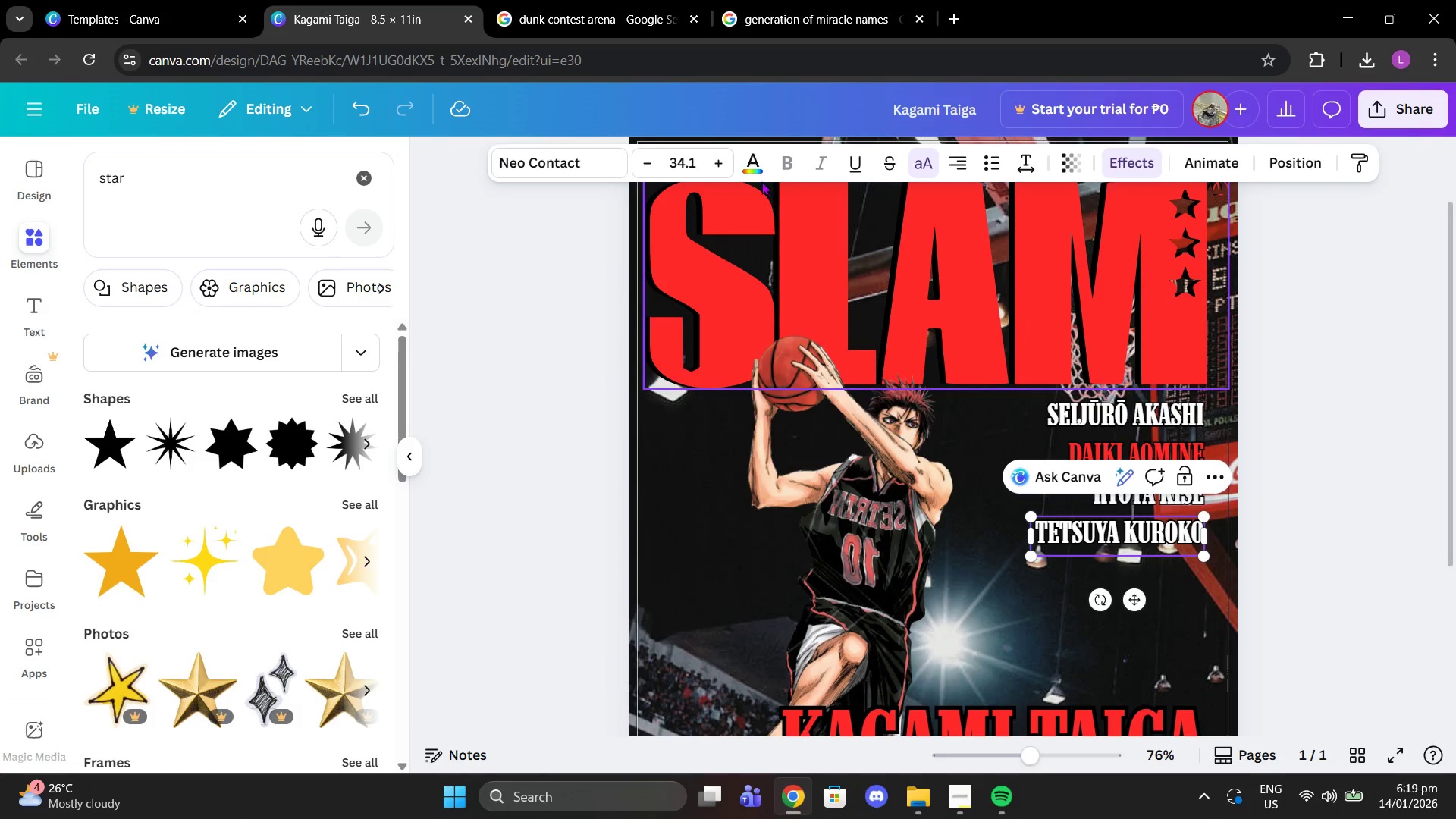 
left_click([742, 165])
 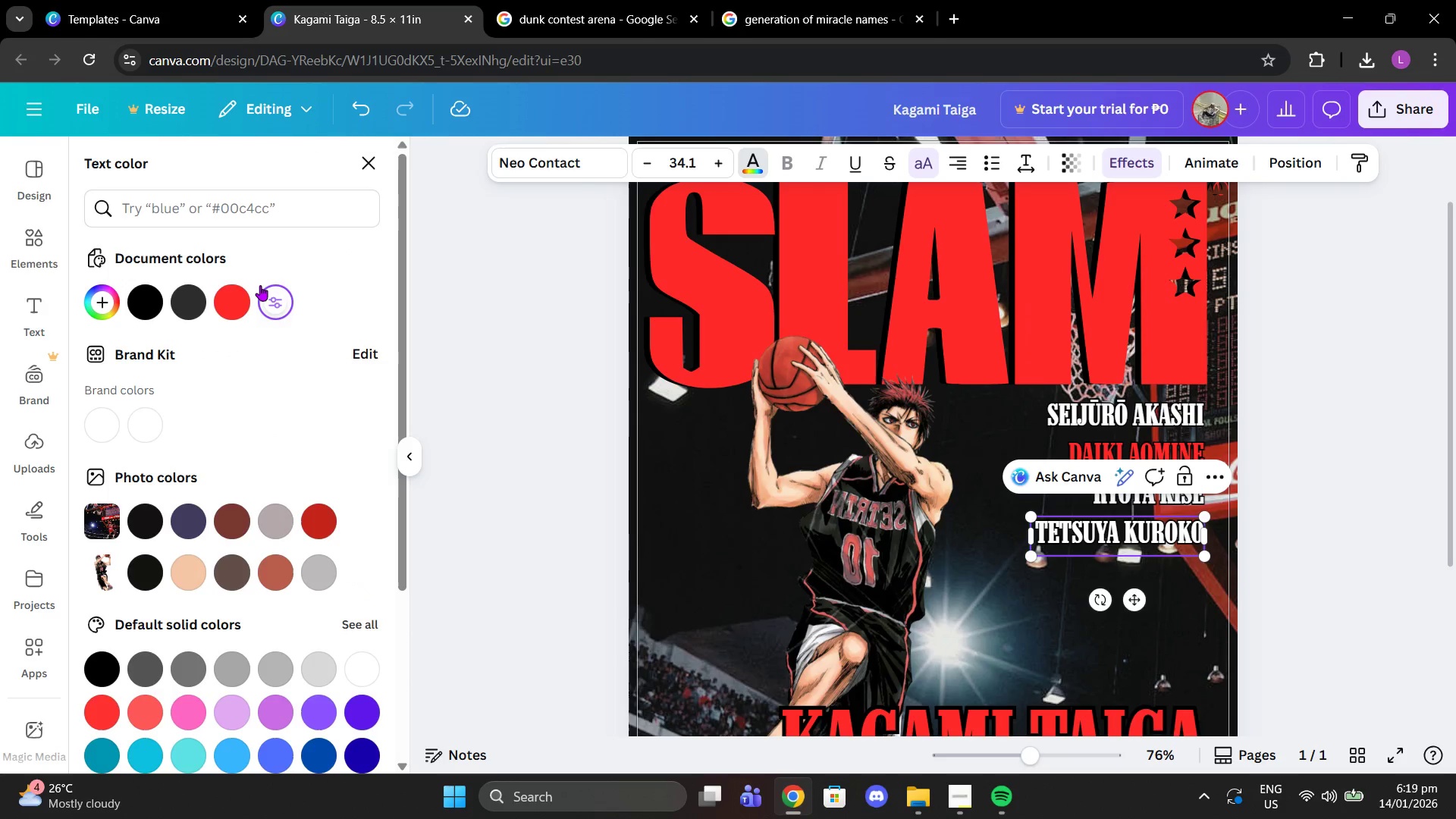 
left_click([221, 300])
 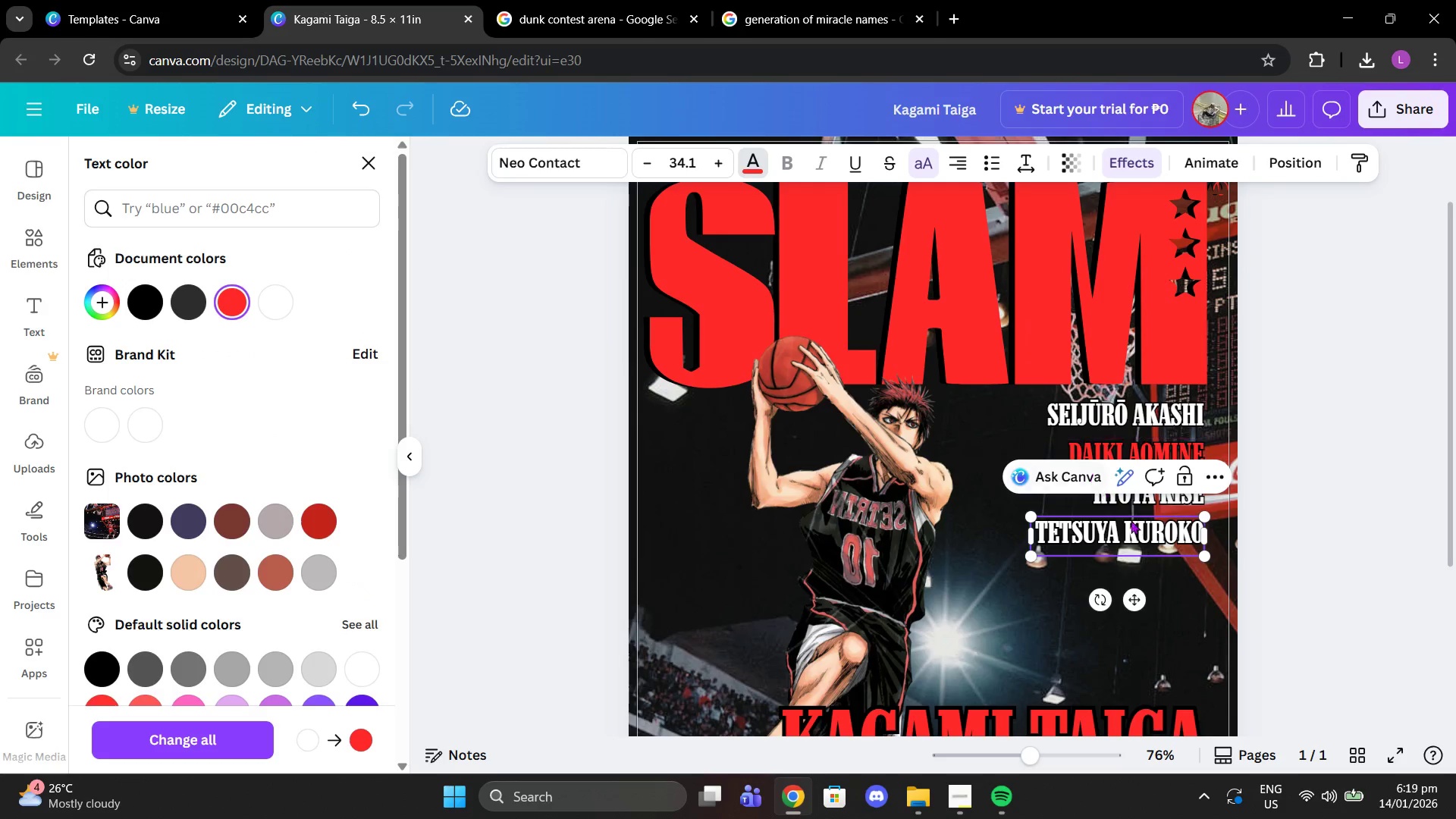 
left_click([1282, 544])
 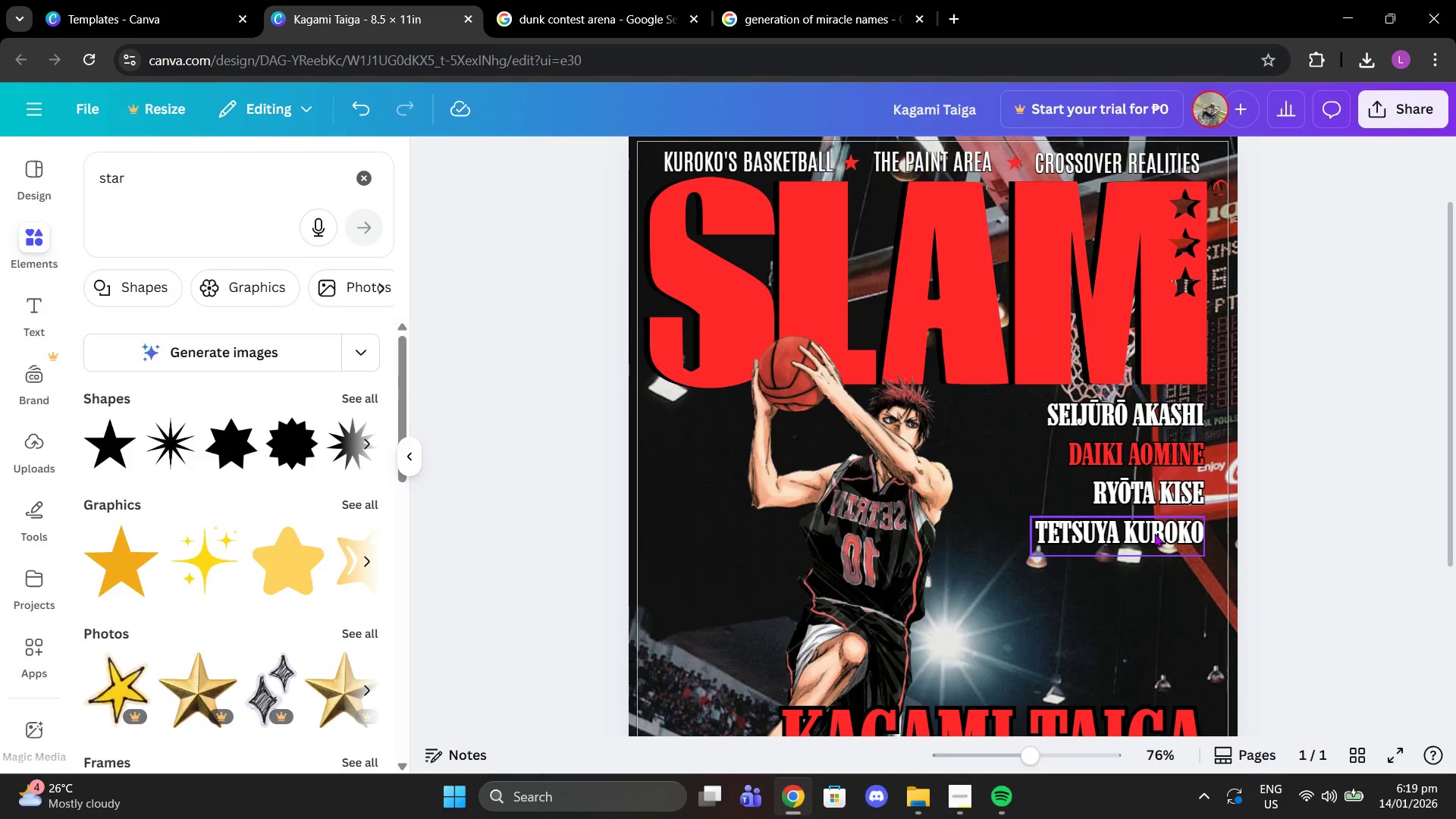 
double_click([1153, 533])
 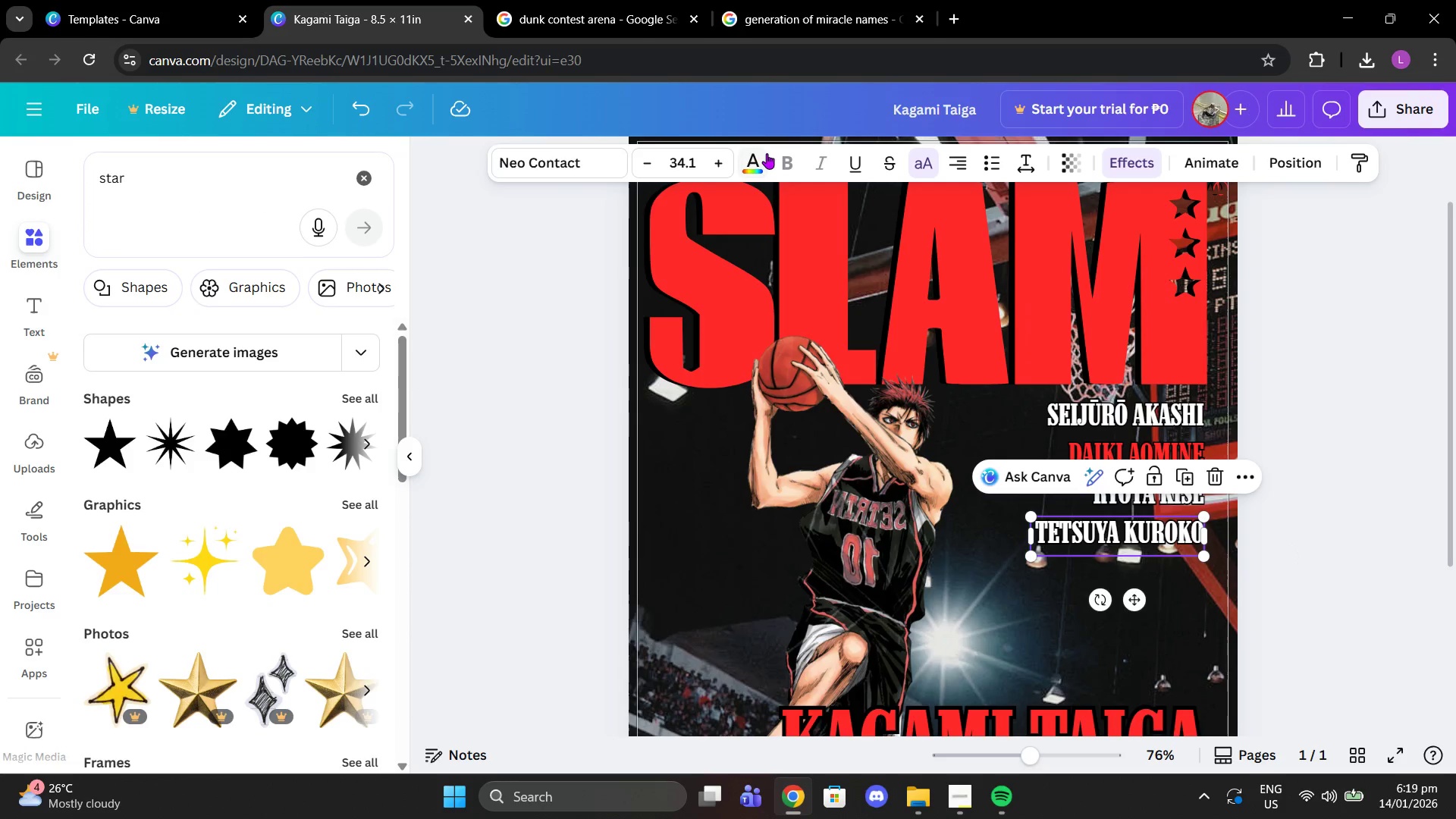 
left_click([756, 160])
 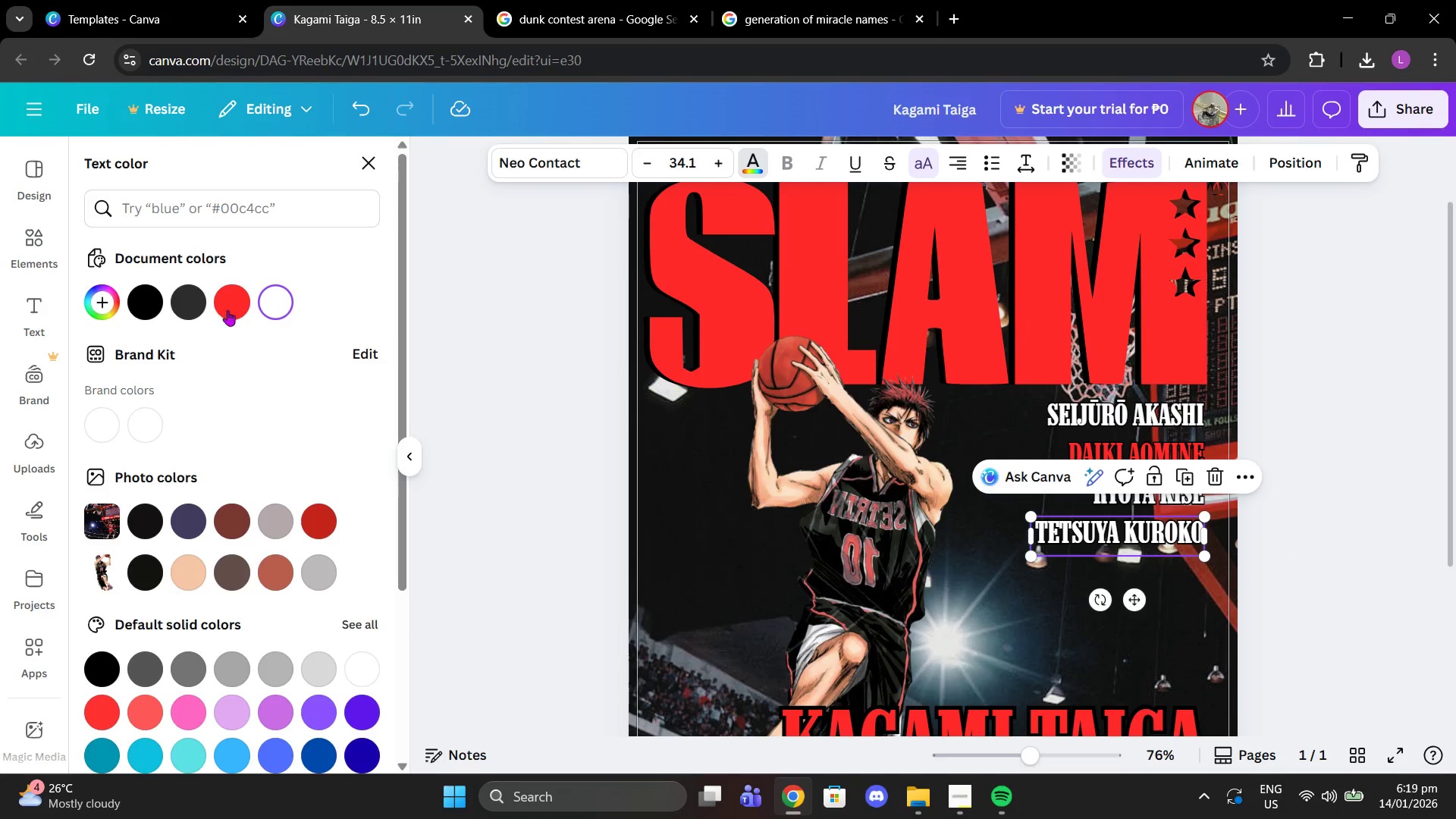 
left_click([234, 301])
 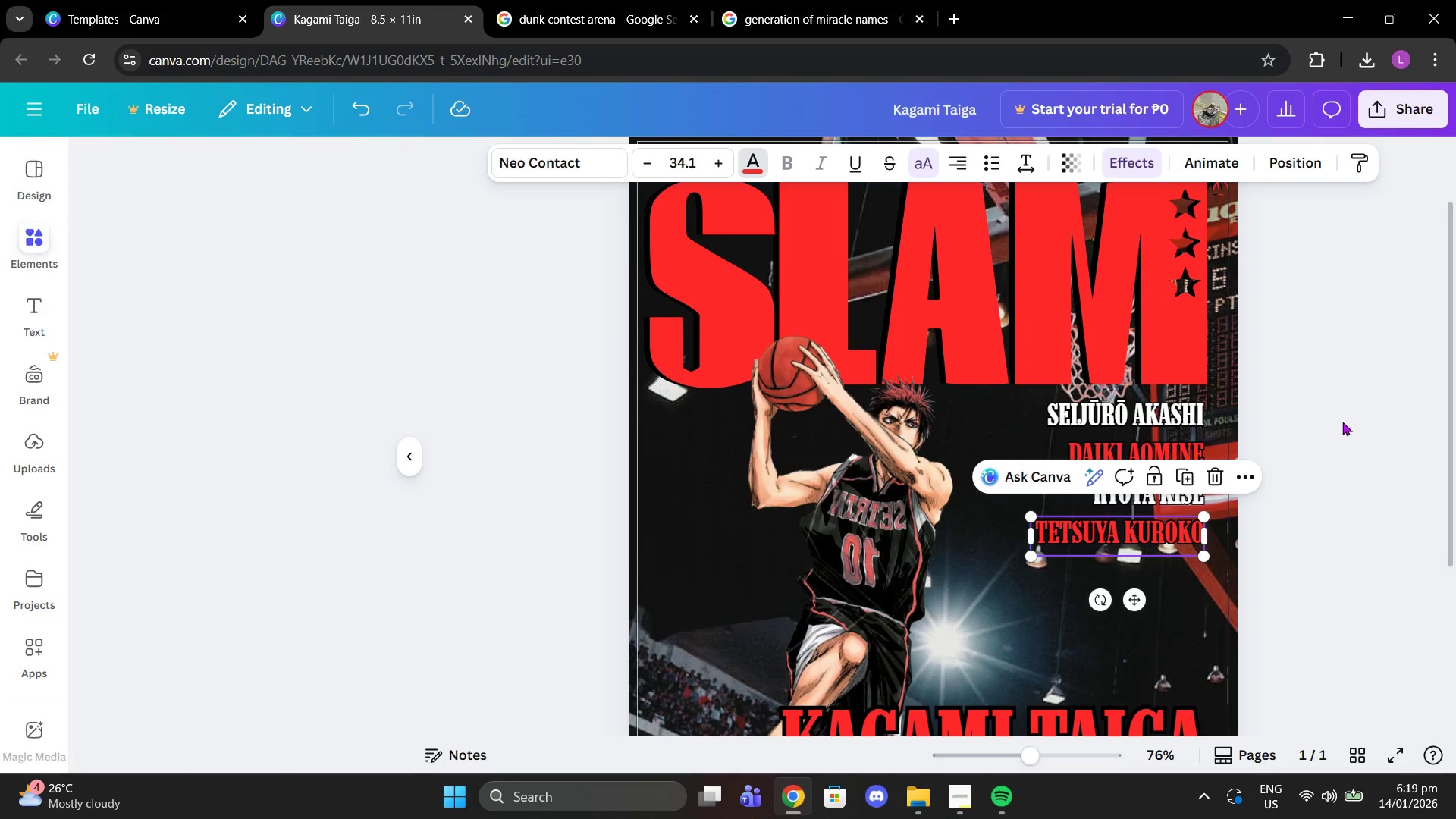 
double_click([1342, 422])
 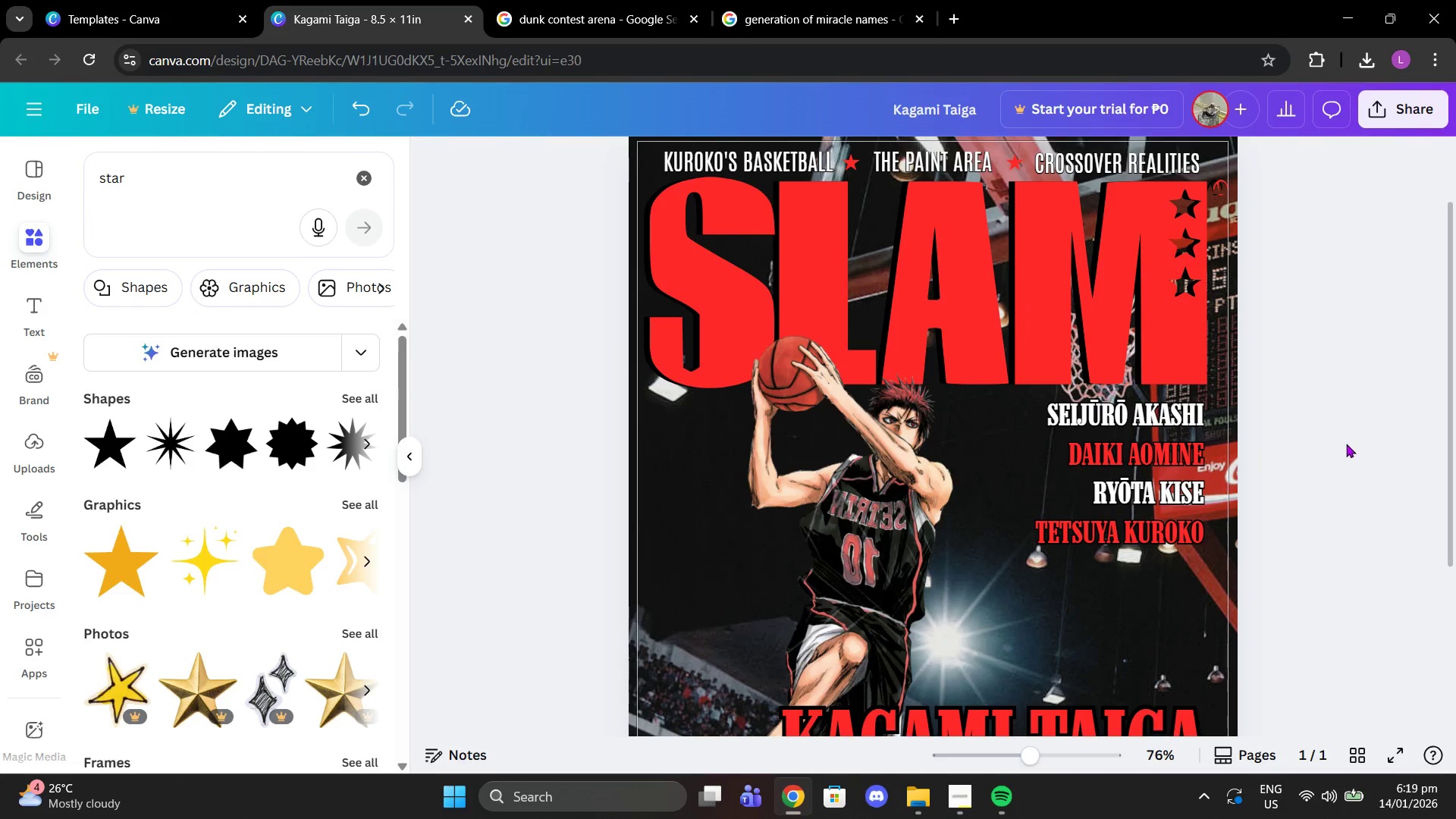 
scroll: coordinate [1346, 444], scroll_direction: down, amount: 2.0
 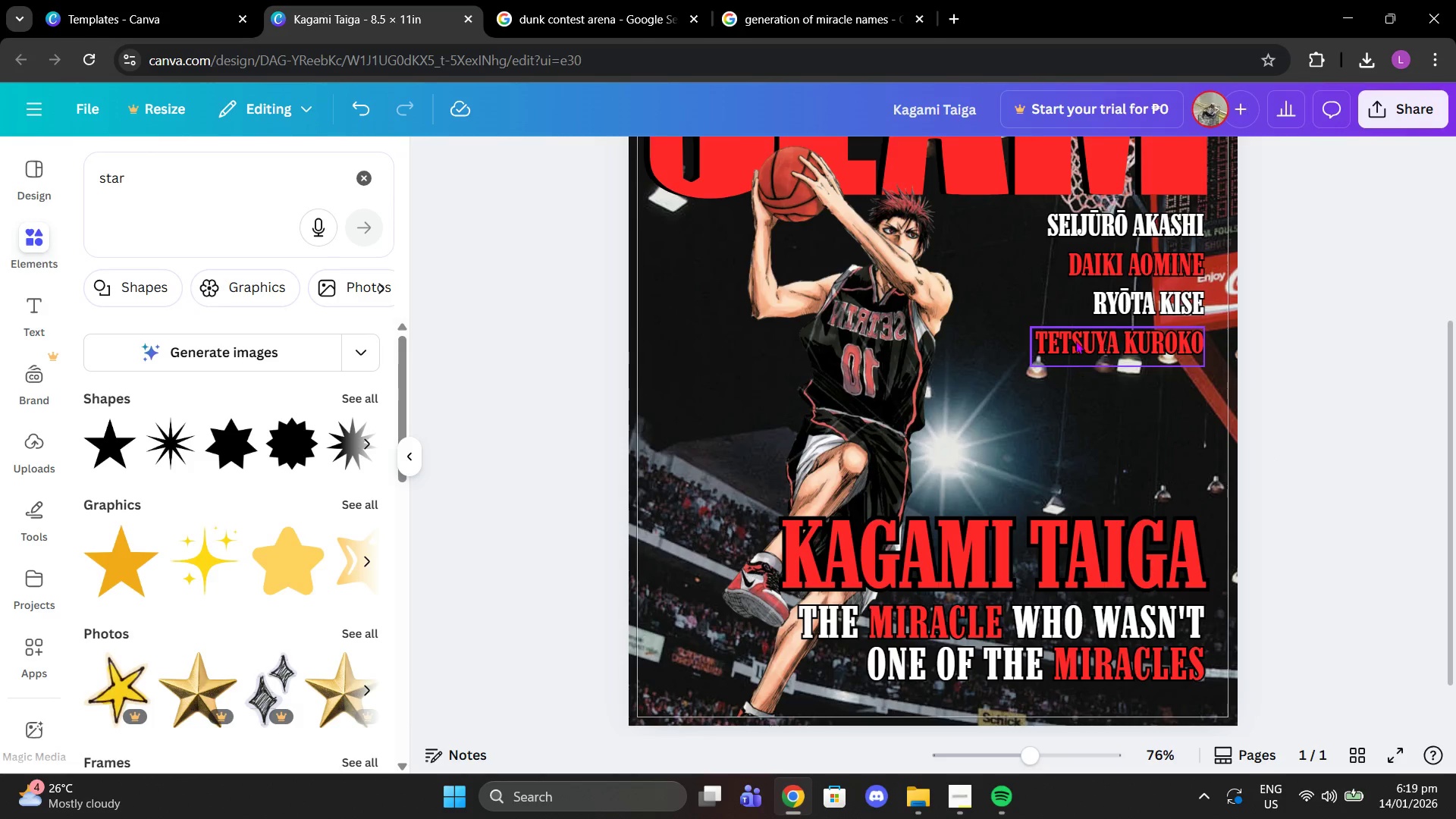 
wait(5.57)
 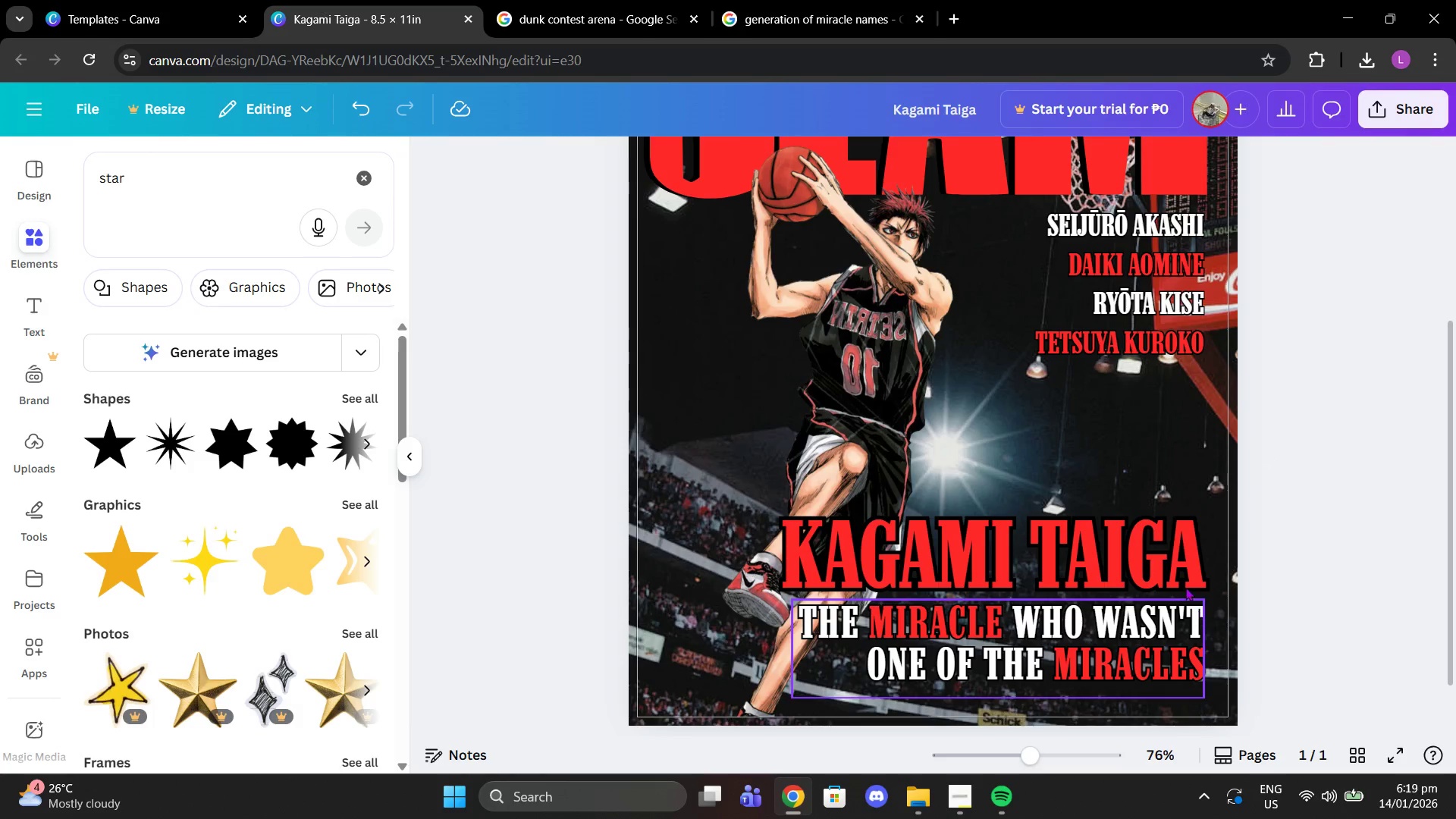 
left_click_drag(start_coordinate=[1075, 548], to_coordinate=[1082, 555])
 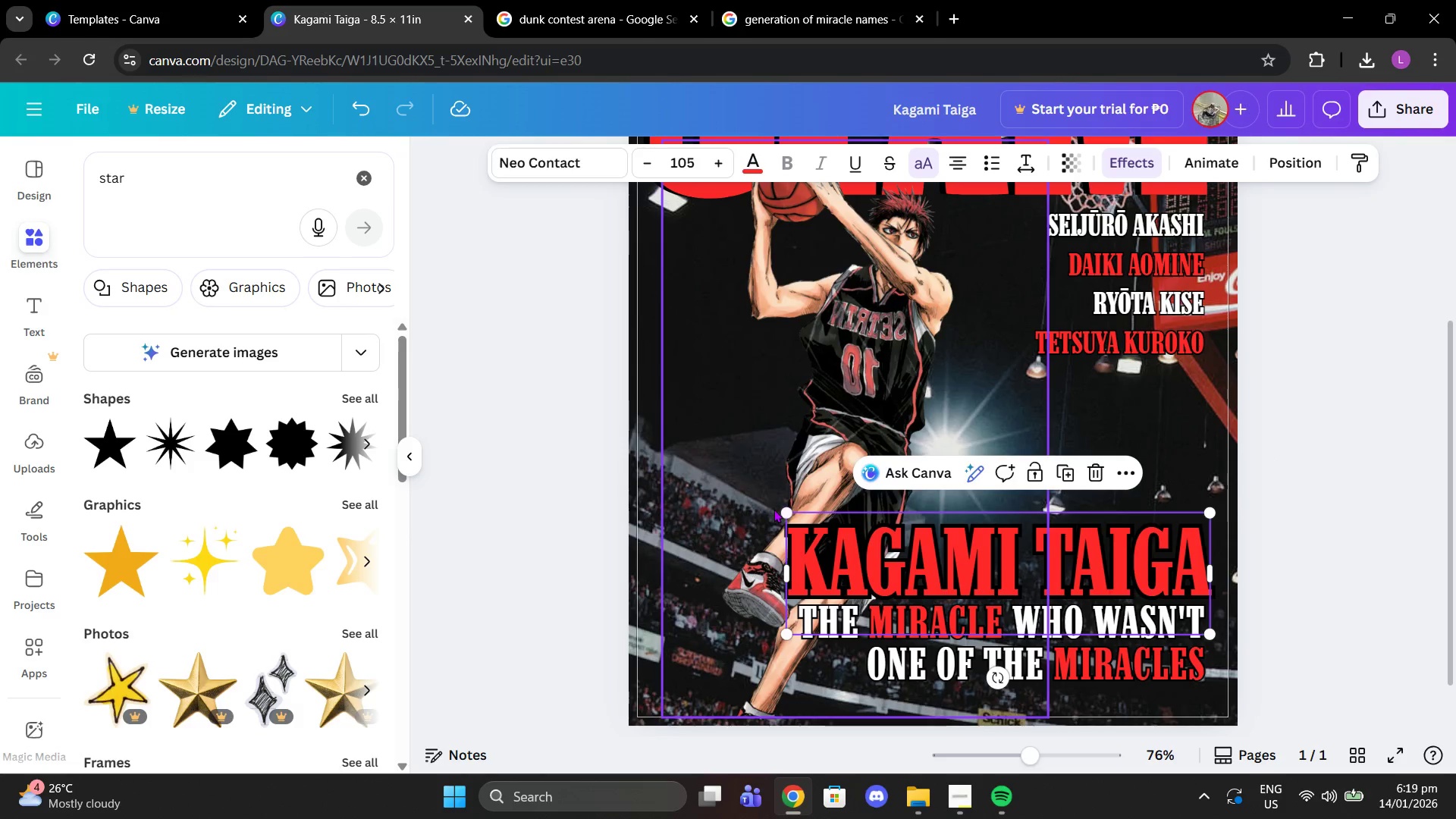 
left_click_drag(start_coordinate=[783, 510], to_coordinate=[742, 474])
 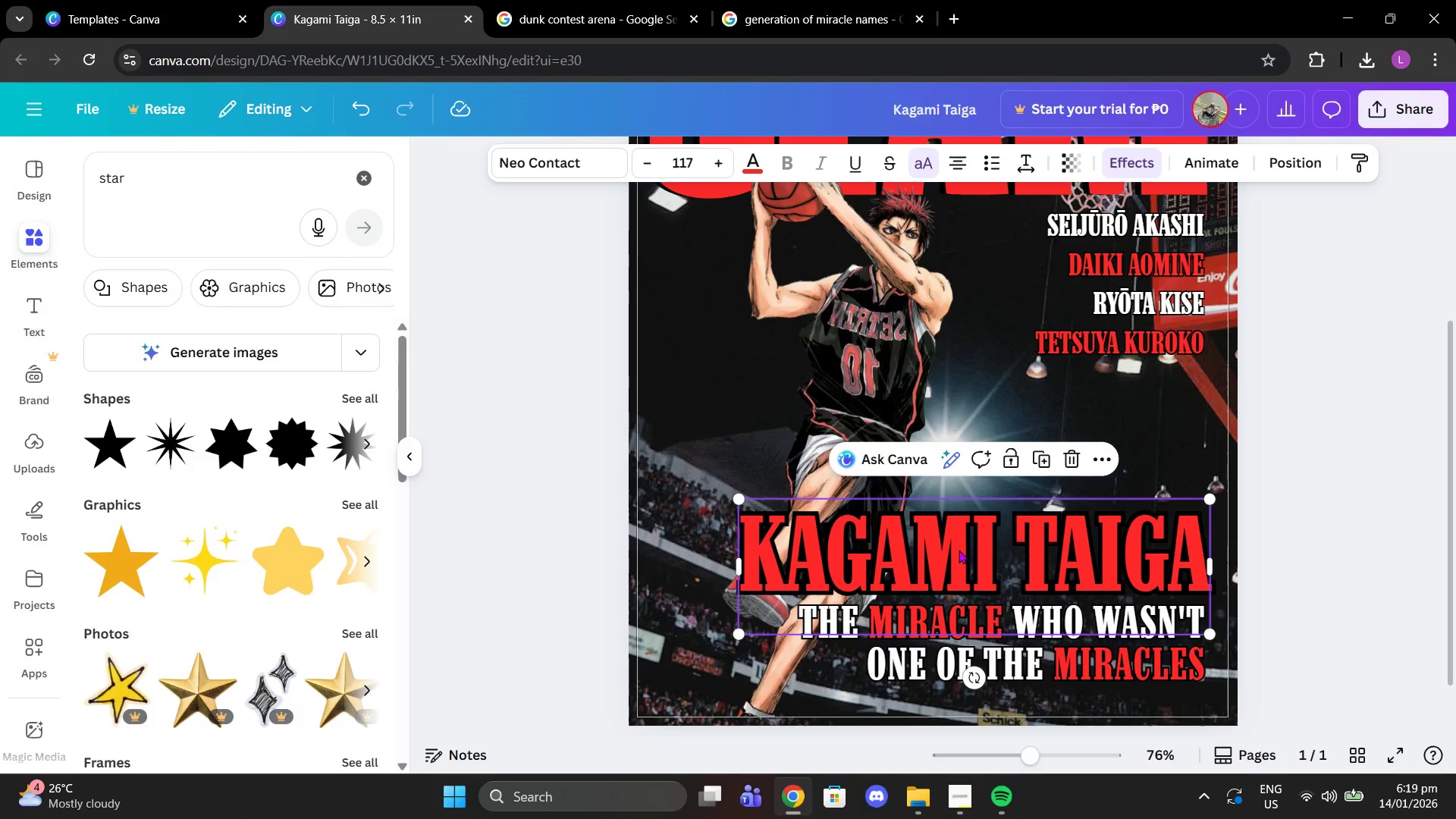 
left_click_drag(start_coordinate=[957, 550], to_coordinate=[950, 548])
 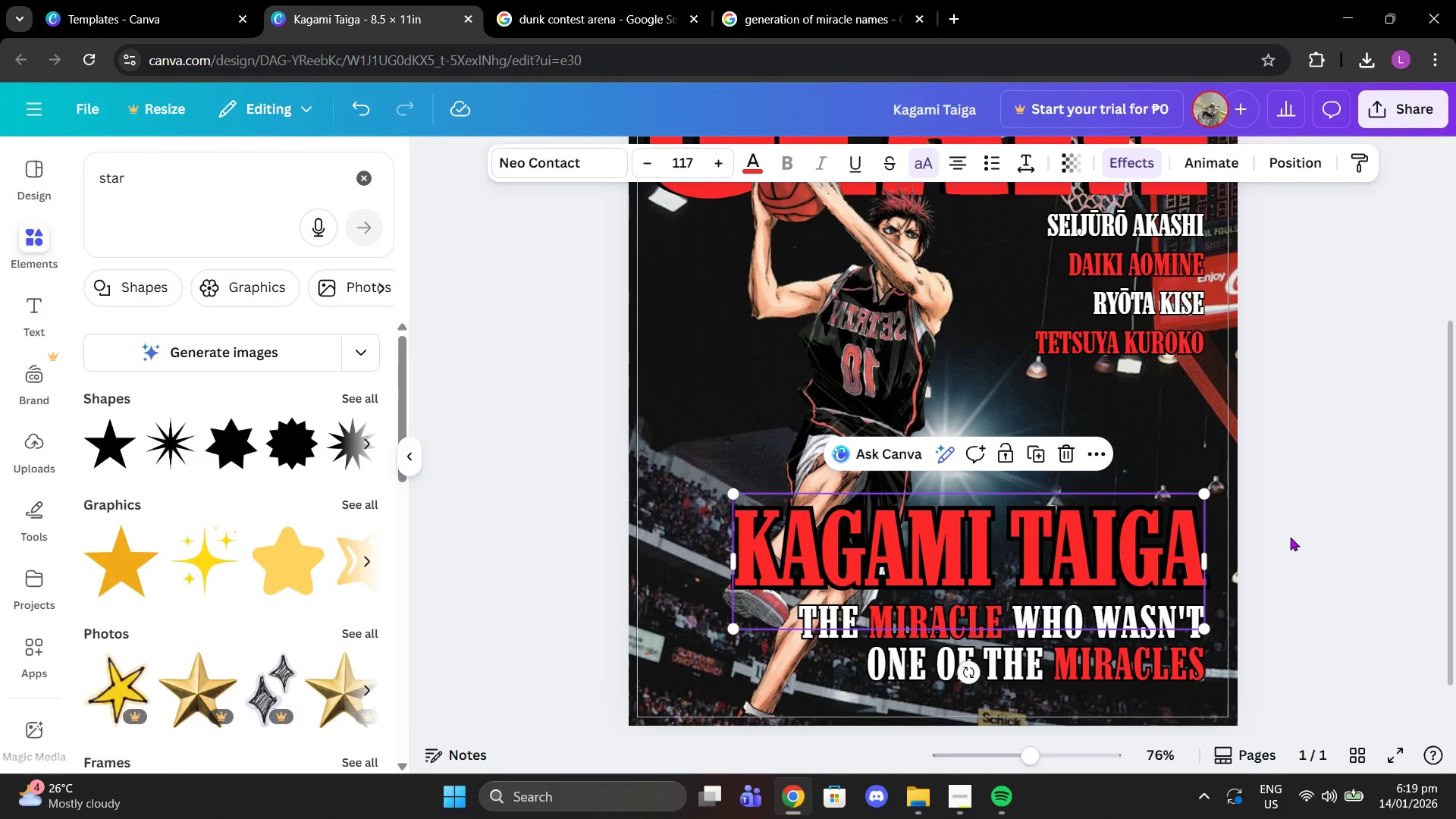 
left_click([1290, 537])
 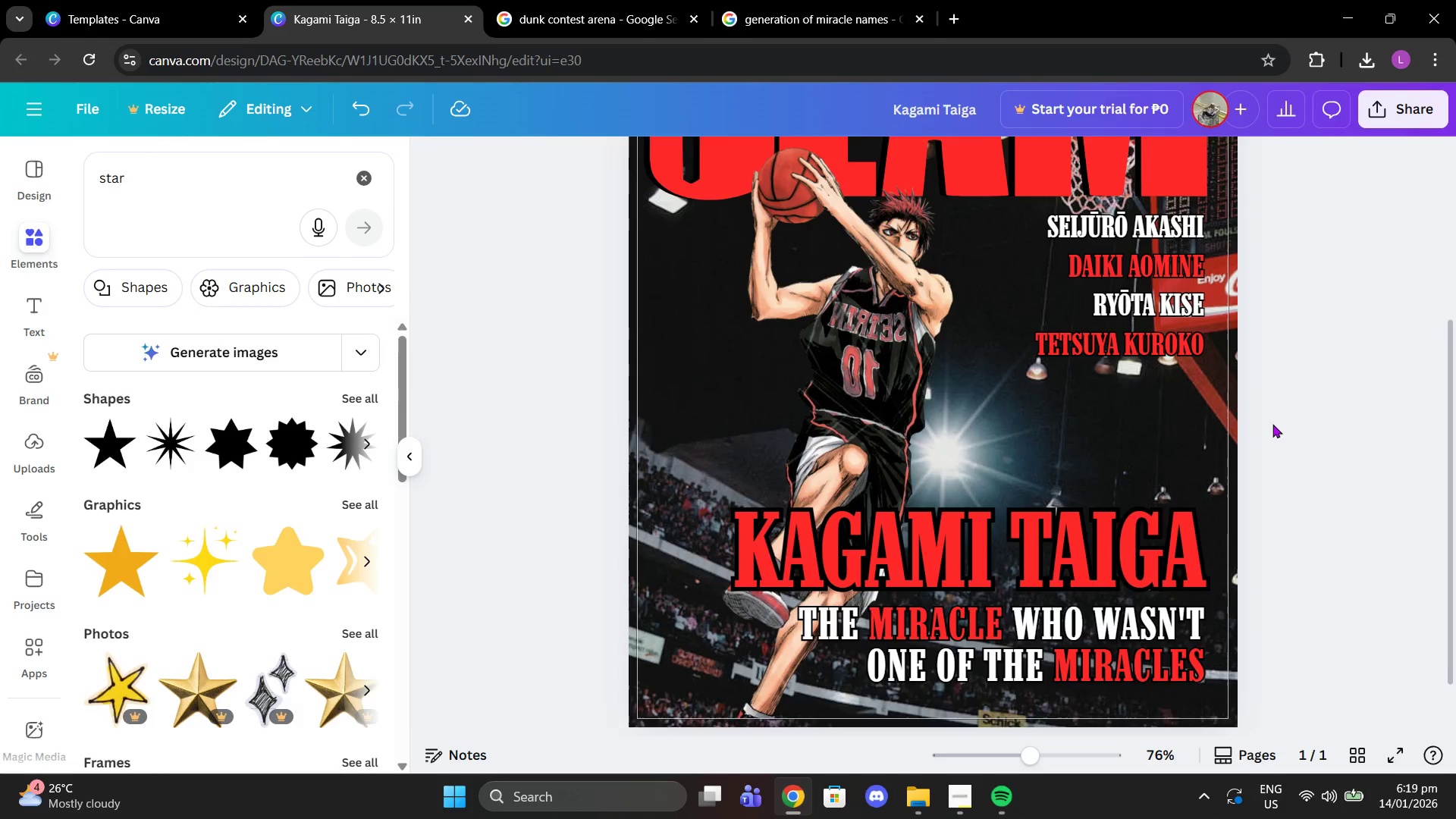 
scroll: coordinate [1272, 423], scroll_direction: up, amount: 1.0
 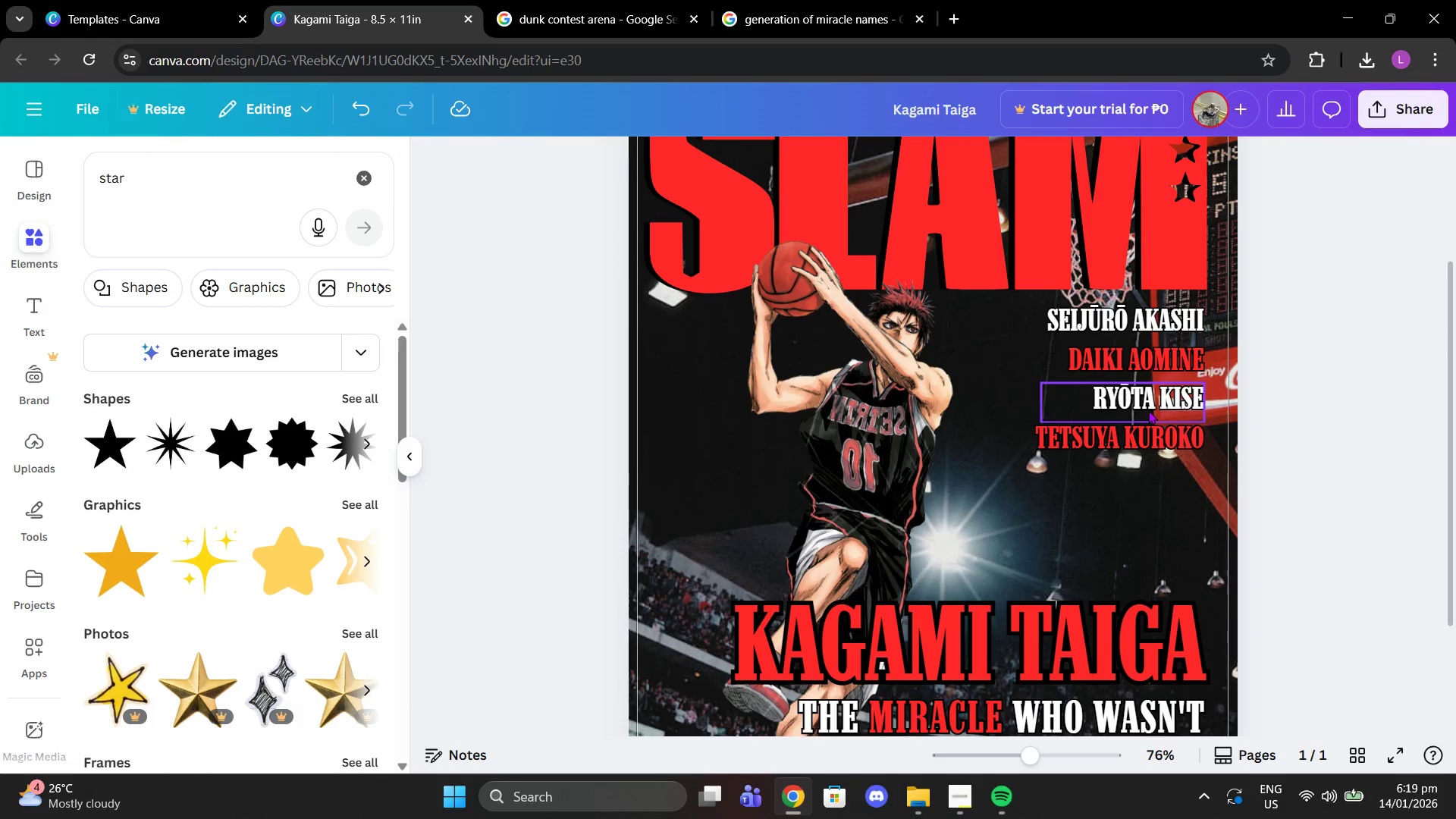 
left_click([1150, 399])
 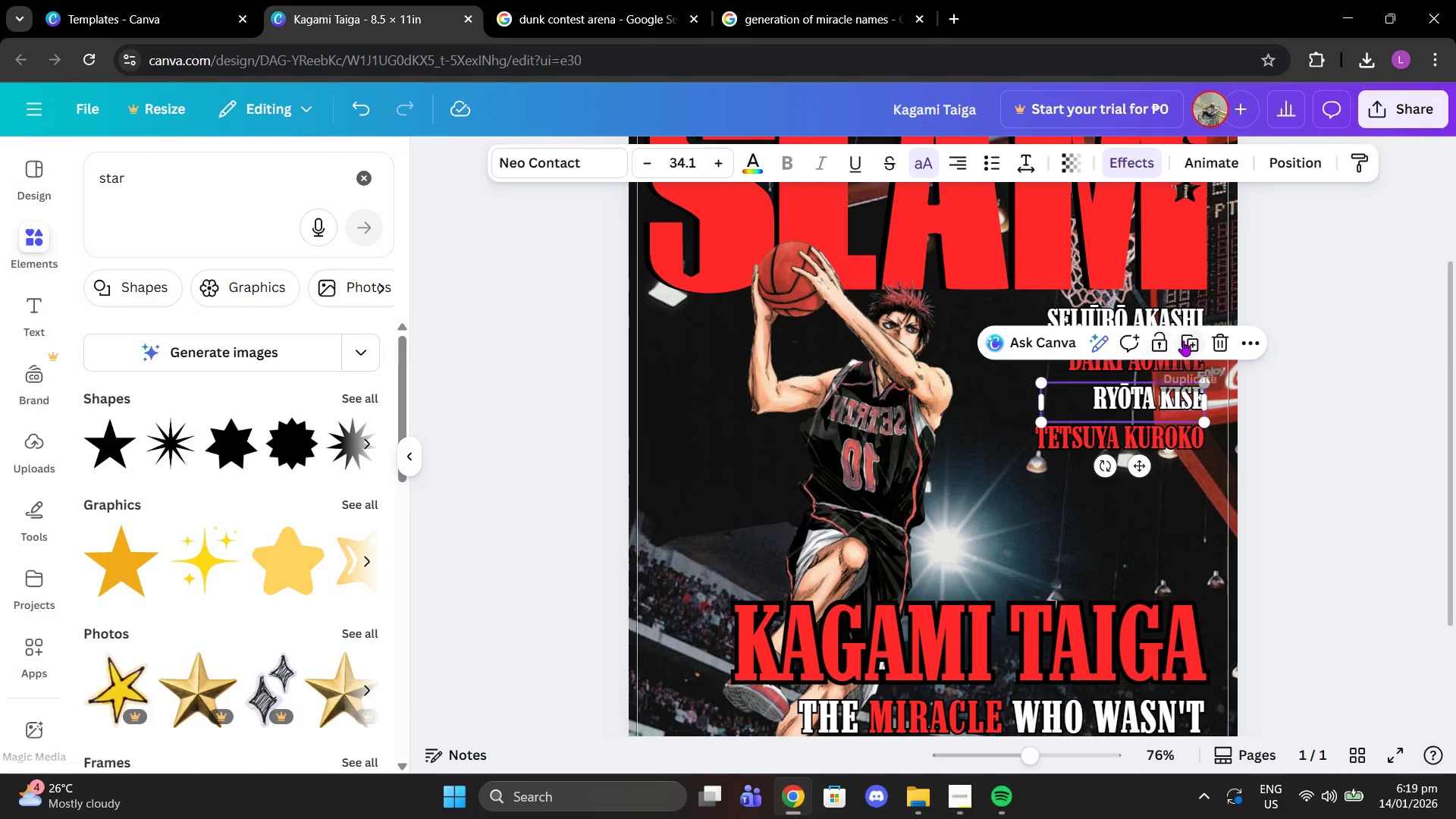 
left_click([1183, 340])
 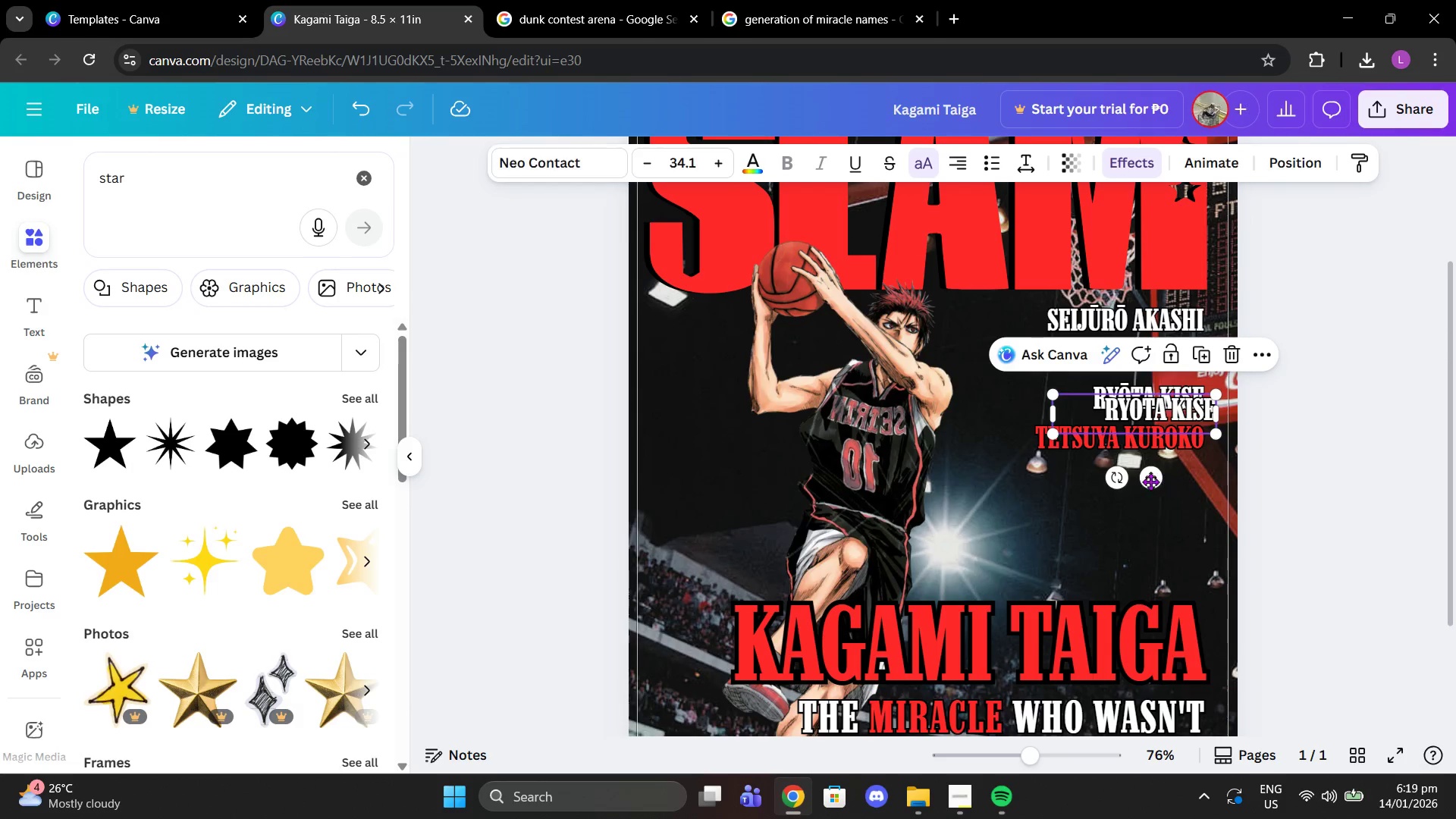 
left_click_drag(start_coordinate=[1150, 482], to_coordinate=[1136, 545])
 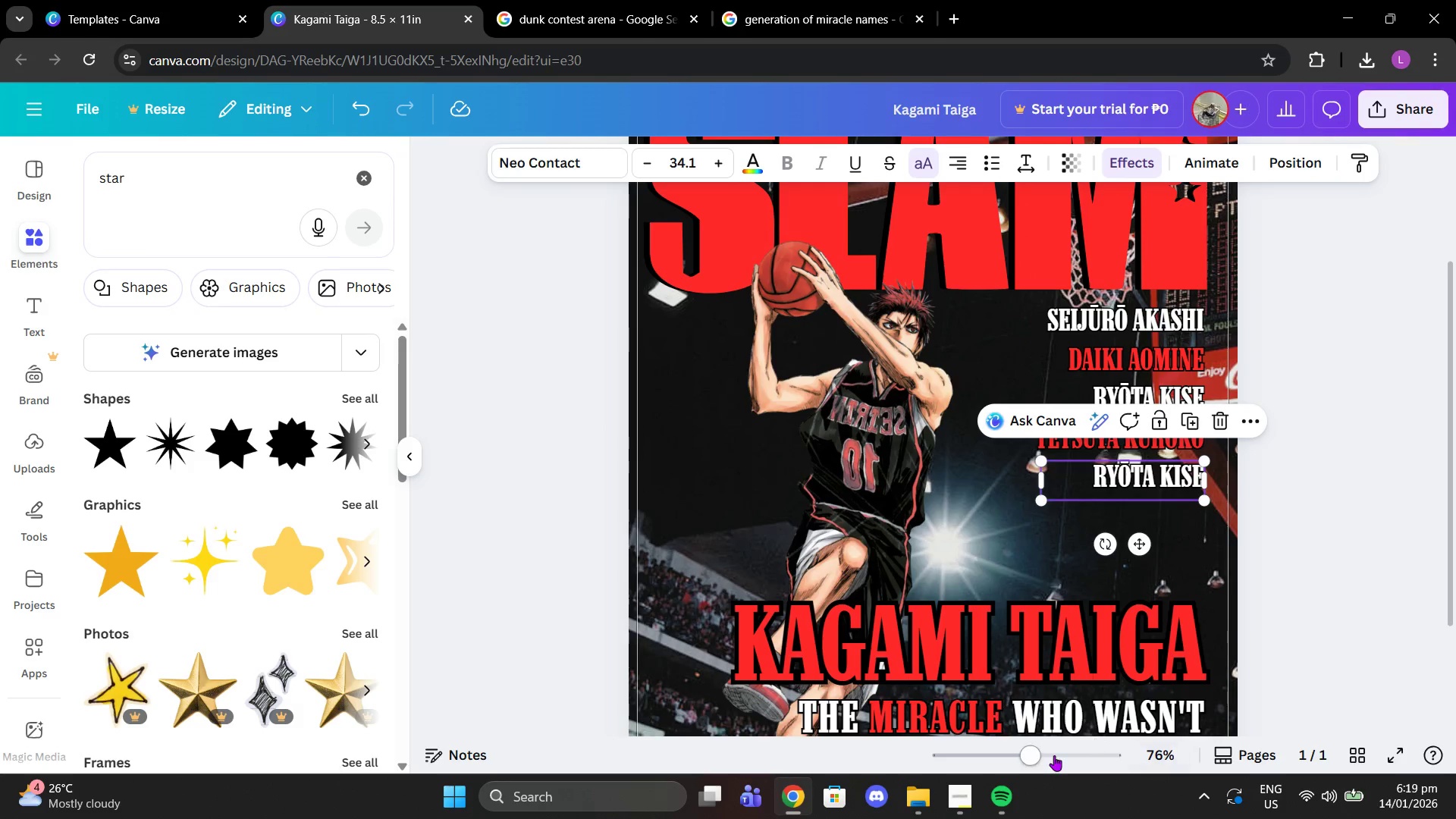 
left_click_drag(start_coordinate=[1037, 755], to_coordinate=[1050, 759])
 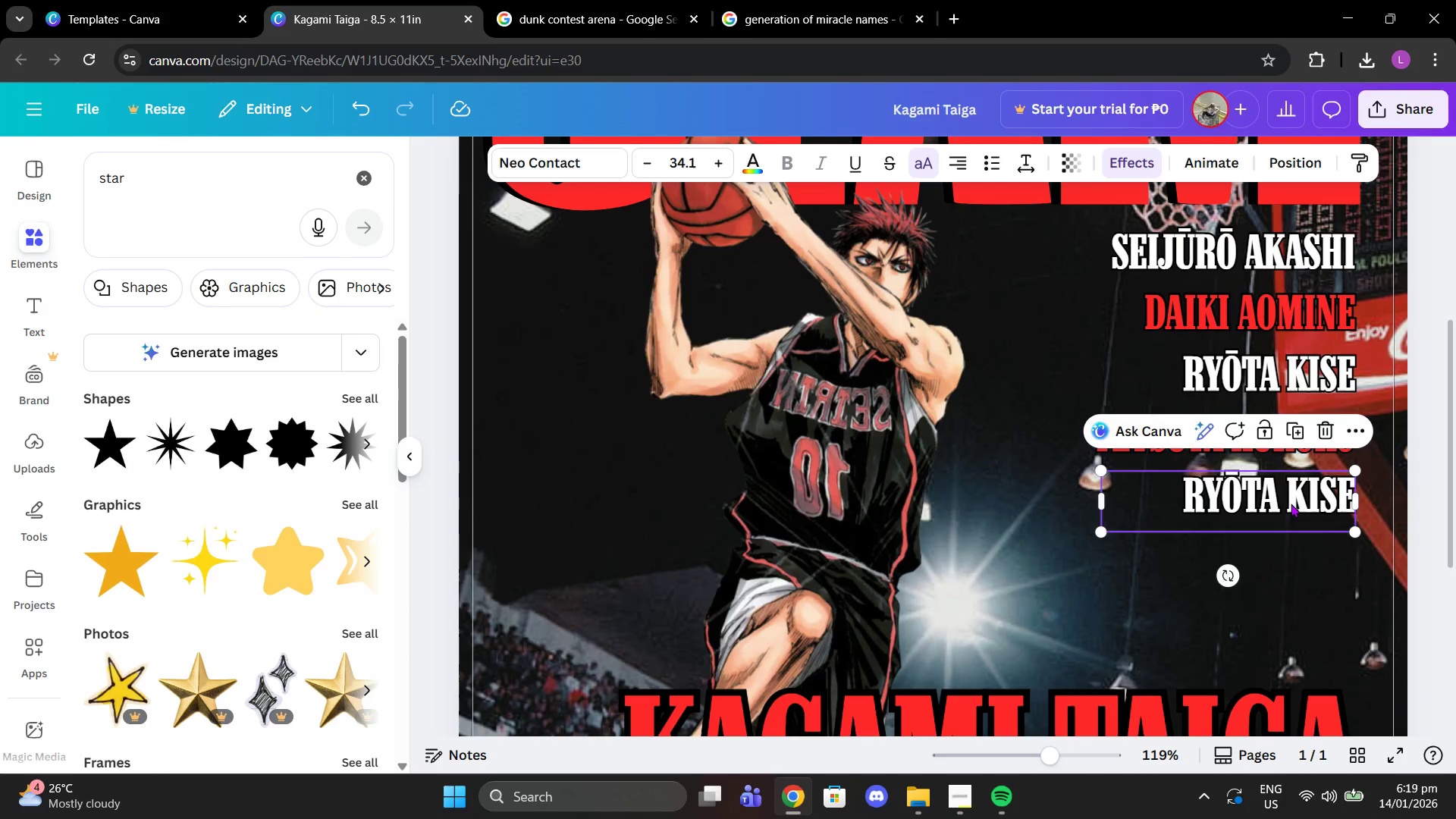 
left_click_drag(start_coordinate=[1291, 500], to_coordinate=[1290, 504])
 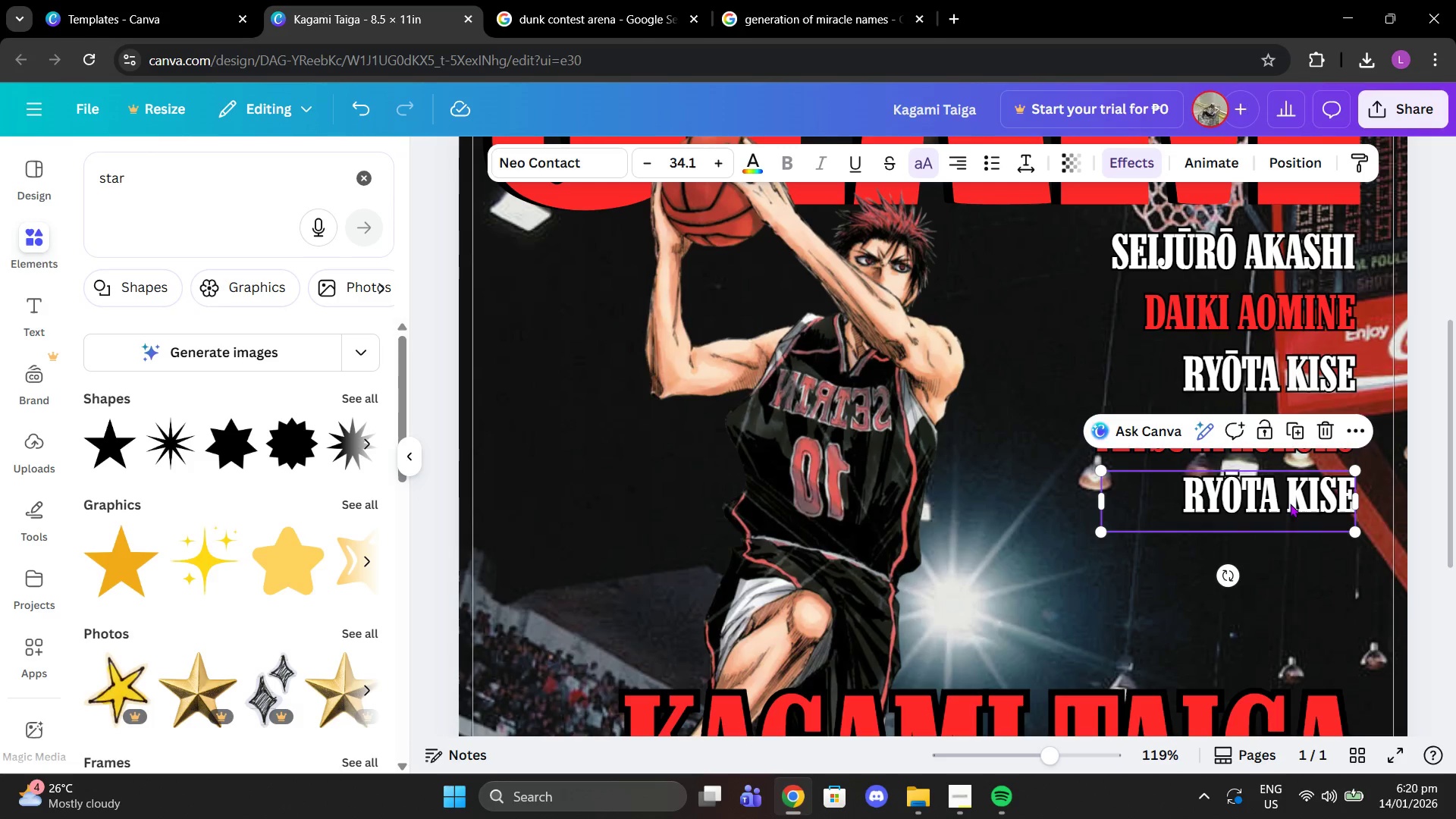 
left_click([1290, 504])
 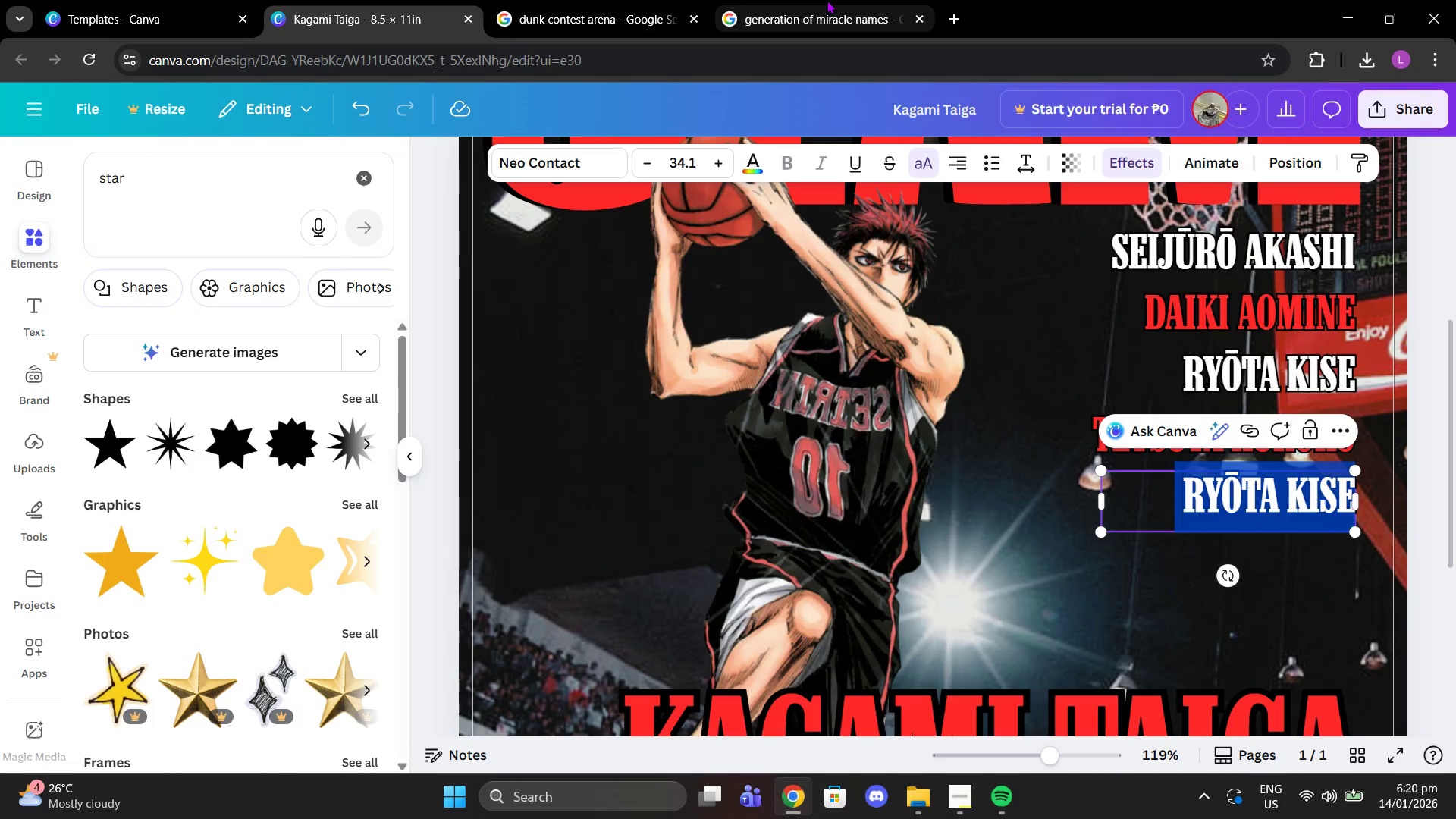 
left_click([501, 0])
 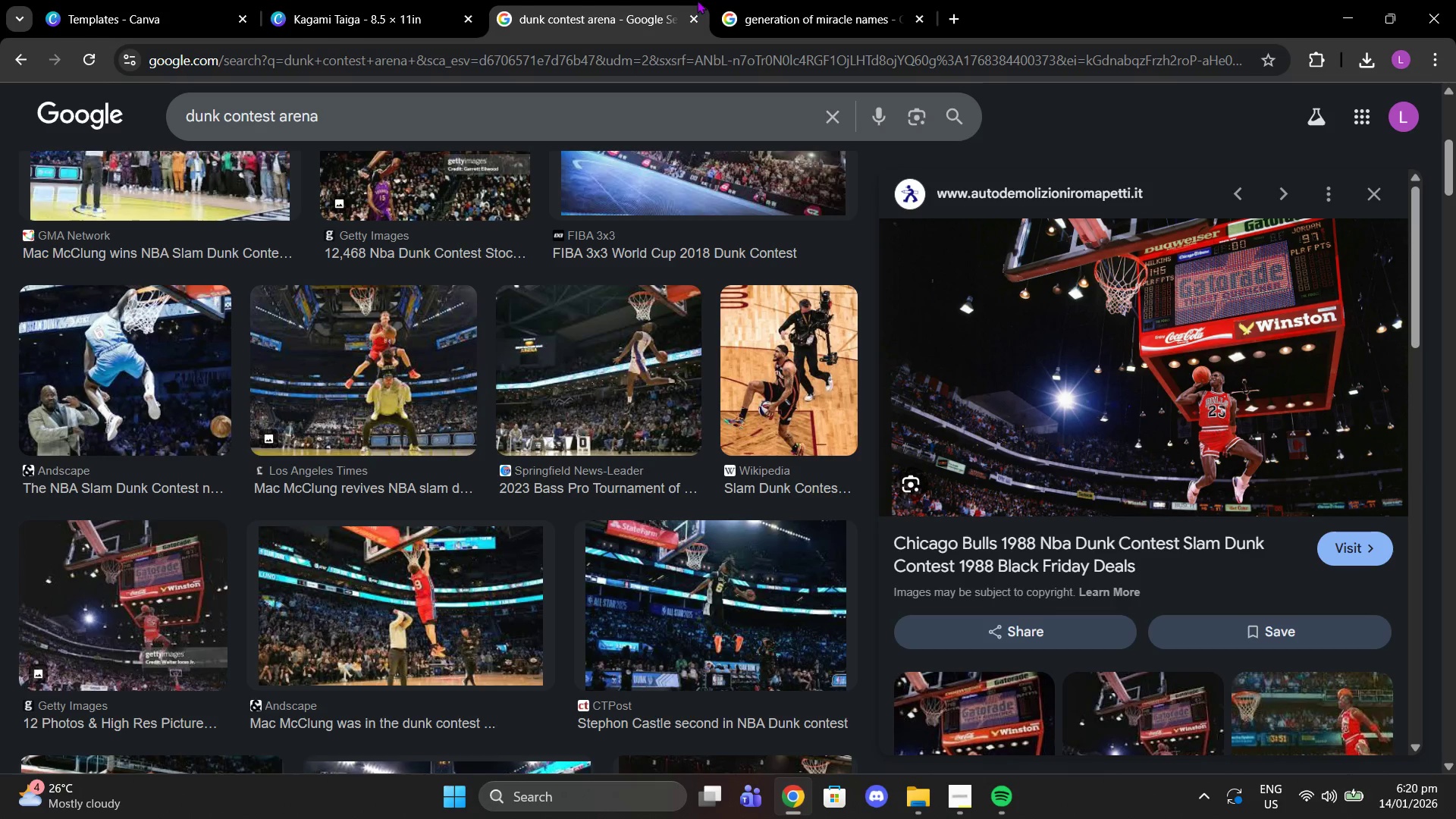 
left_click([744, 0])
 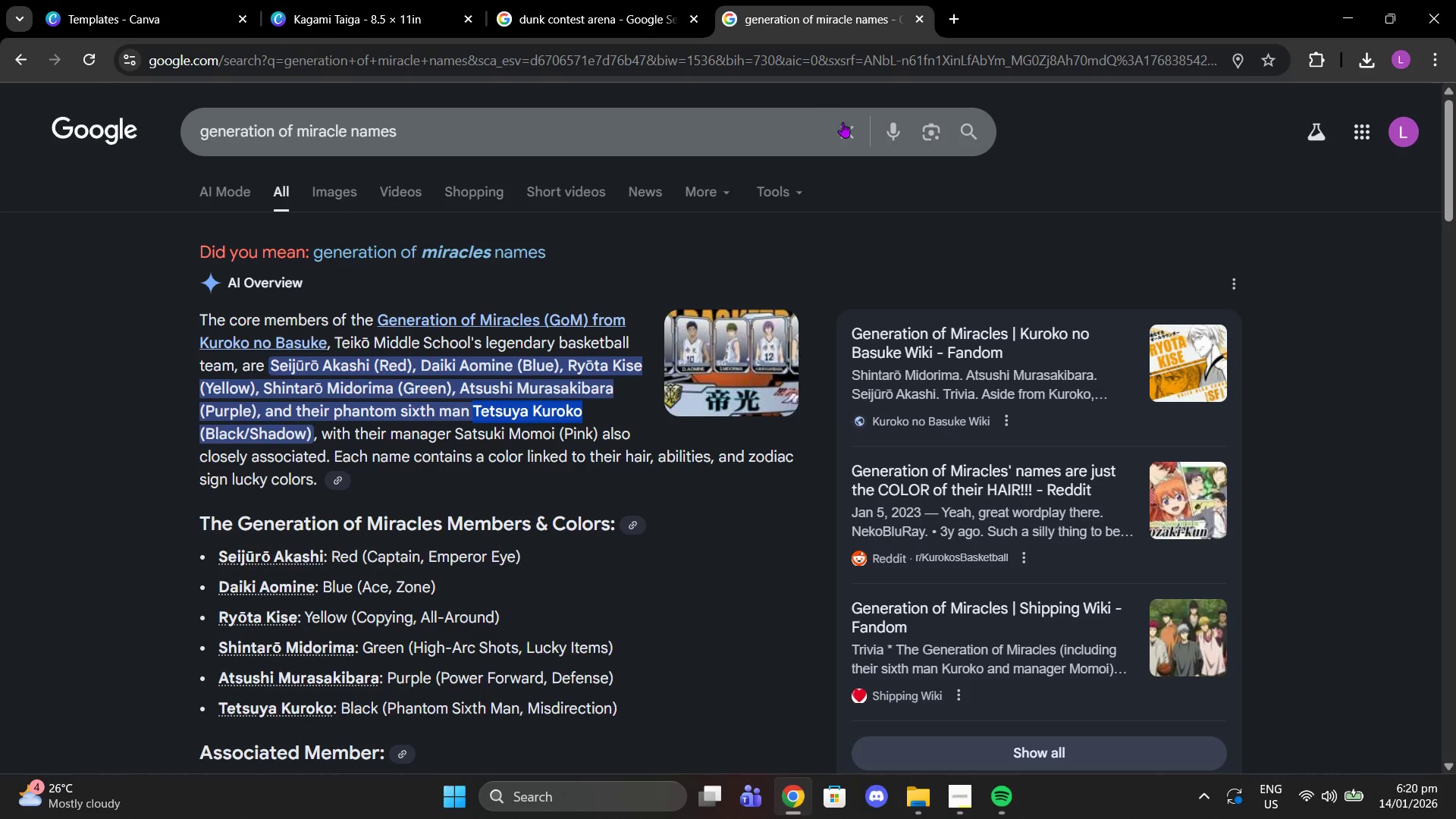 
left_click([843, 122])
 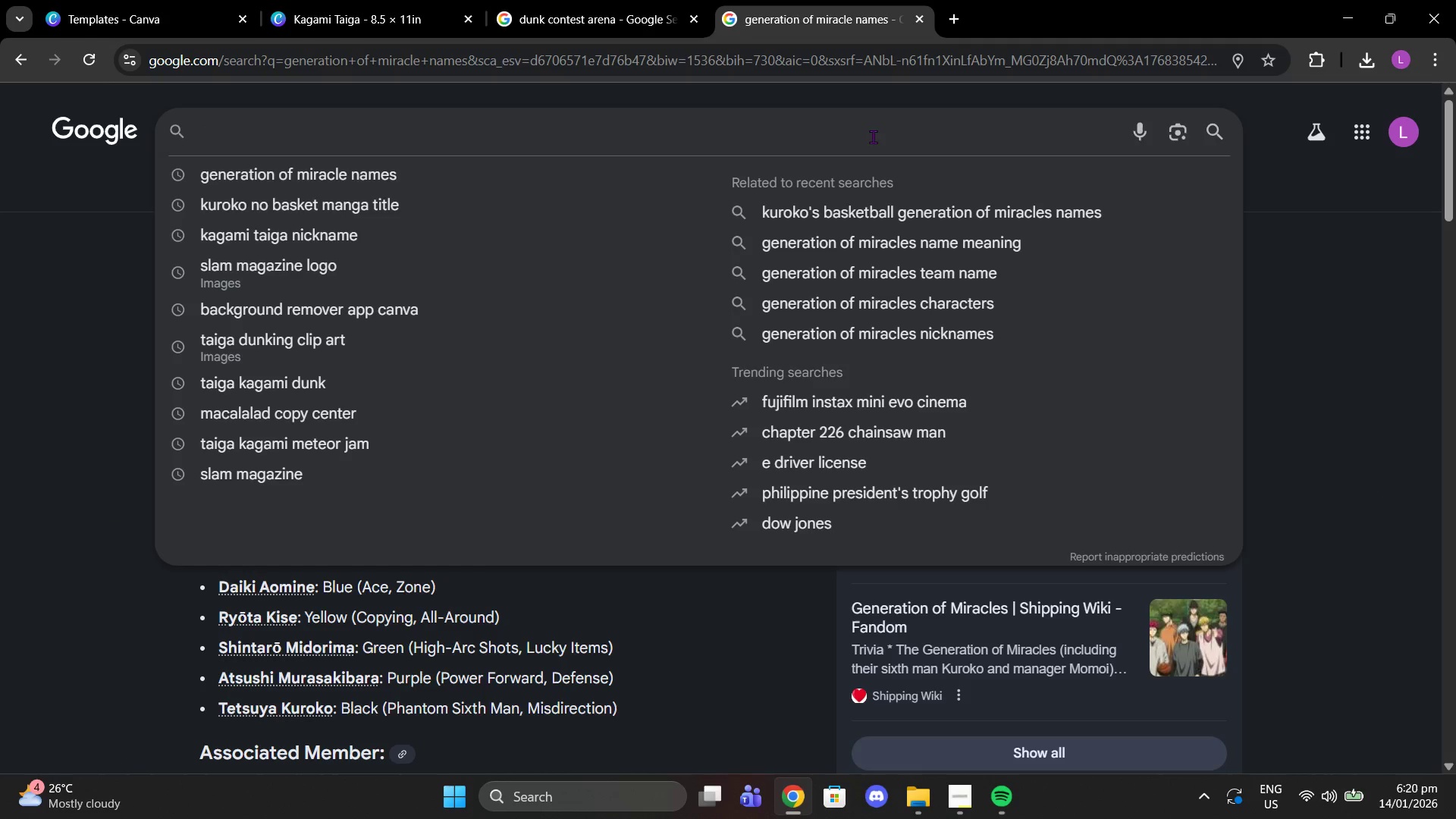 
type(jaberwock)
 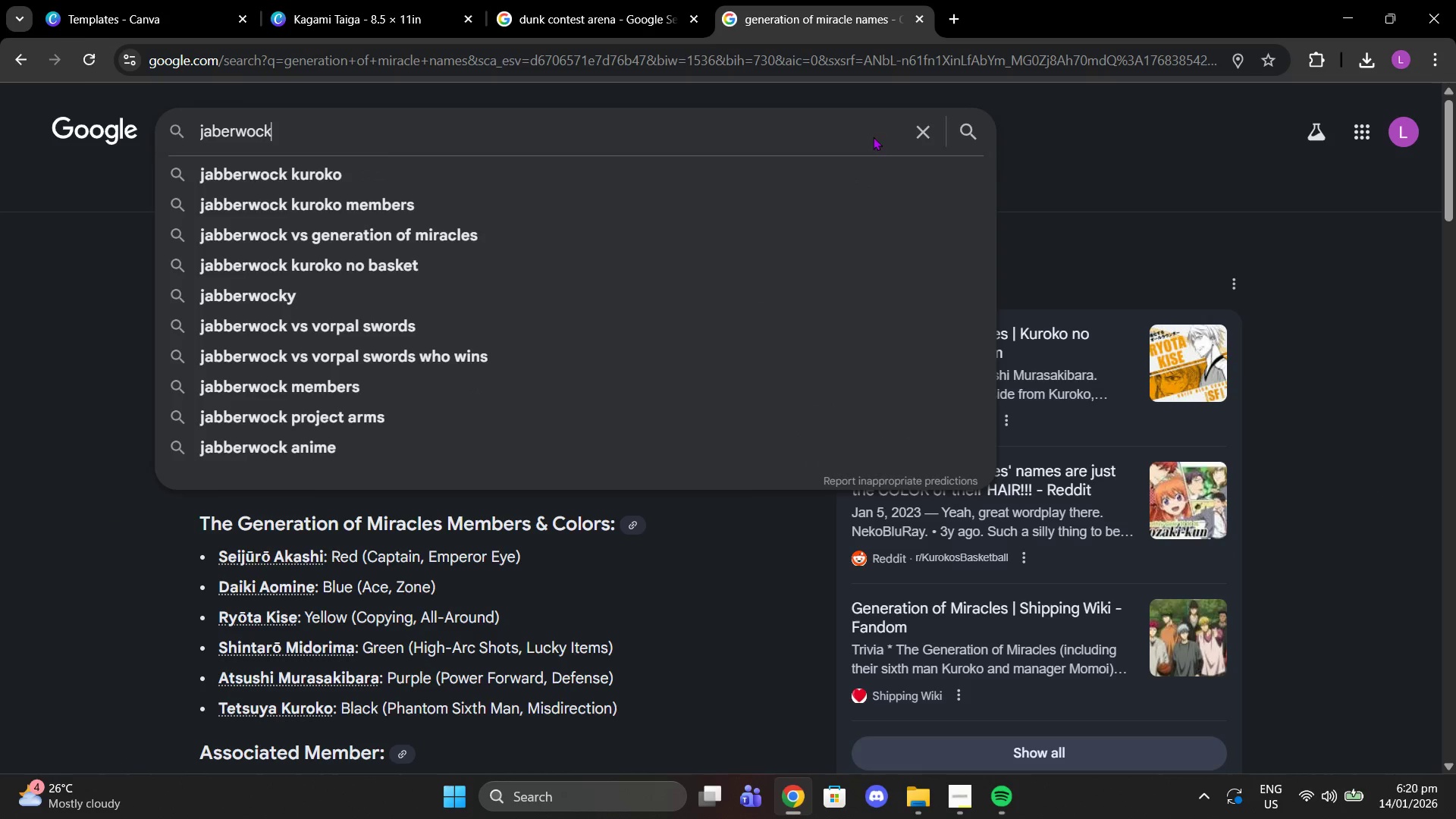 
key(Enter)
 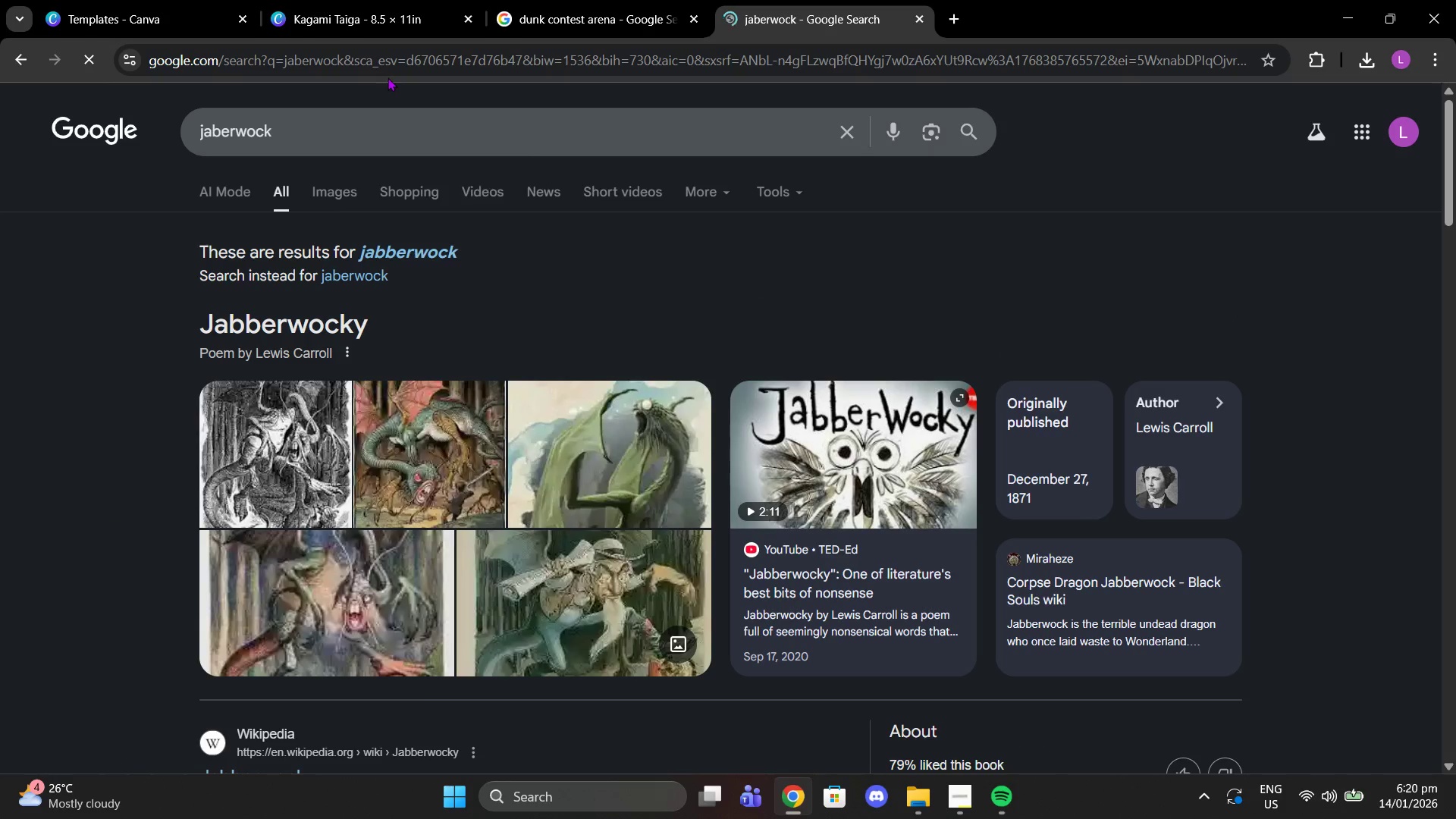 
left_click([384, 117])
 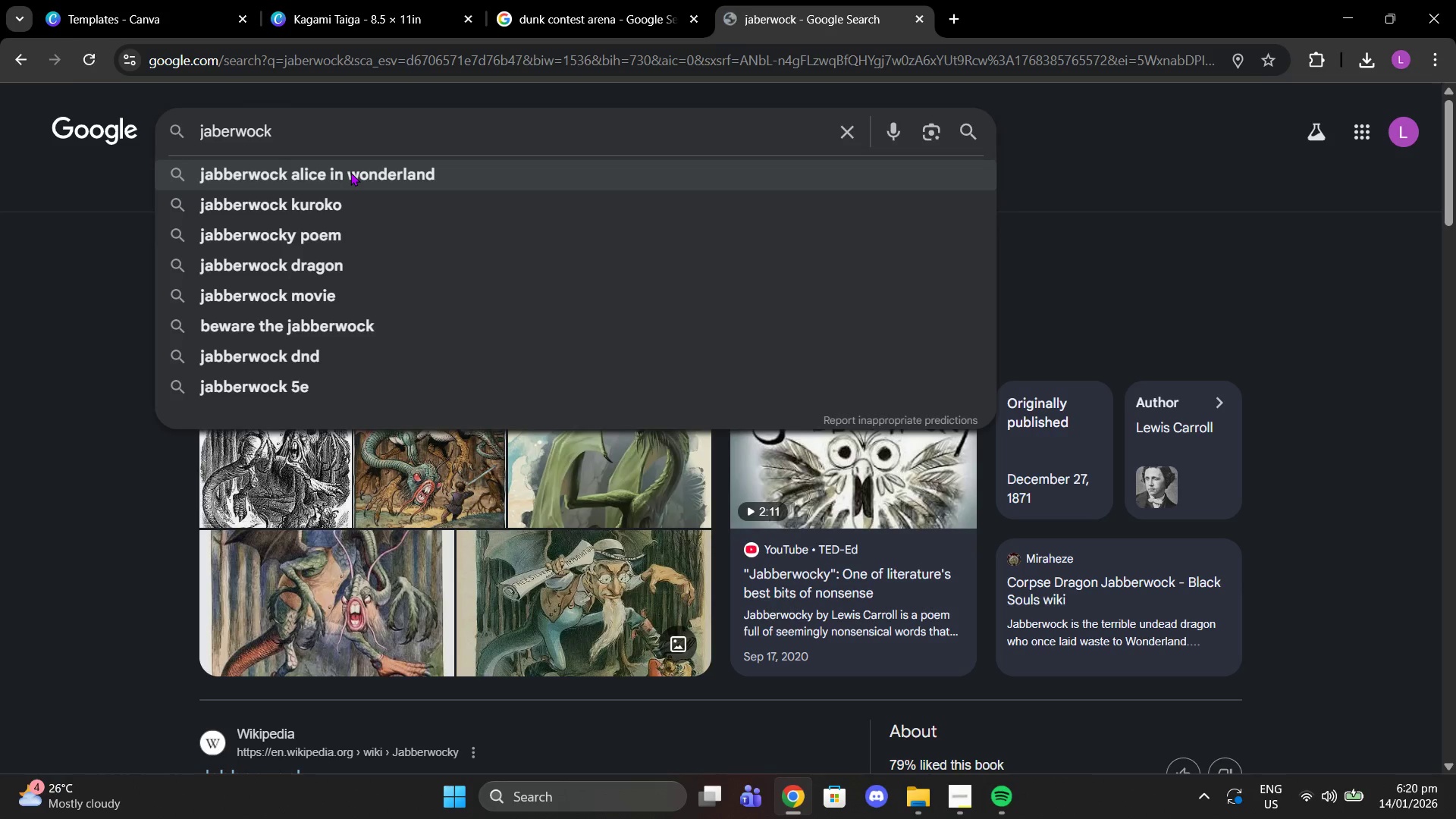 
left_click([356, 212])
 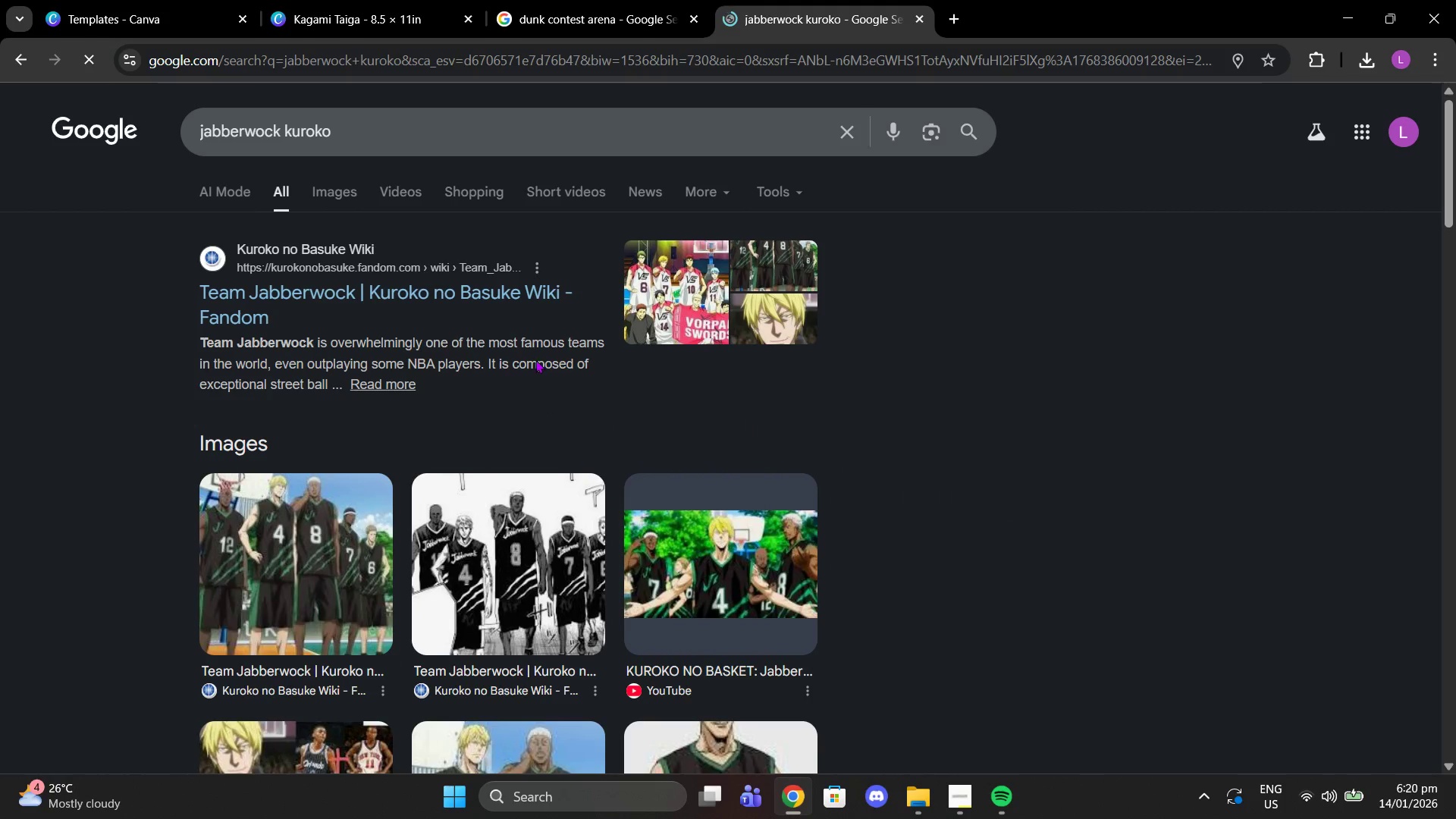 
left_click([343, 0])
 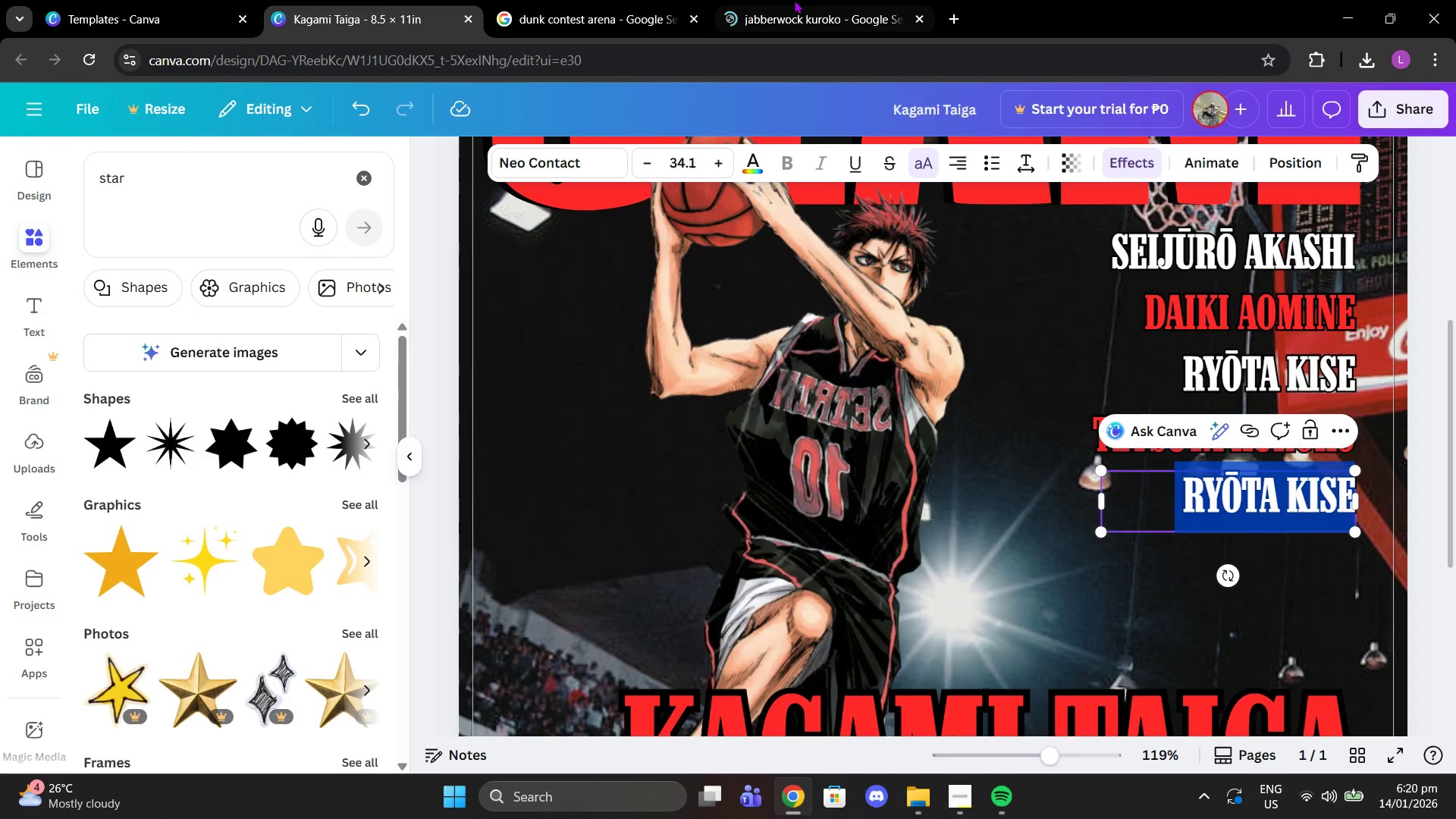 
left_click([823, 0])
 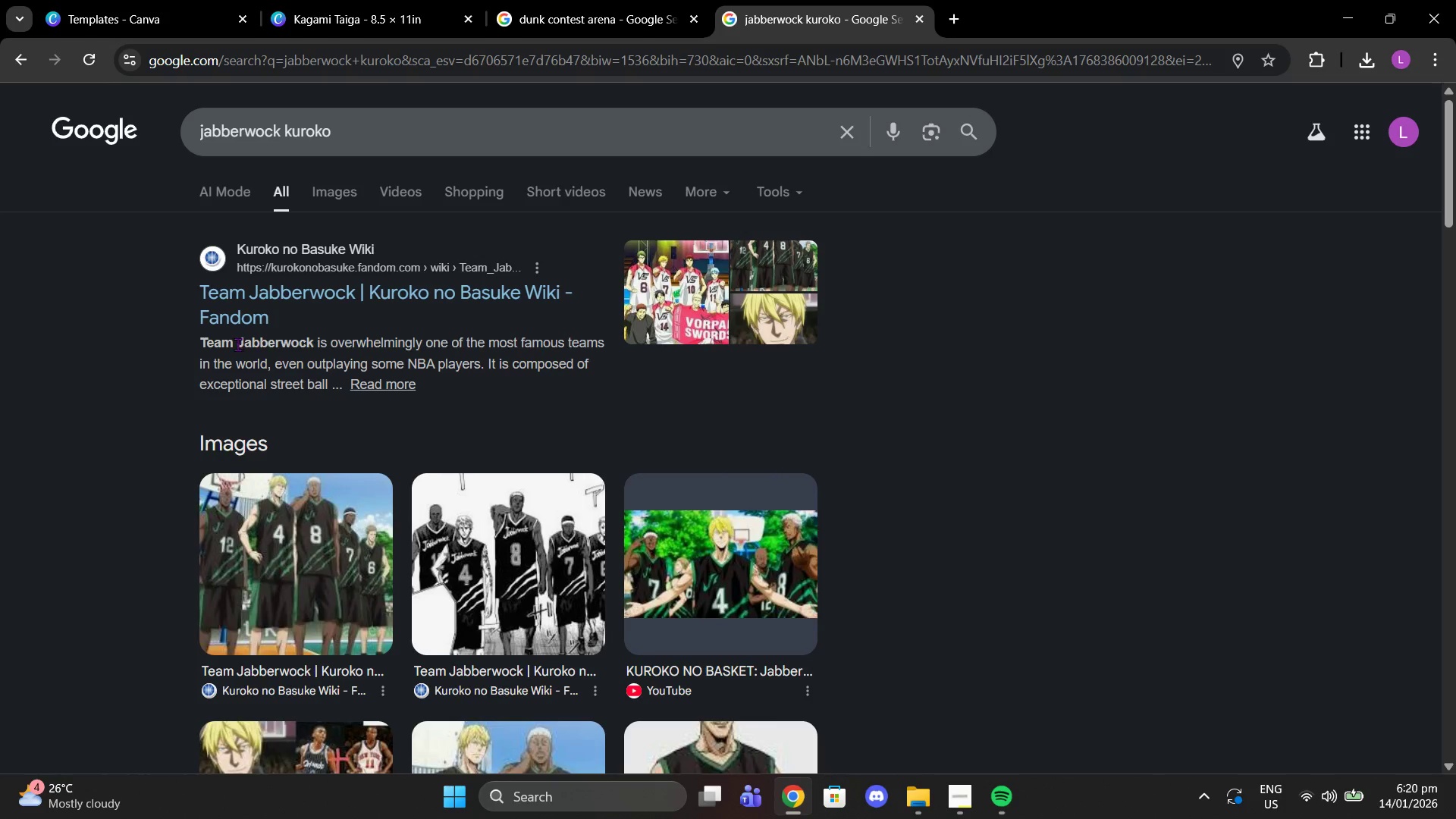 
left_click_drag(start_coordinate=[237, 344], to_coordinate=[312, 348])
 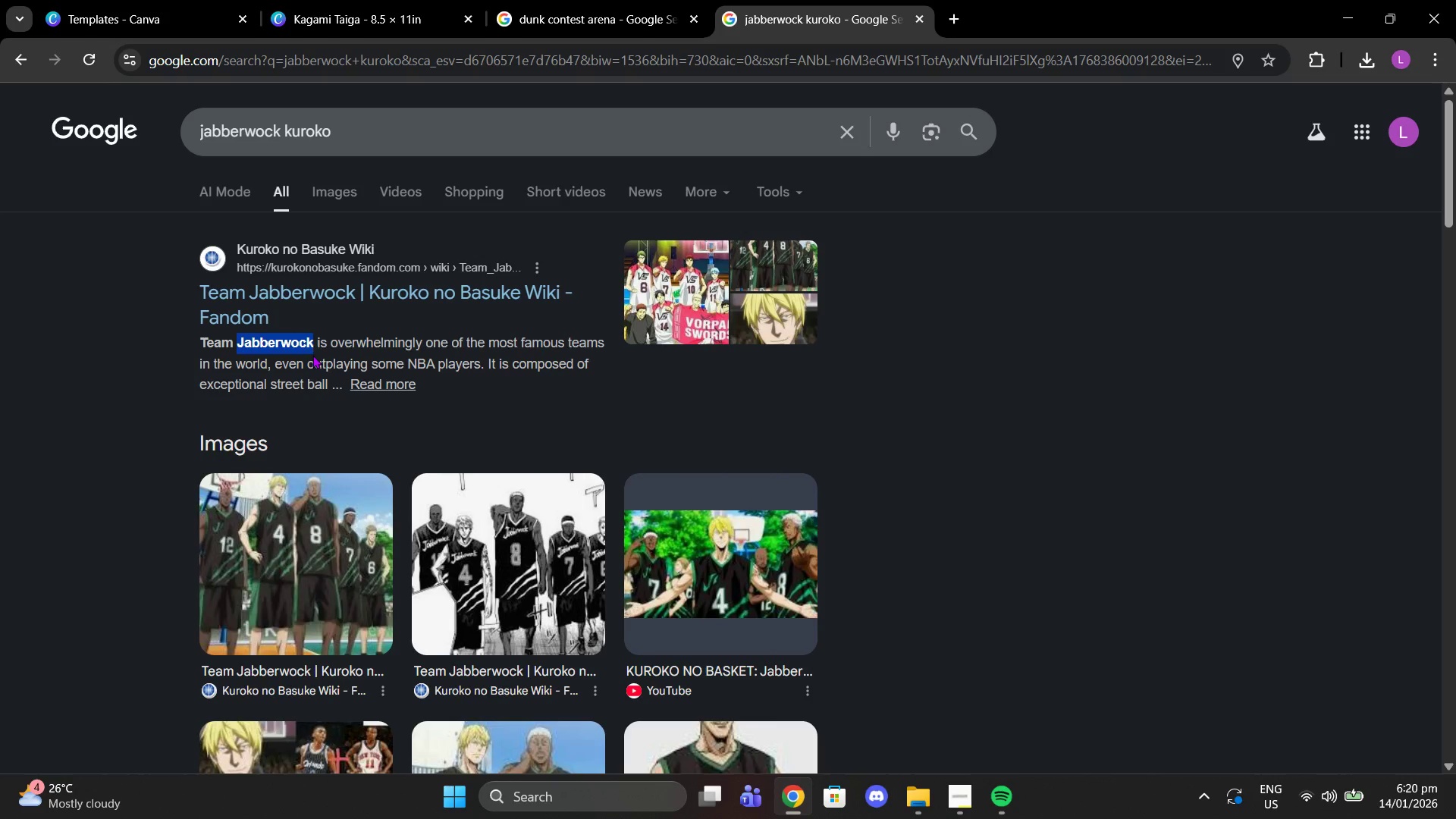 
key(Control+C)
 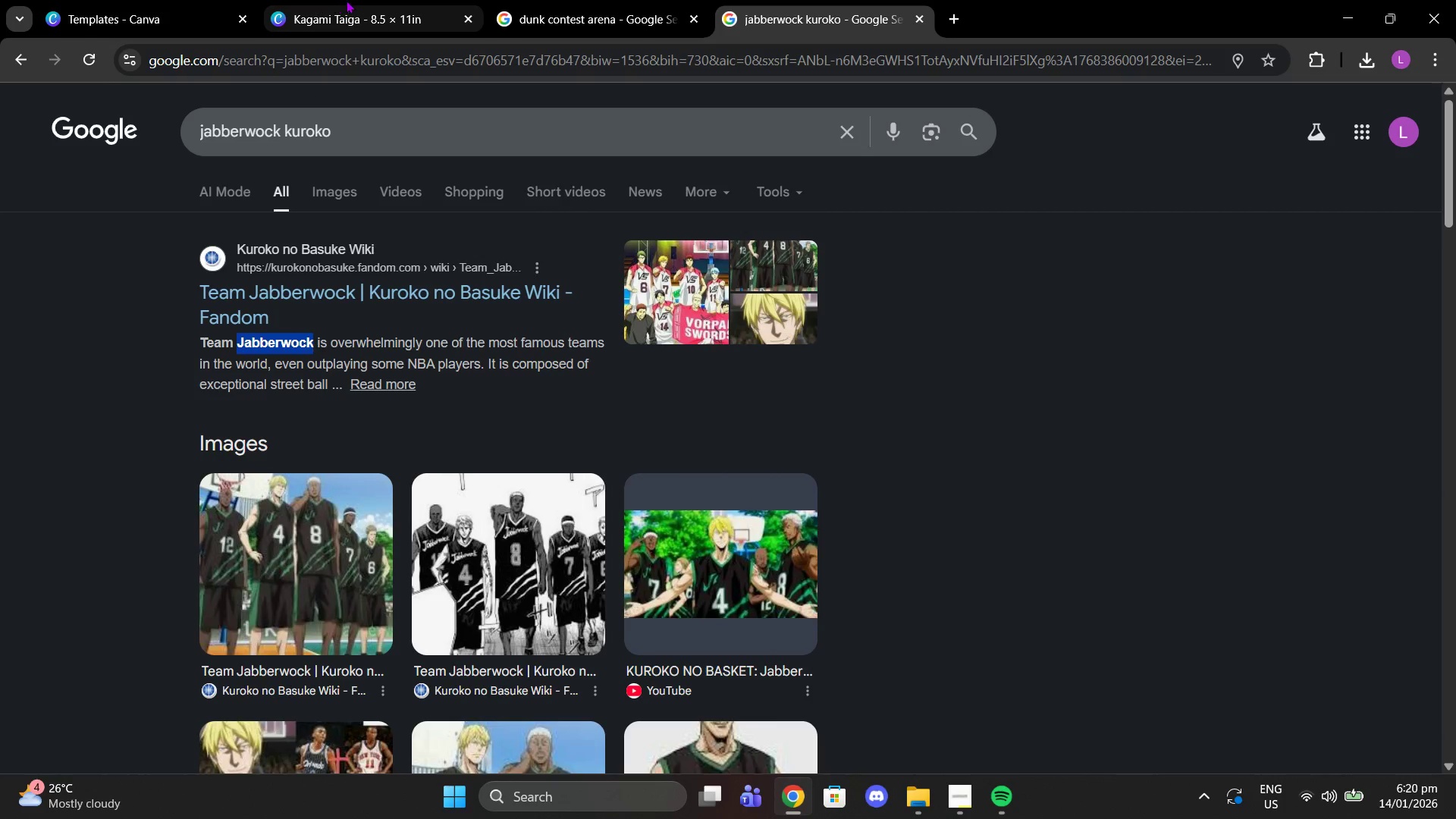 
left_click_drag(start_coordinate=[346, 0], to_coordinate=[355, 22])
 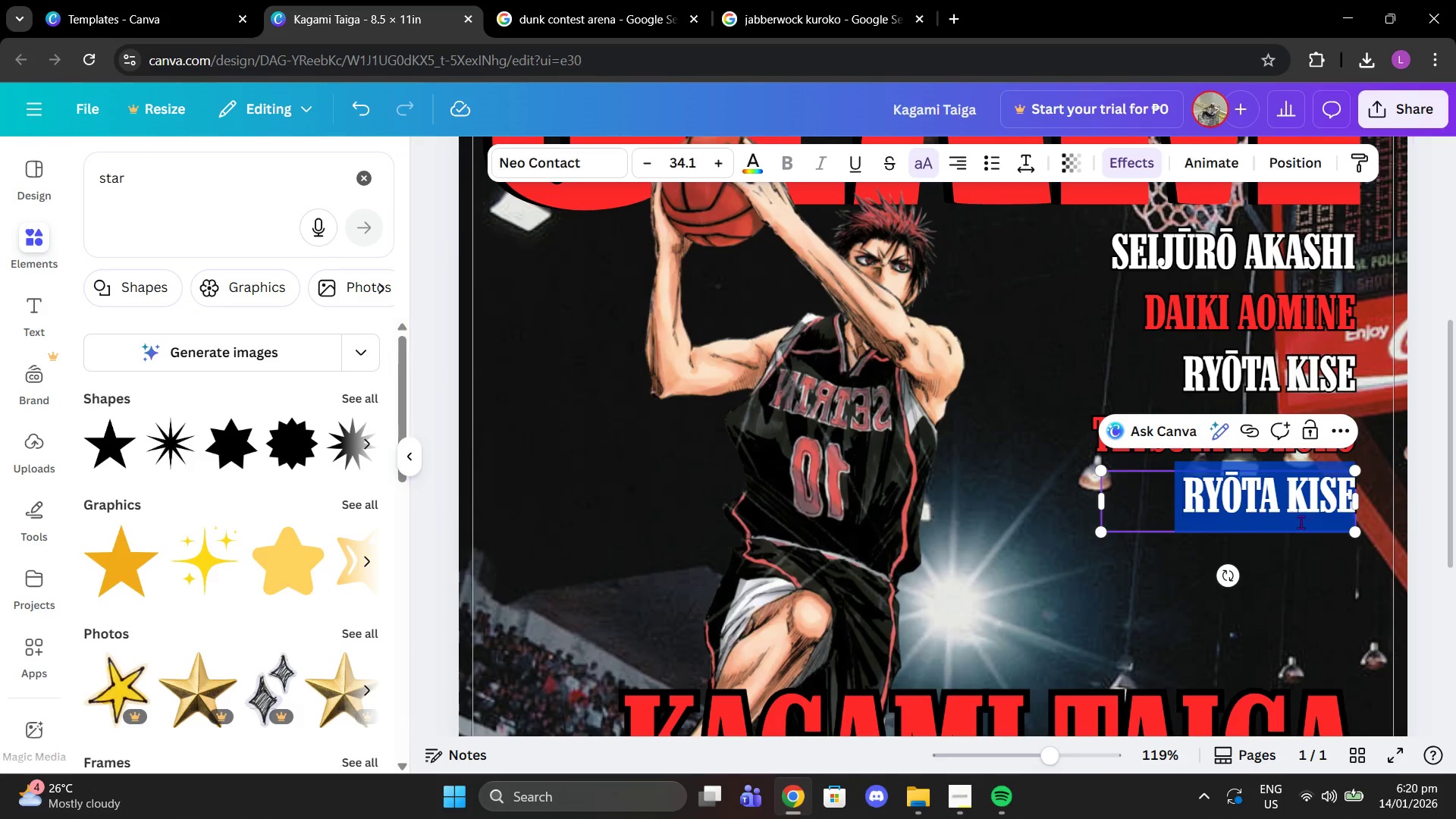 
key(Control+Shift+V)
 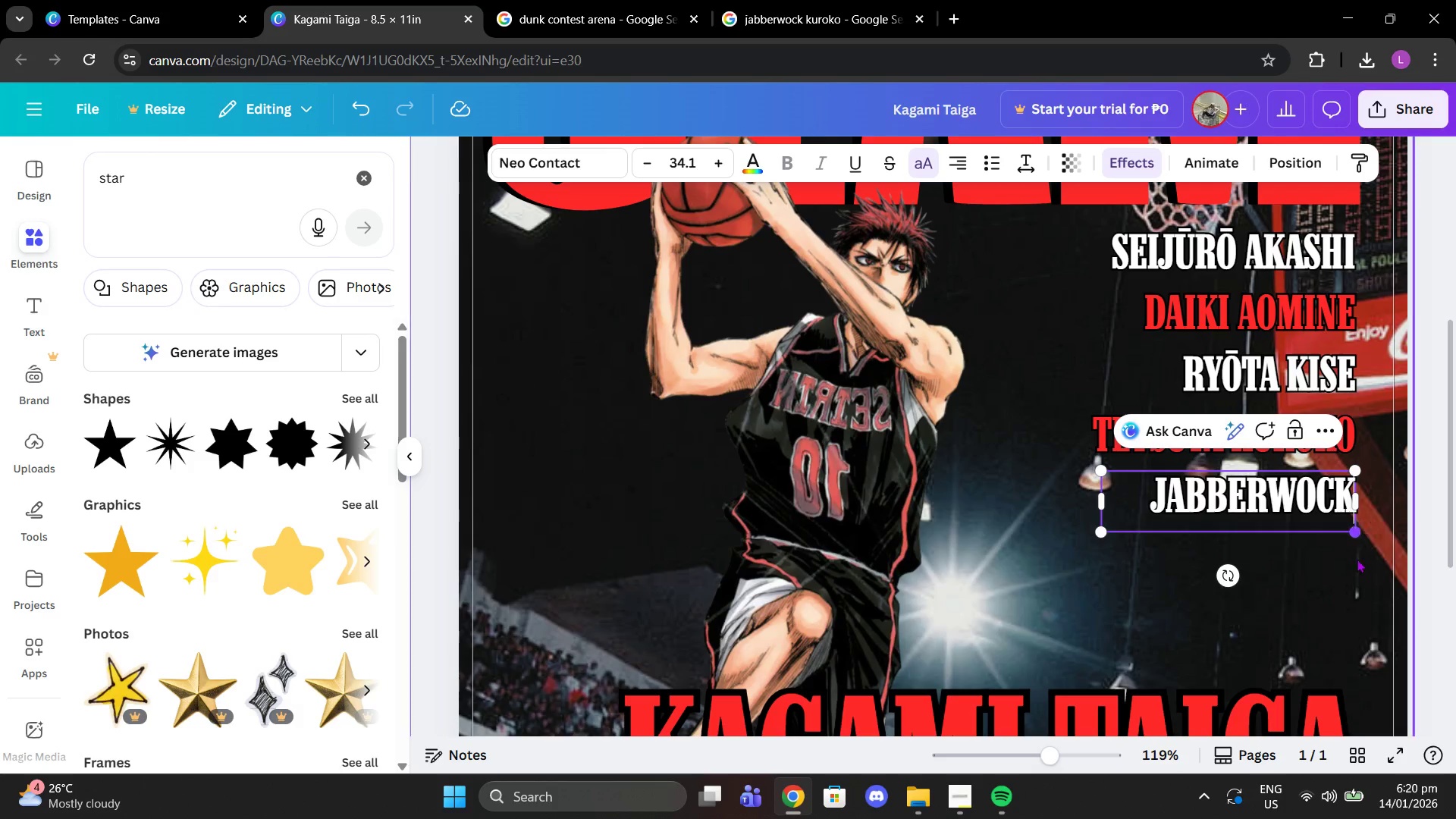 
left_click([1351, 570])
 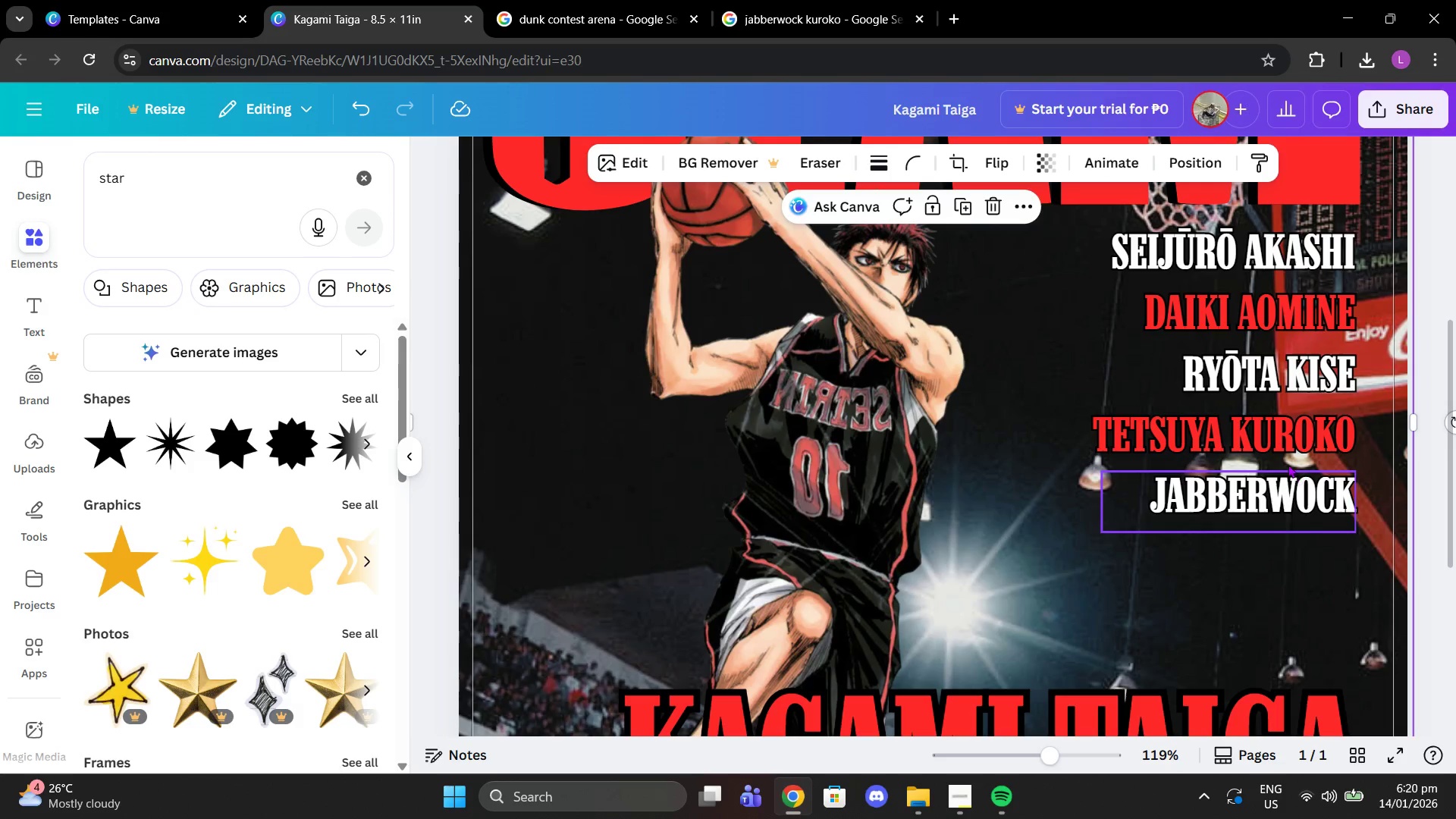 
left_click([1266, 422])
 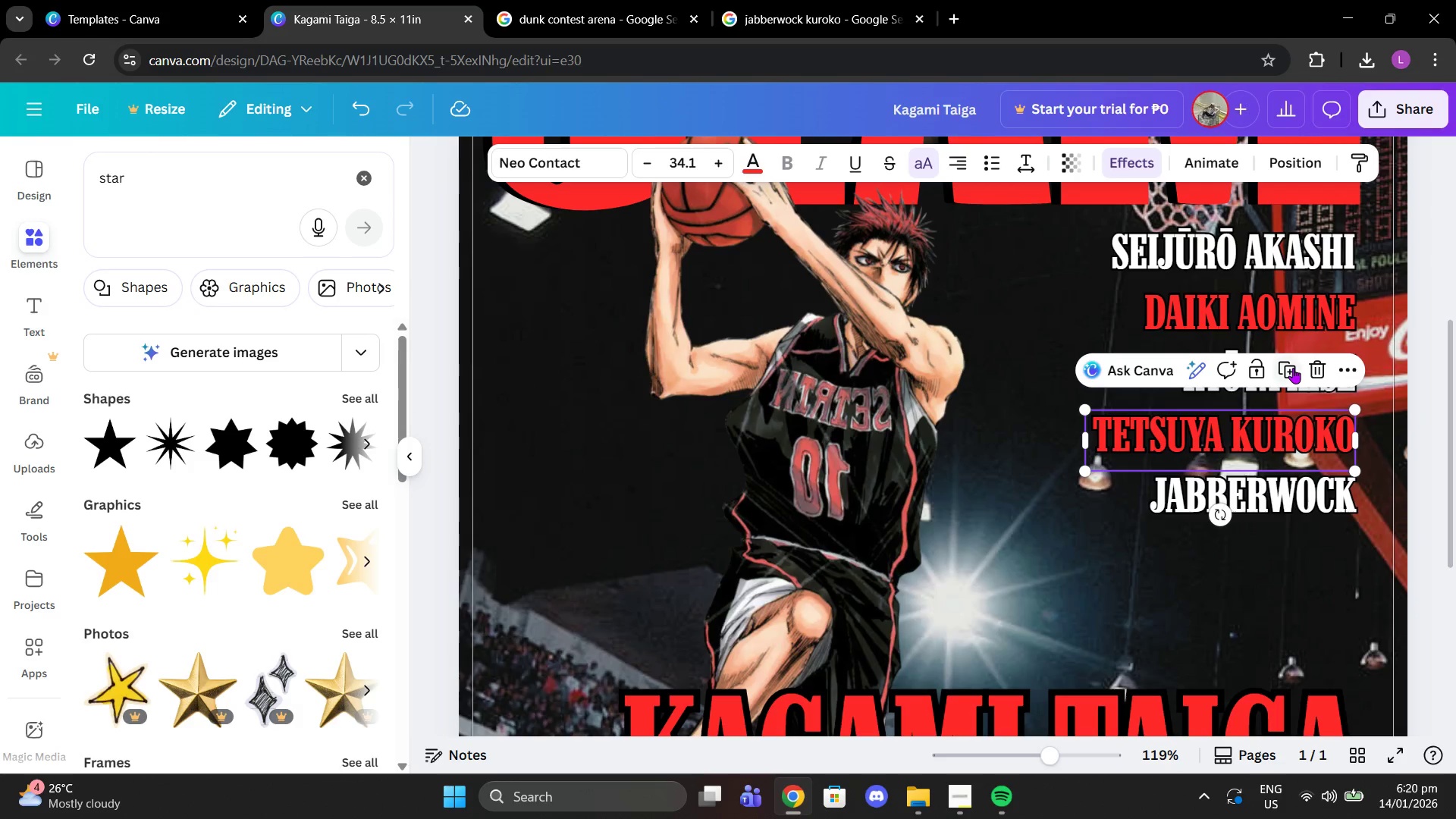 
left_click([1293, 368])
 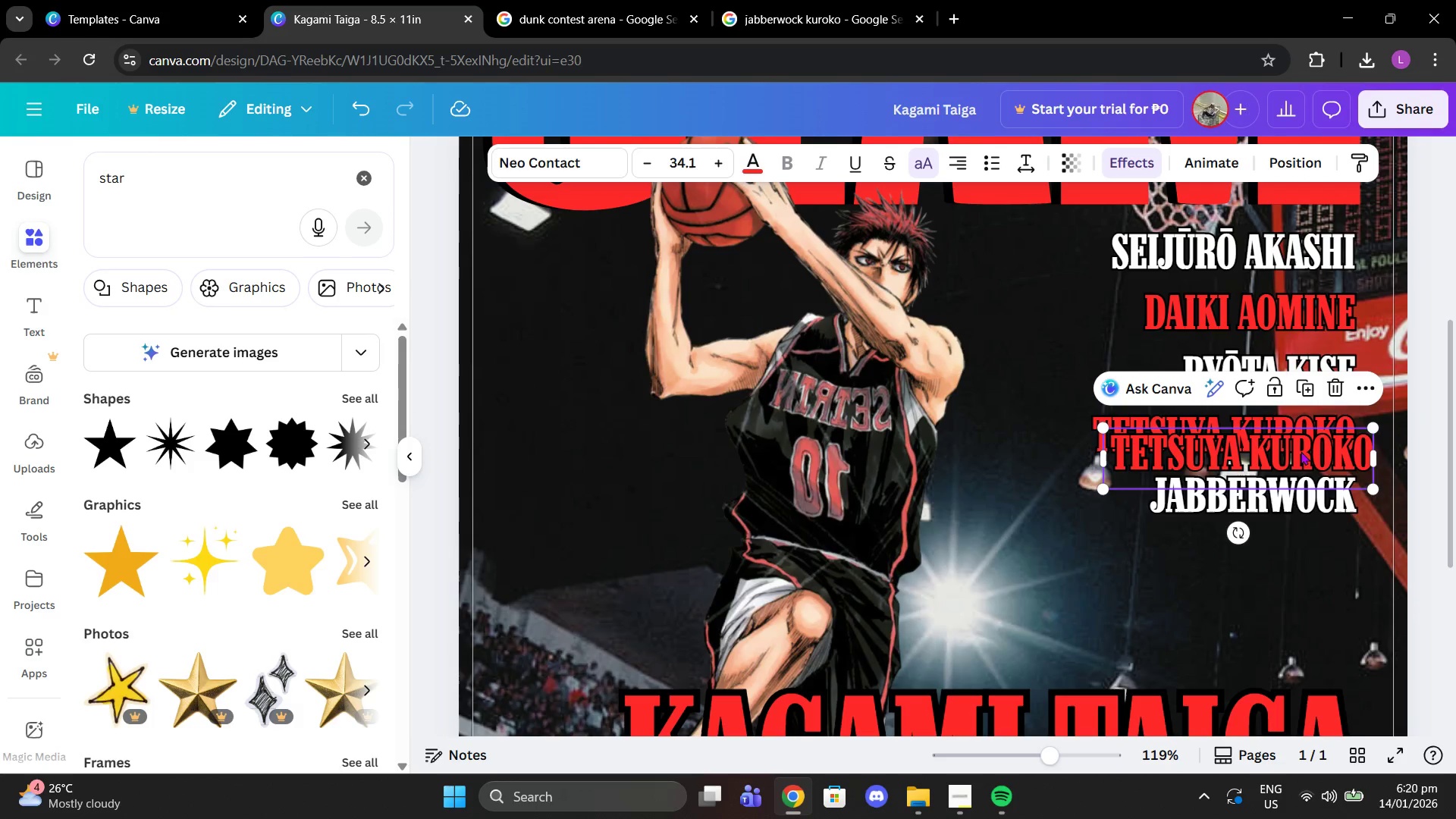 
left_click_drag(start_coordinate=[1301, 451], to_coordinate=[1285, 554])
 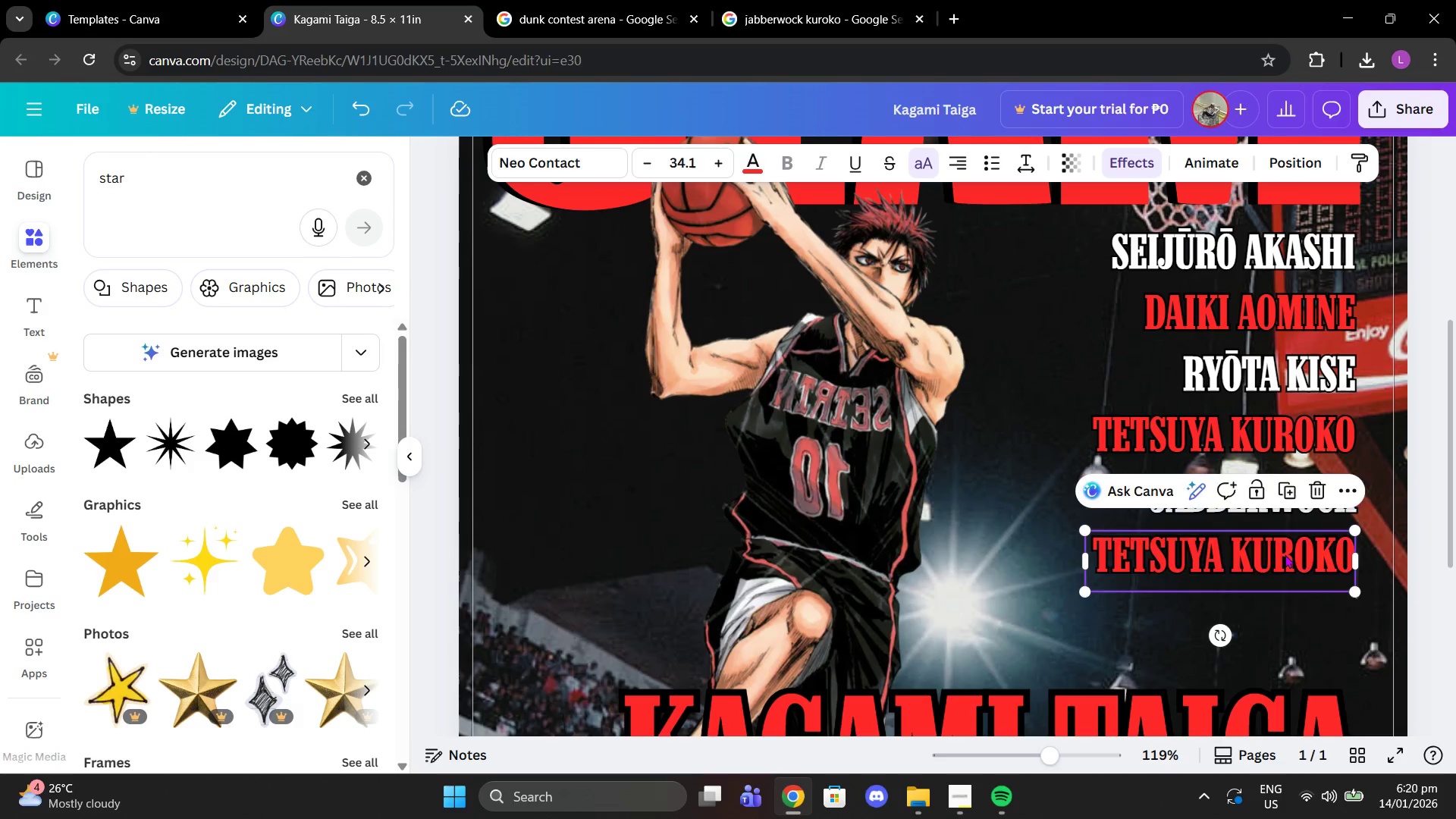 
left_click([1285, 554])
 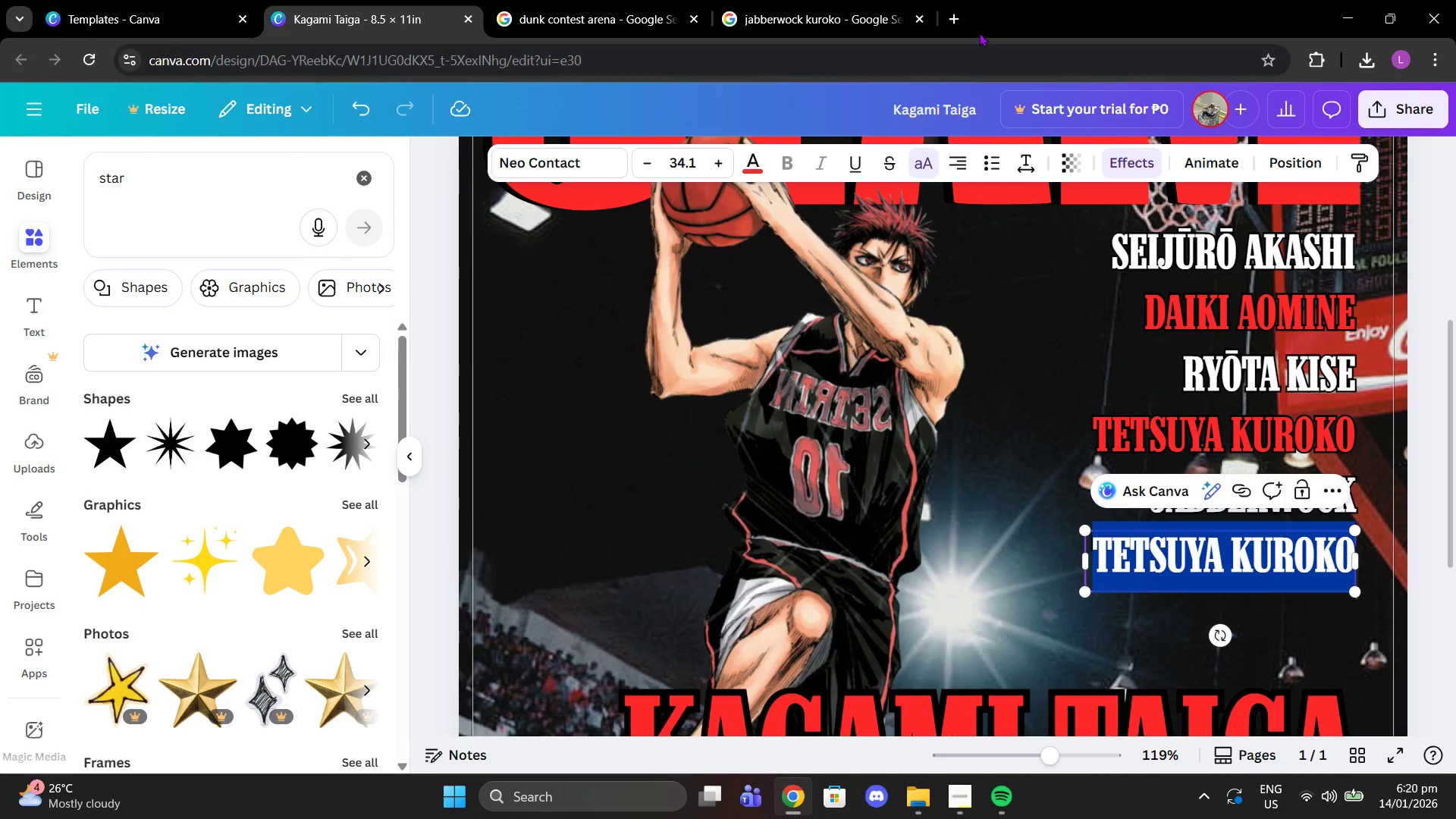 
left_click([856, 0])
 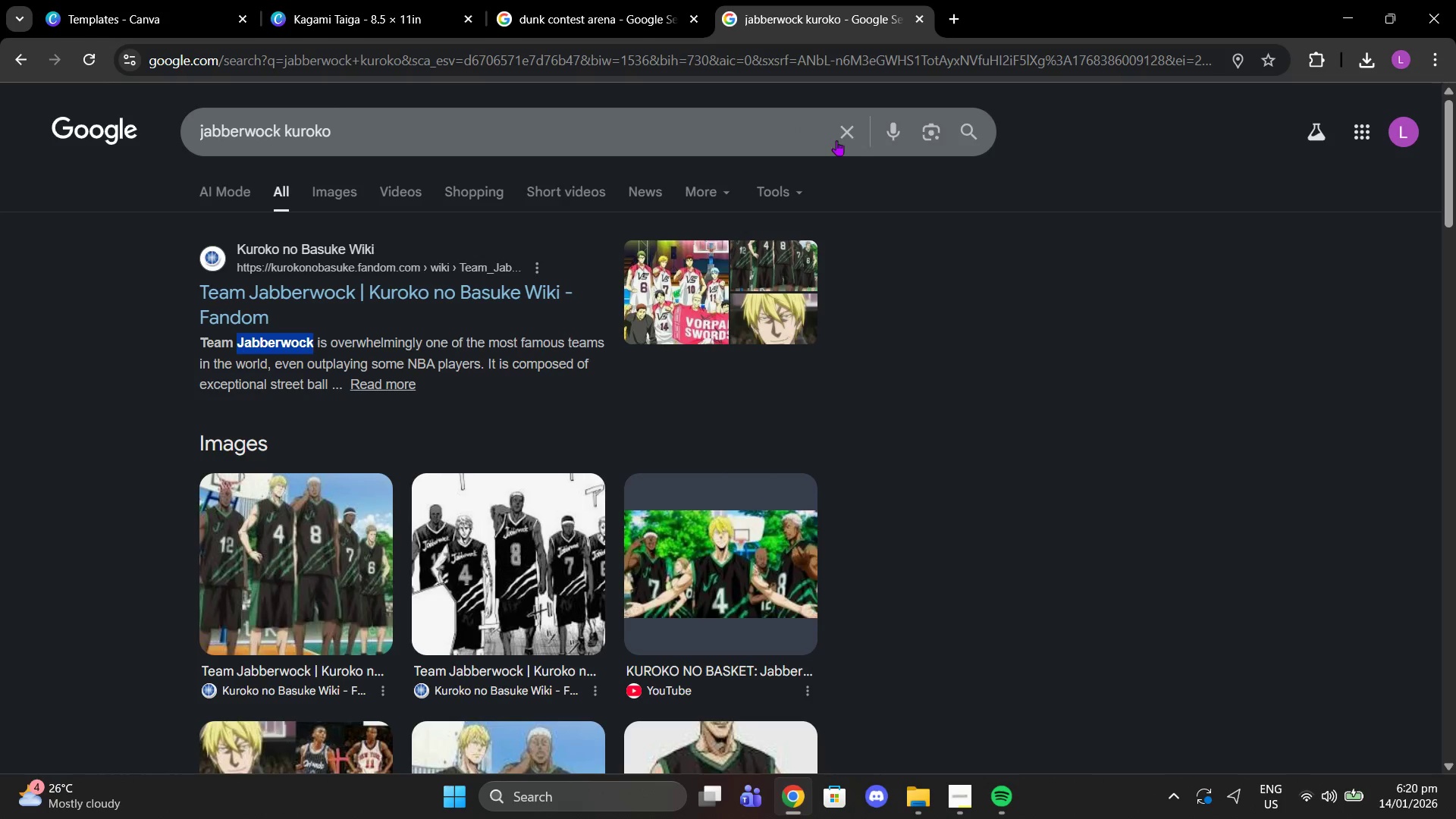 
left_click([856, 130])
 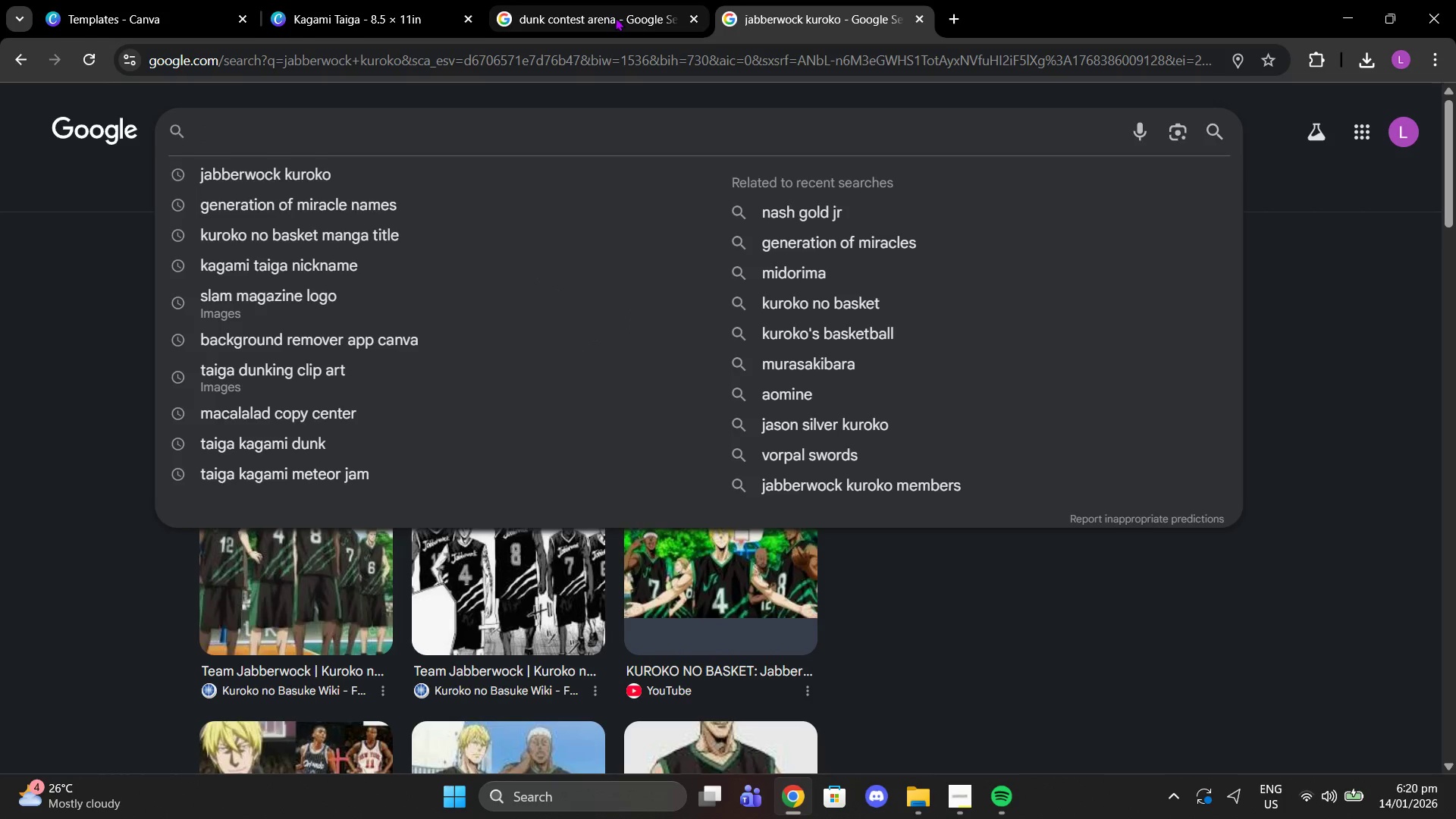 
type(vorpal swords)
 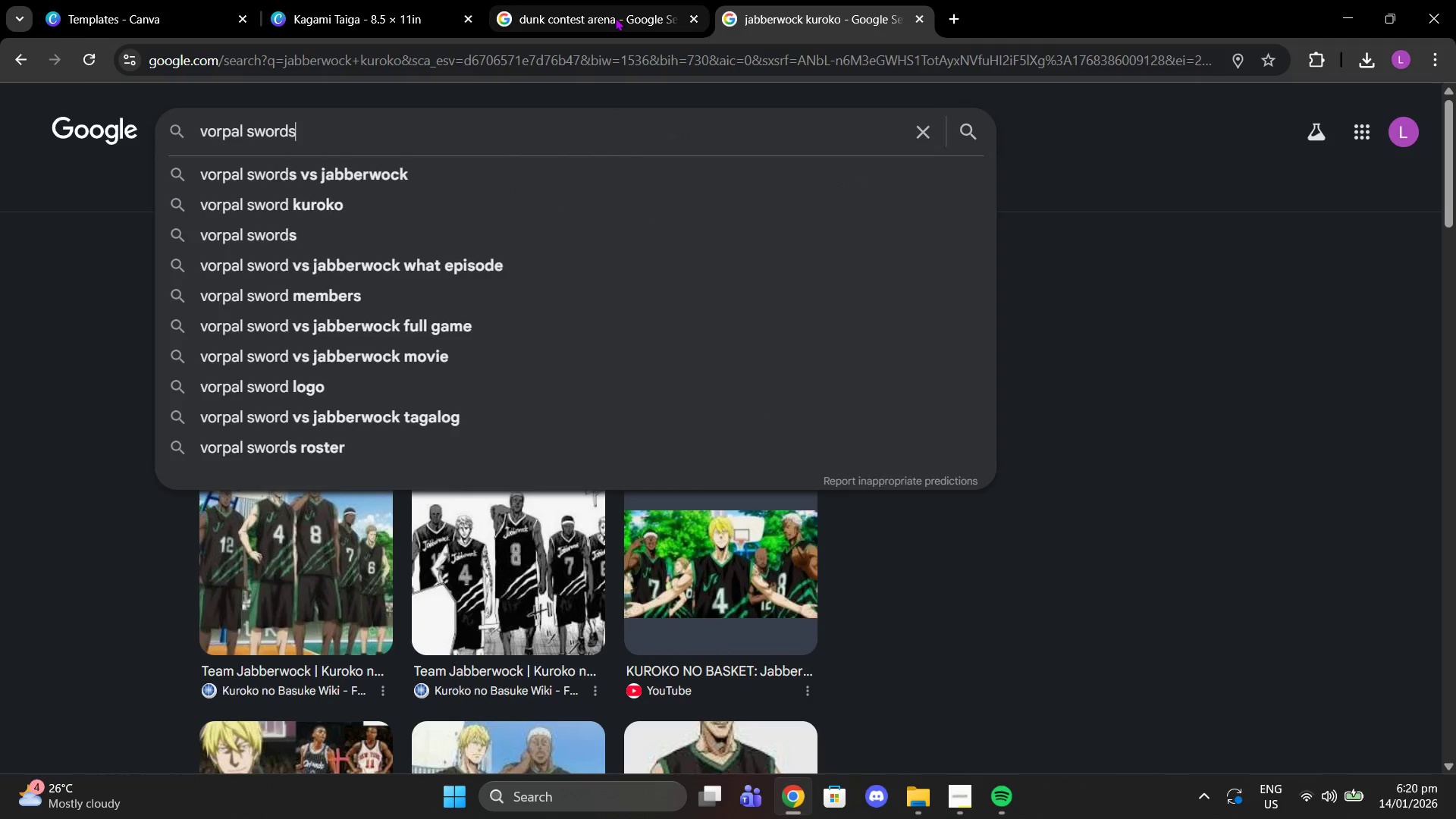 
key(Enter)
 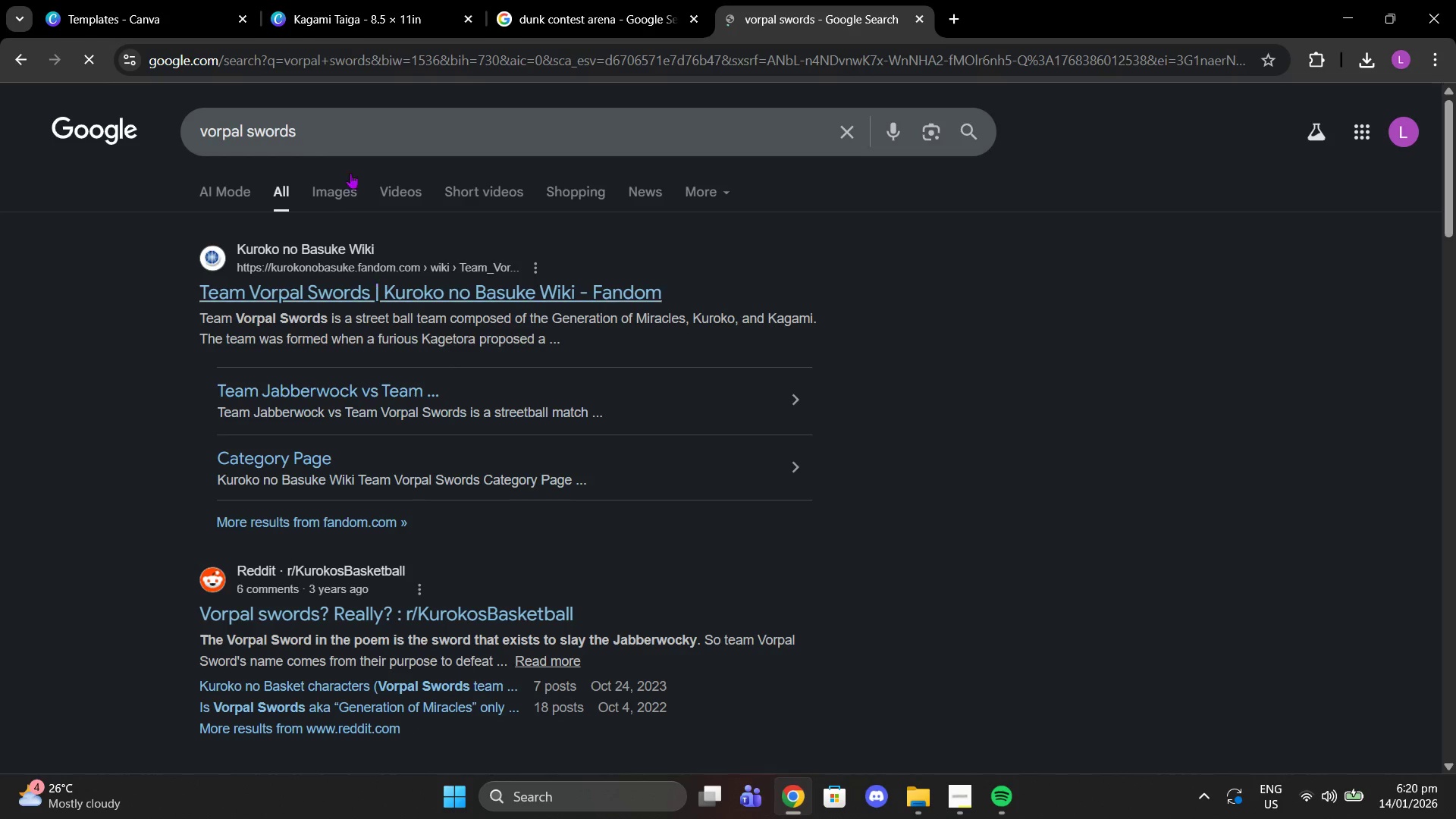 
left_click([362, 9])
 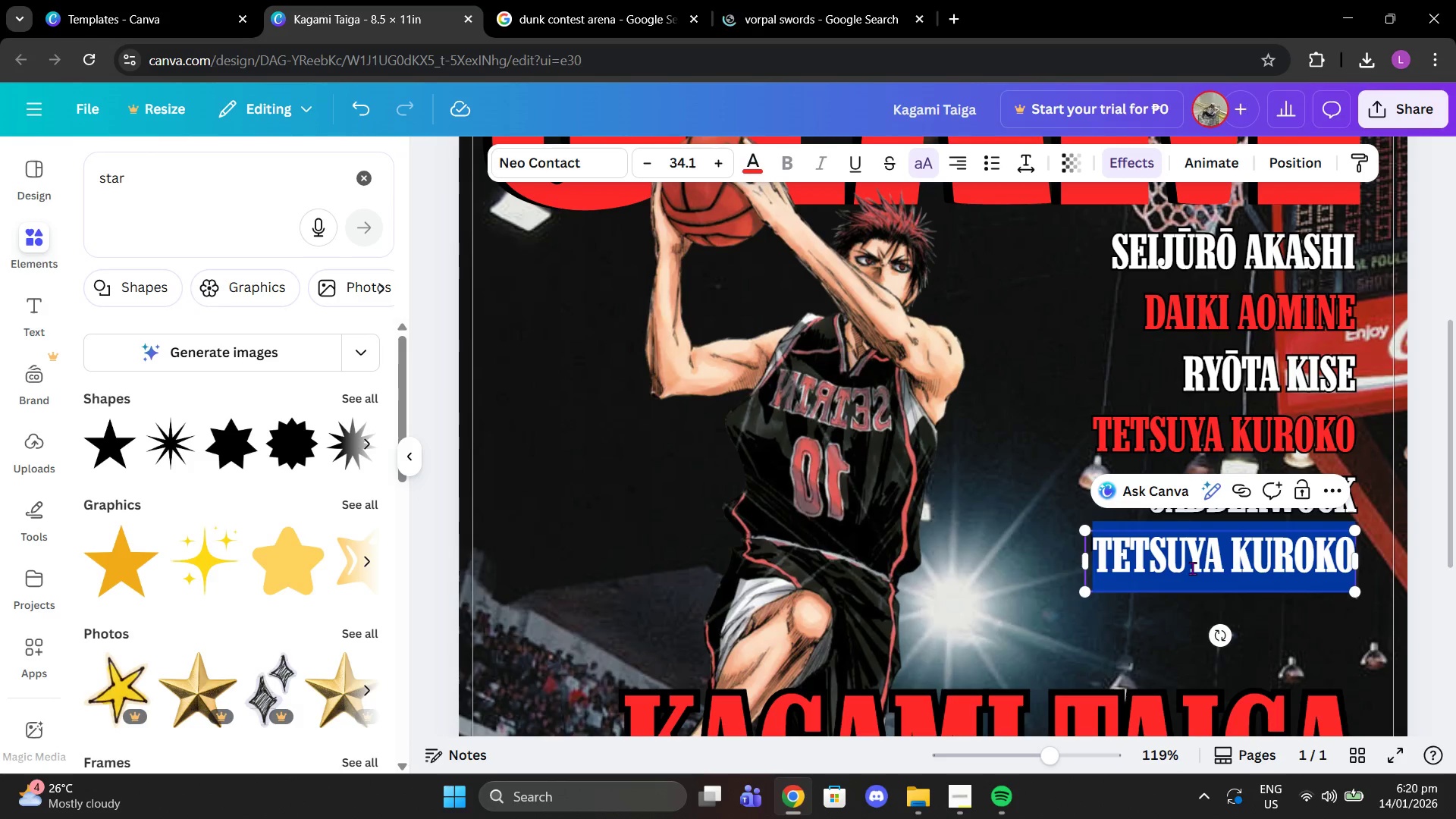 
type(Vorpal Swords)
 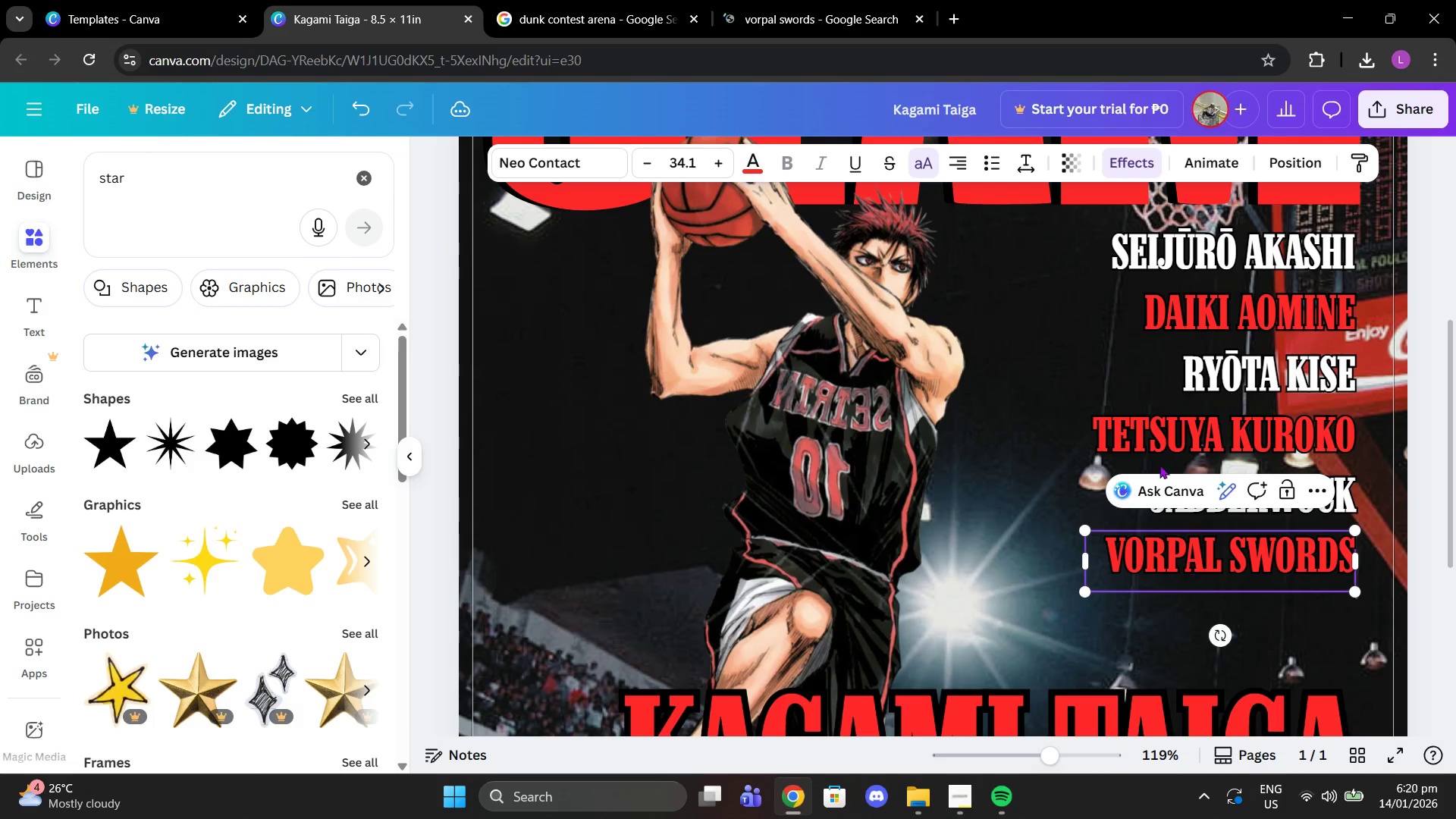 
wait(5.31)
 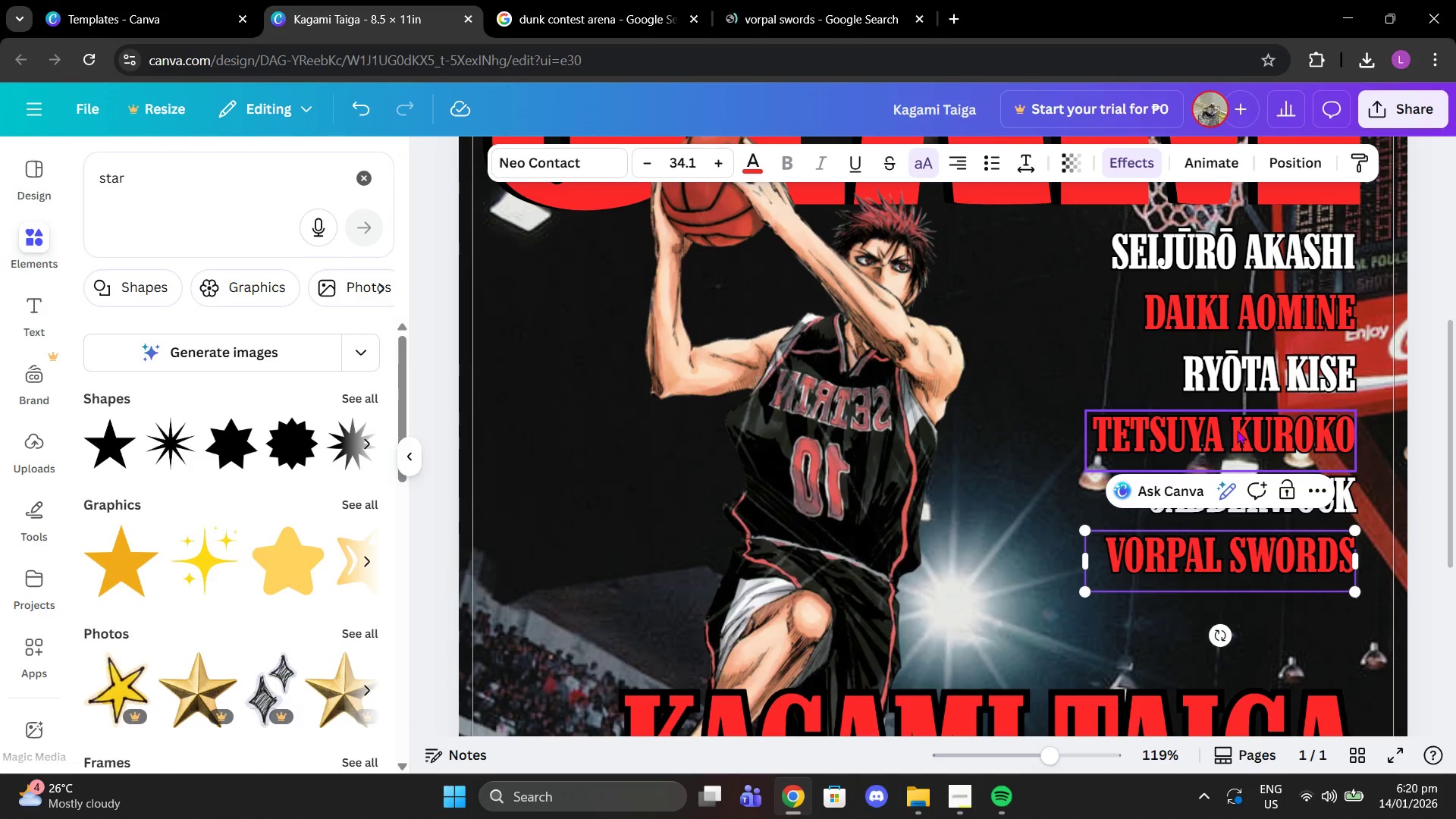 
left_click_drag(start_coordinate=[1040, 761], to_coordinate=[1015, 757])
 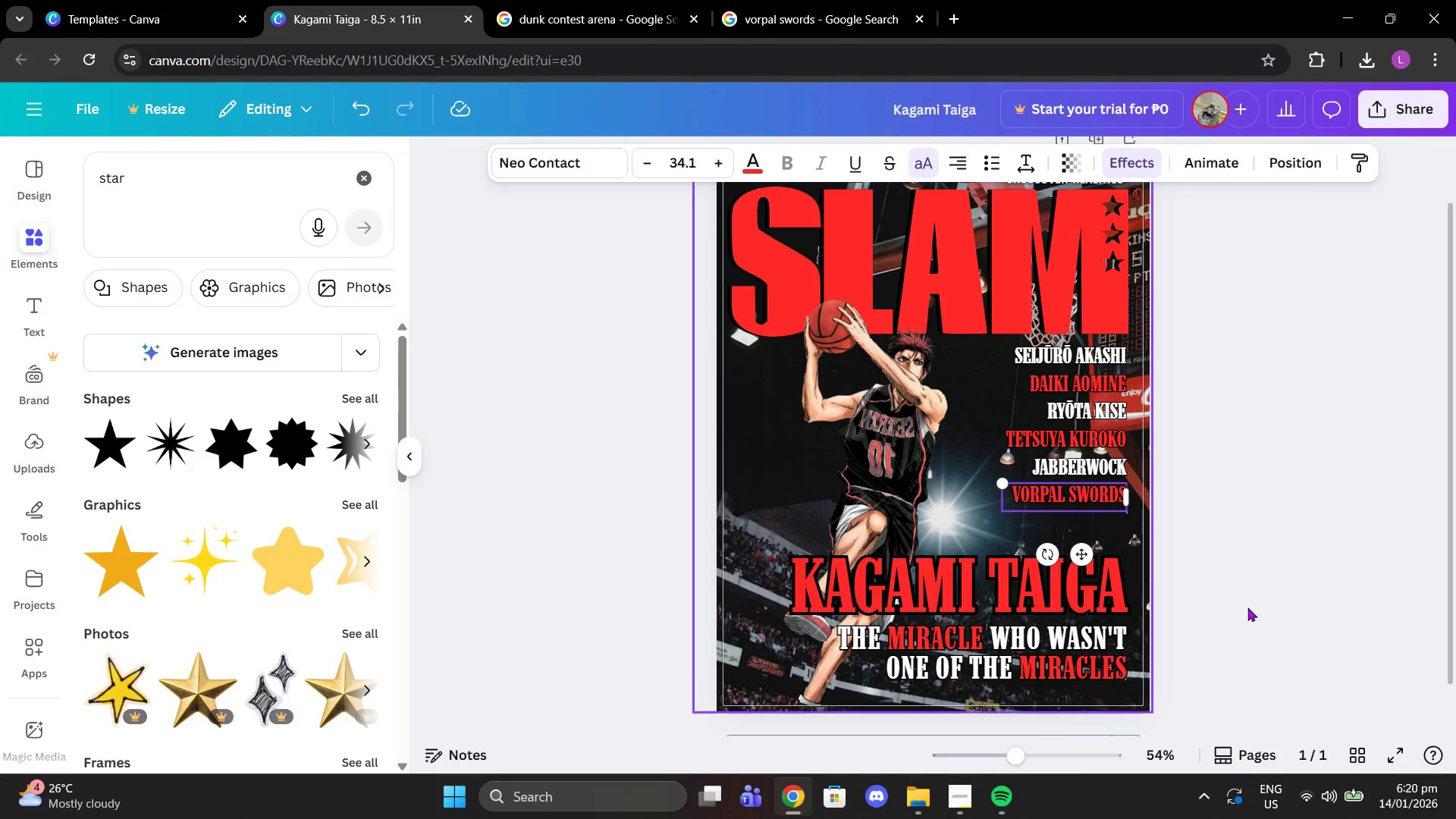 
left_click([1247, 607])
 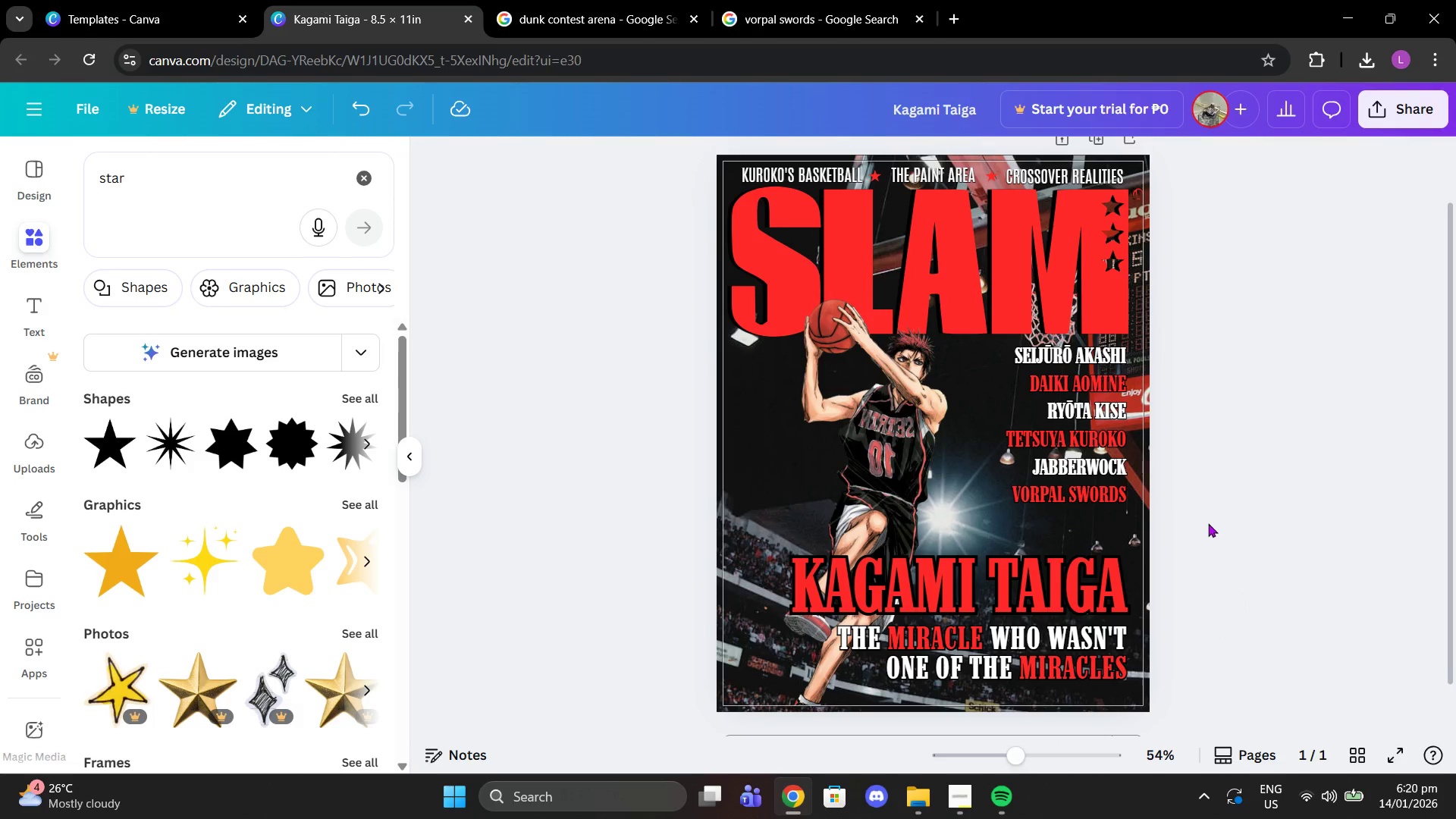 
scroll: coordinate [1208, 518], scroll_direction: up, amount: 1.0
 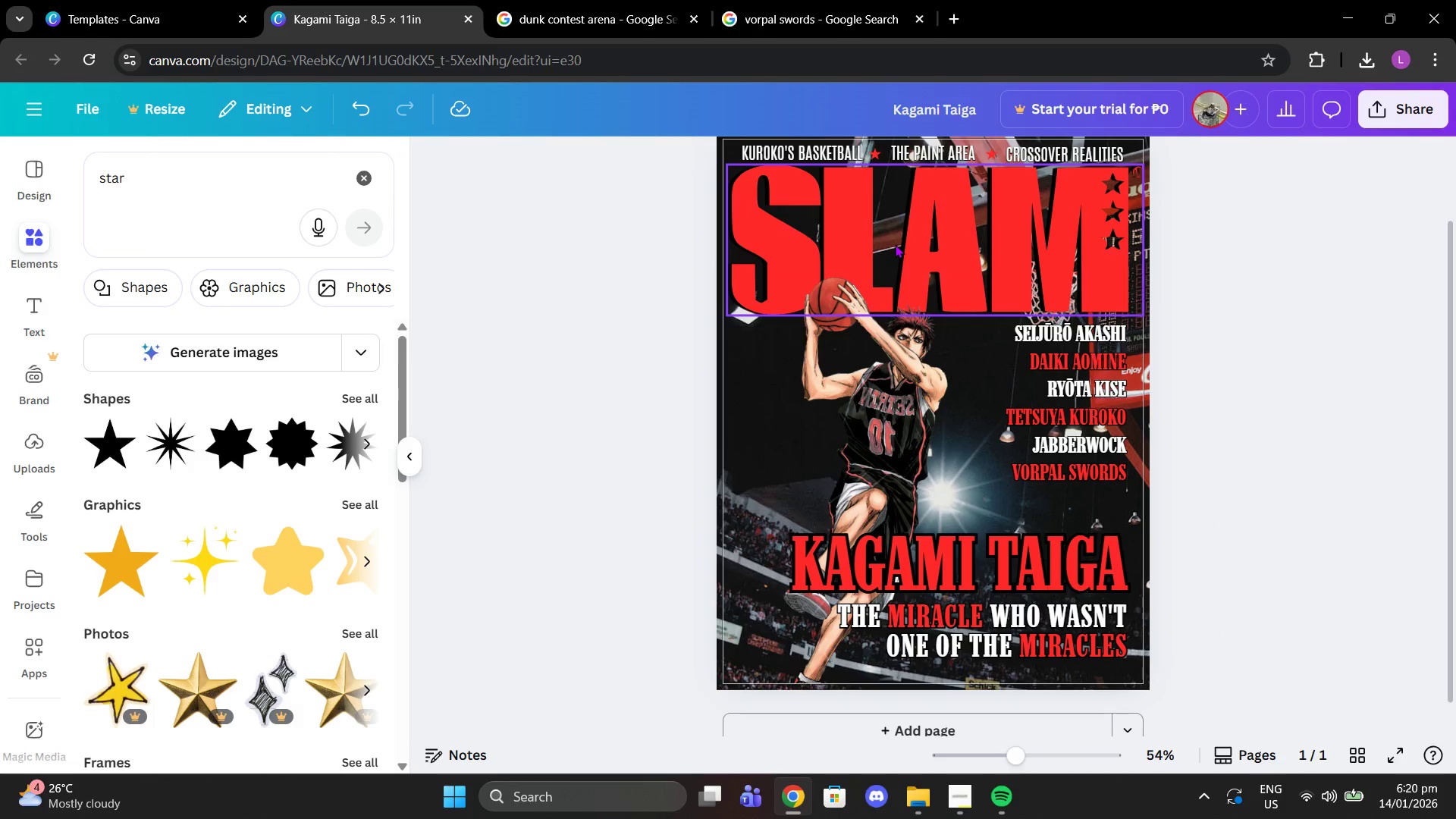 
left_click([895, 244])
 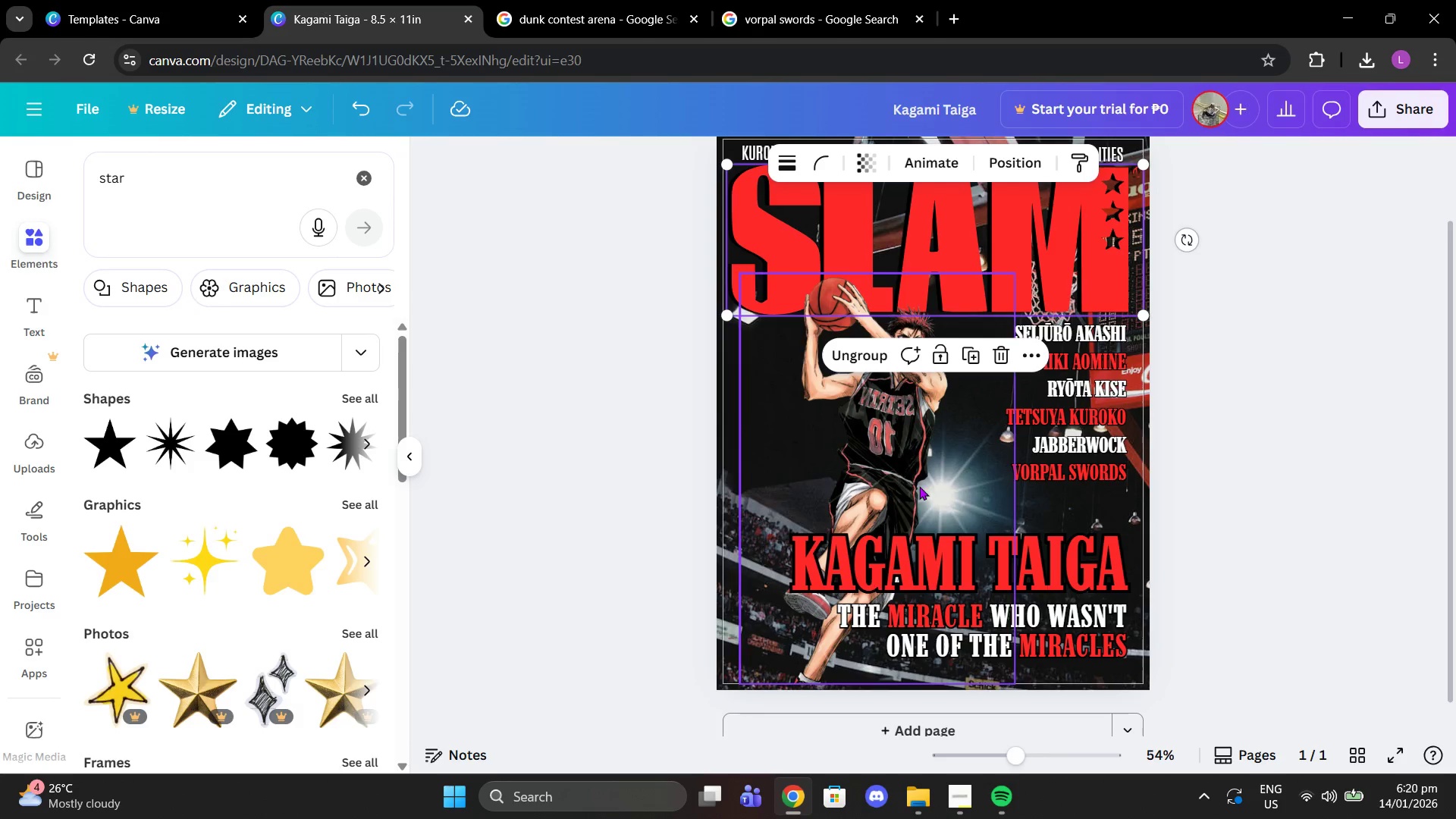 
left_click([913, 536])
 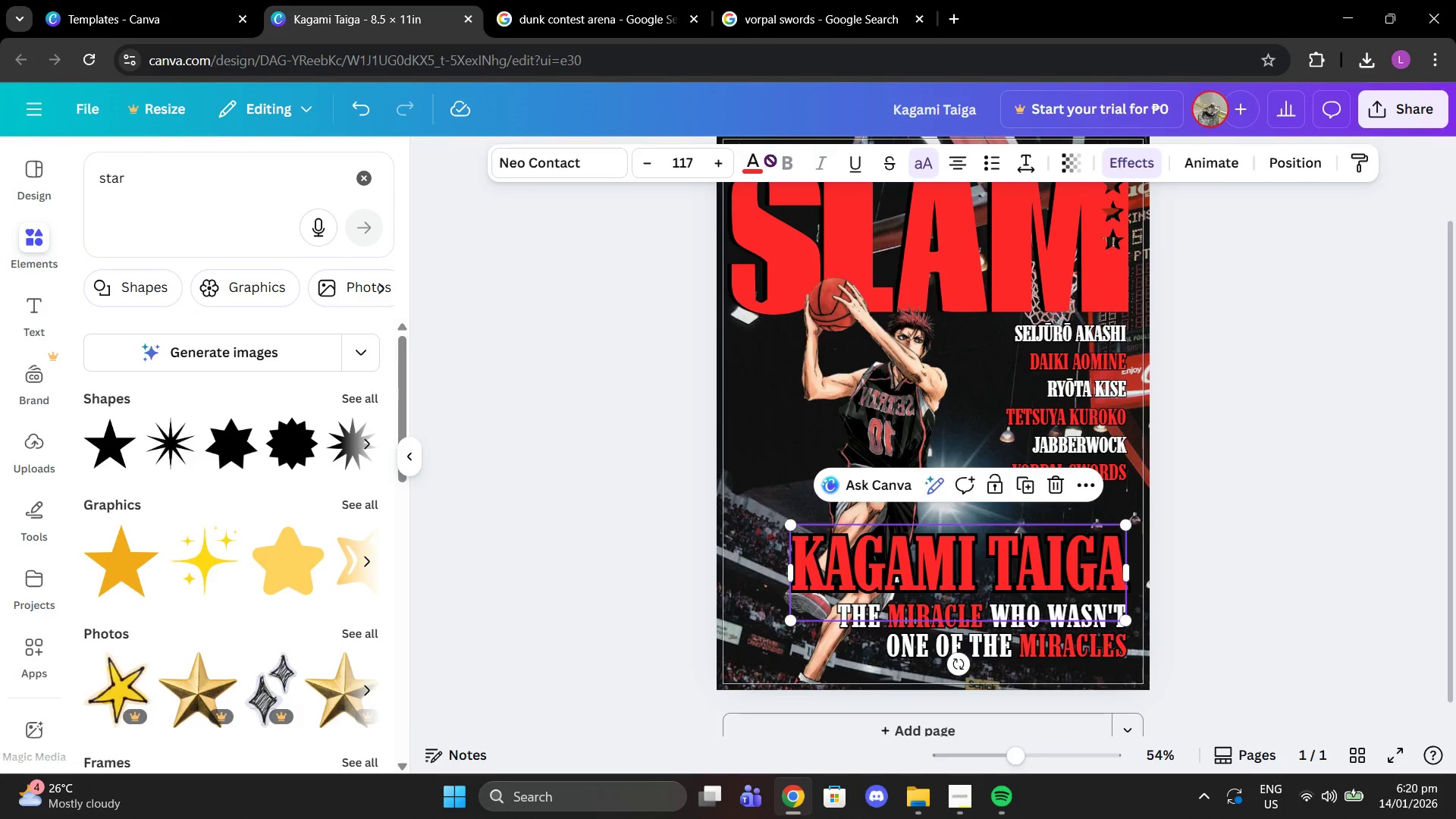 
left_click([742, 186])
 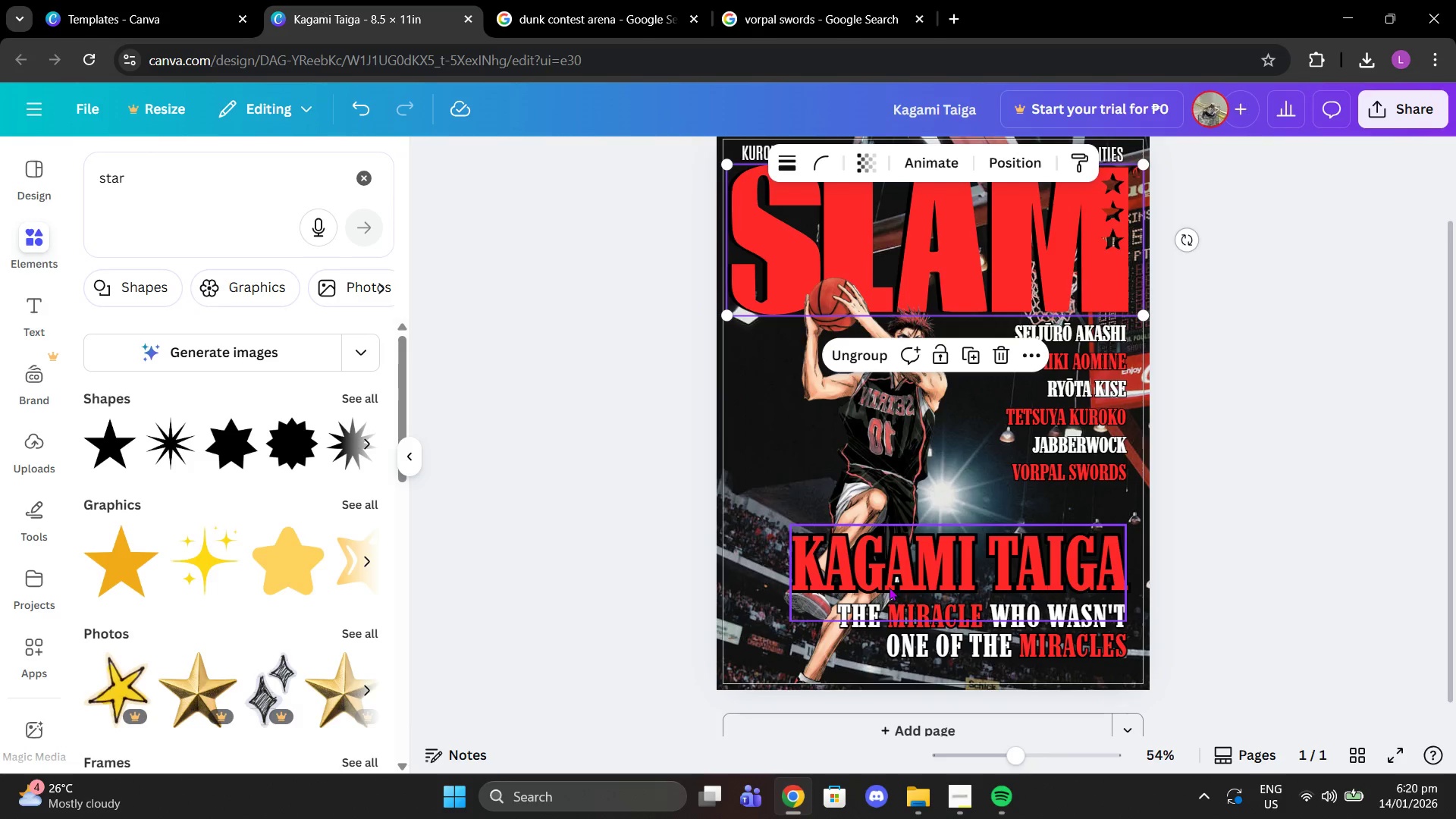 
left_click([884, 560])
 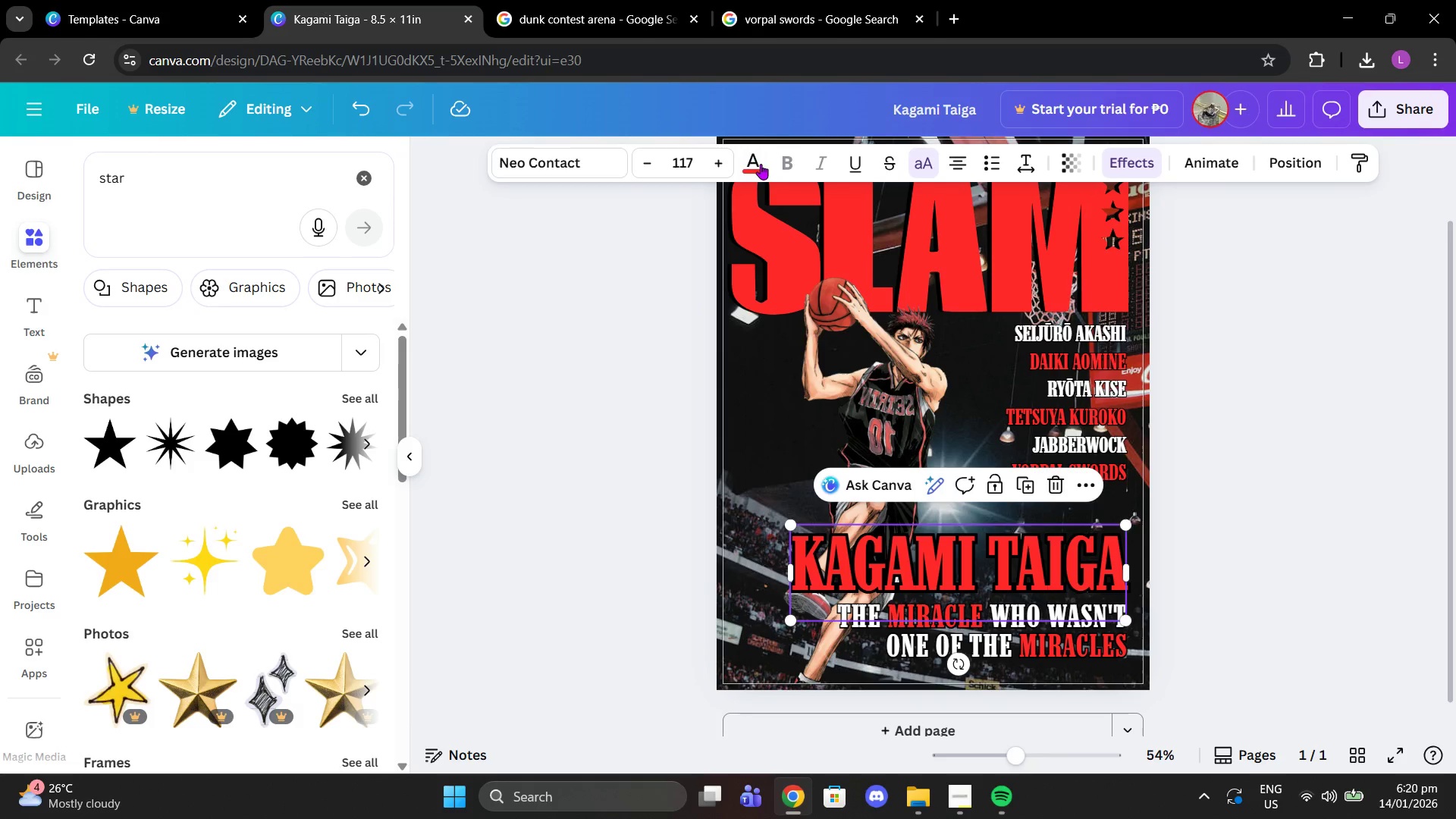 
left_click([755, 162])
 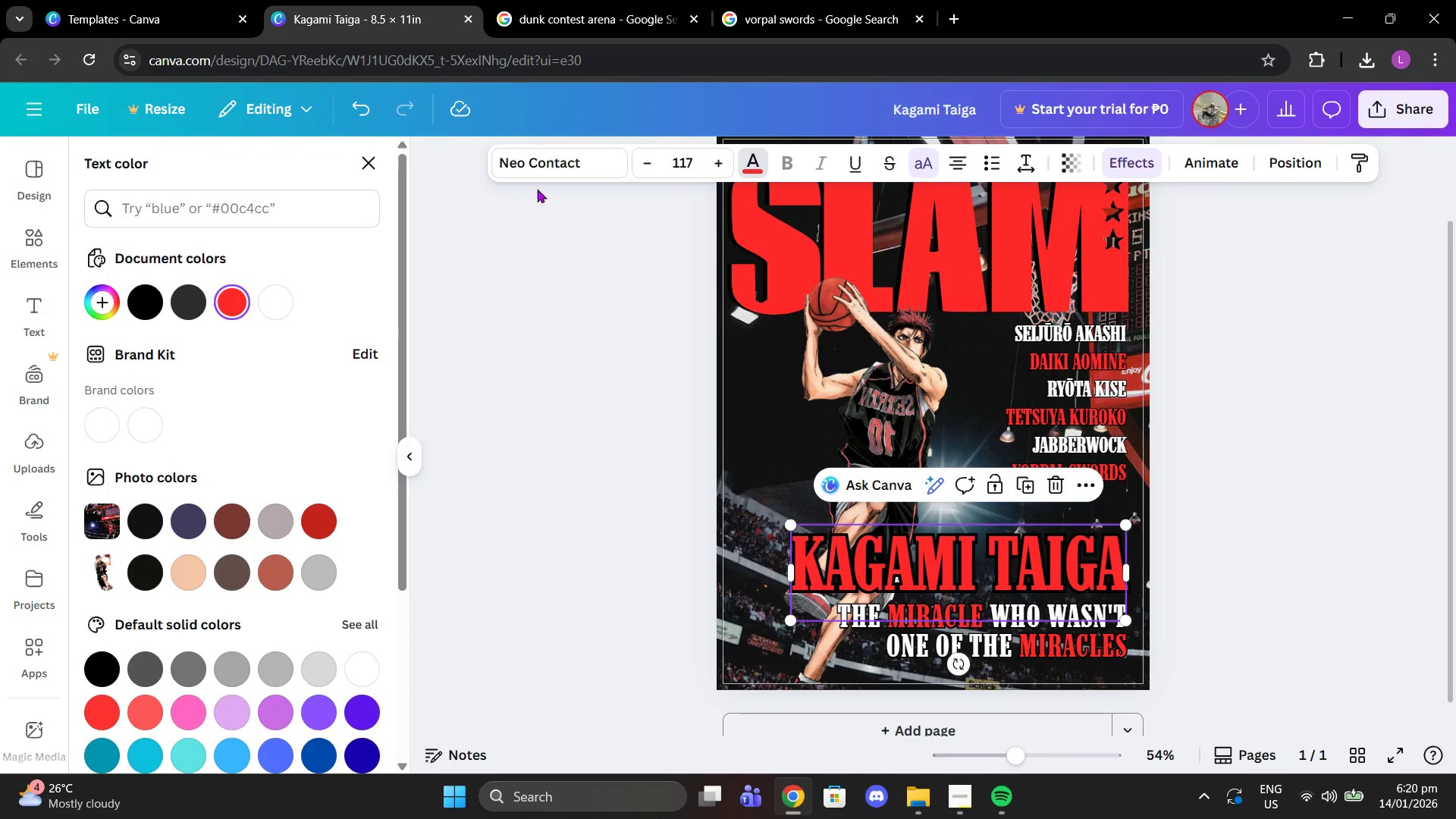 
left_click_drag(start_coordinate=[347, 240], to_coordinate=[313, 297])
 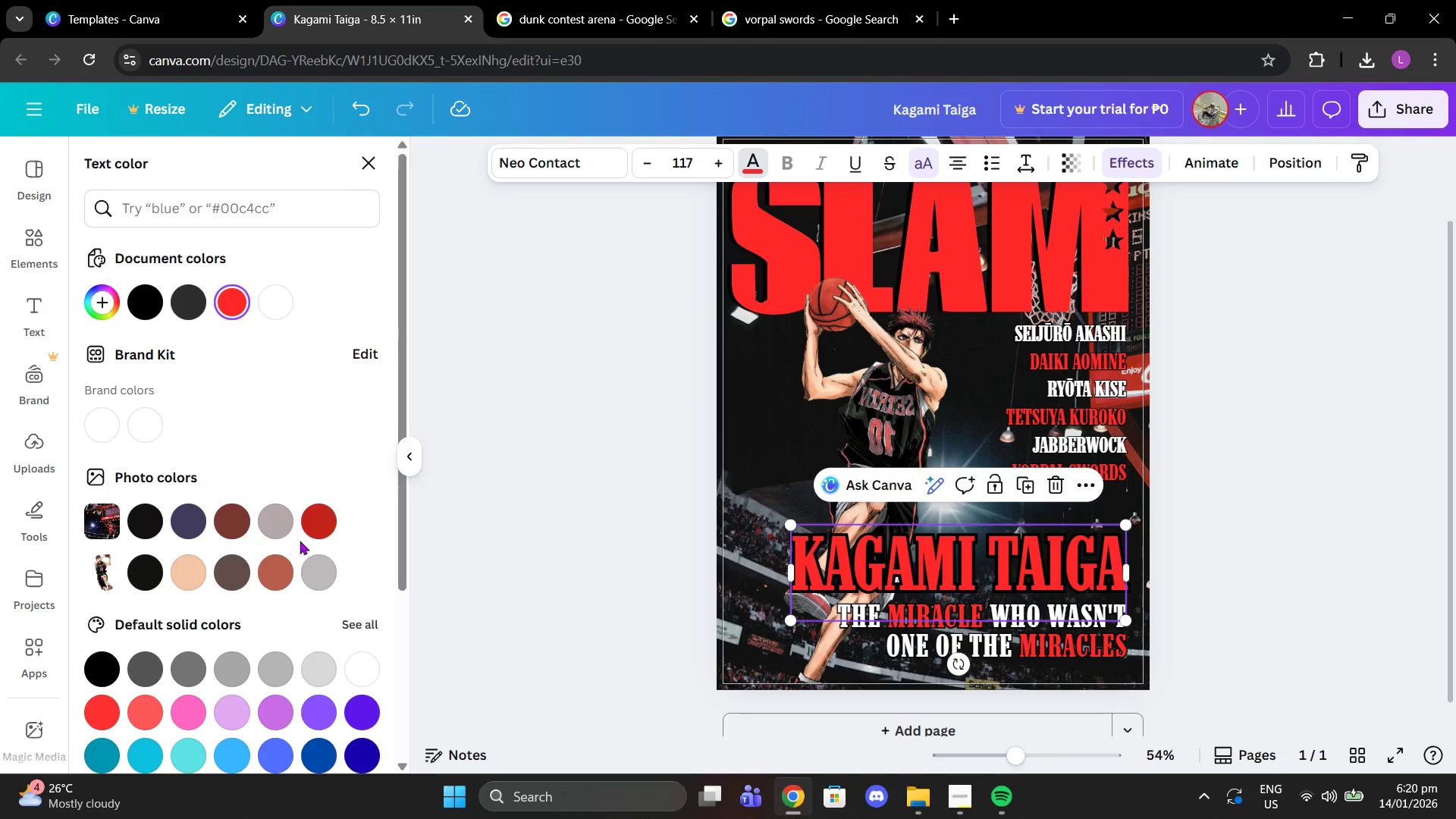 
left_click([321, 525])
 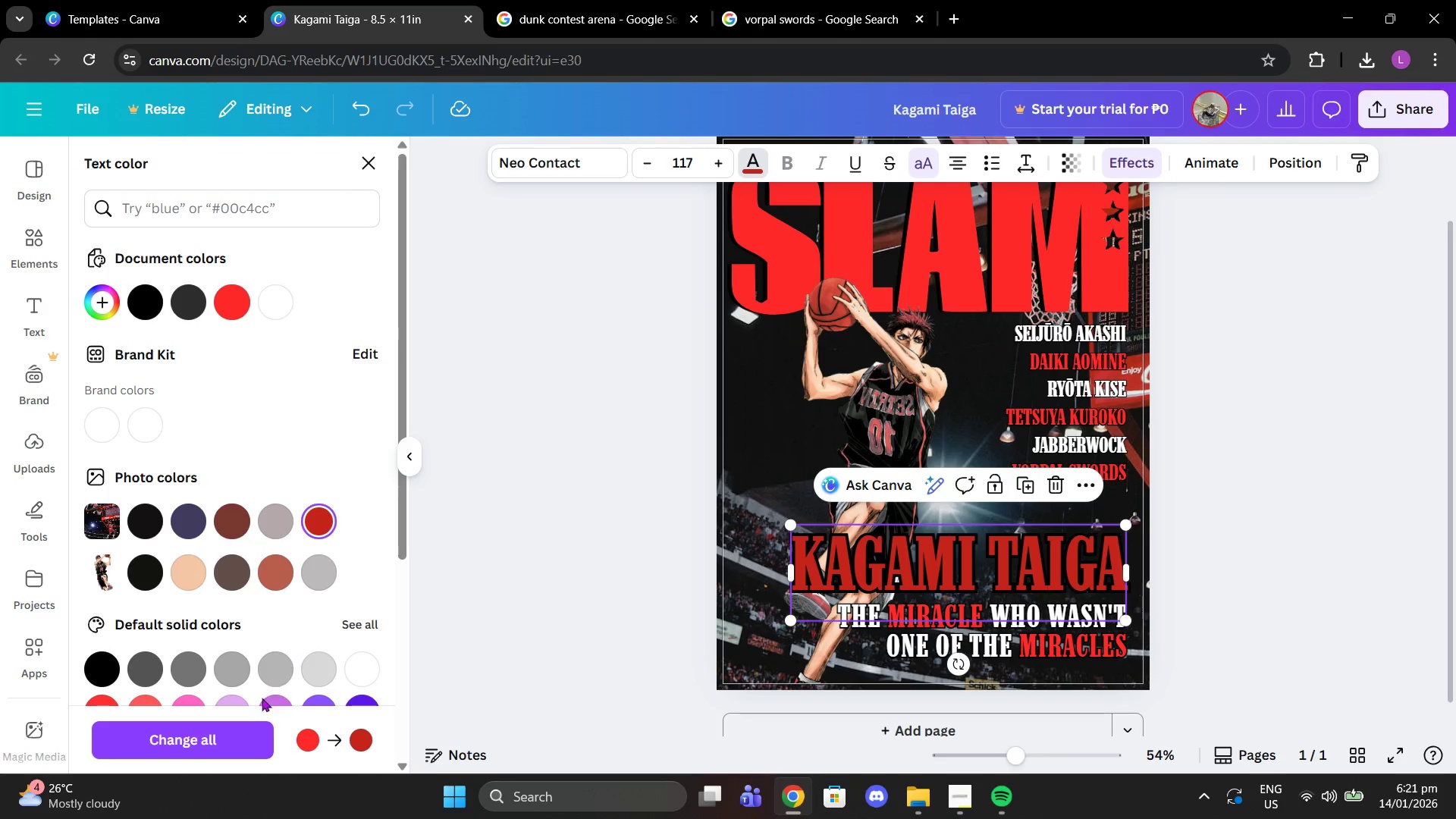 
left_click([237, 734])
 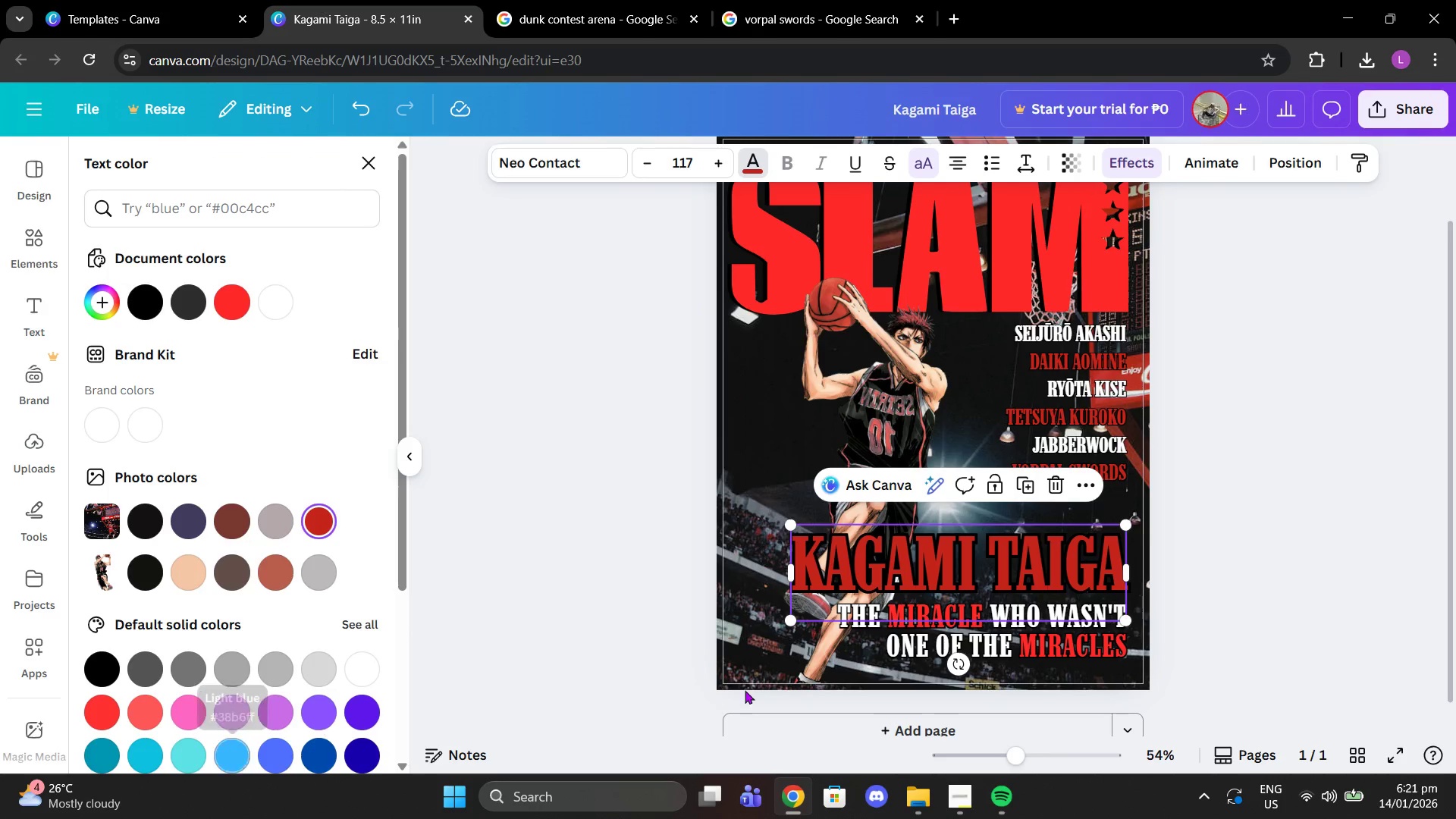 
left_click([868, 632])
 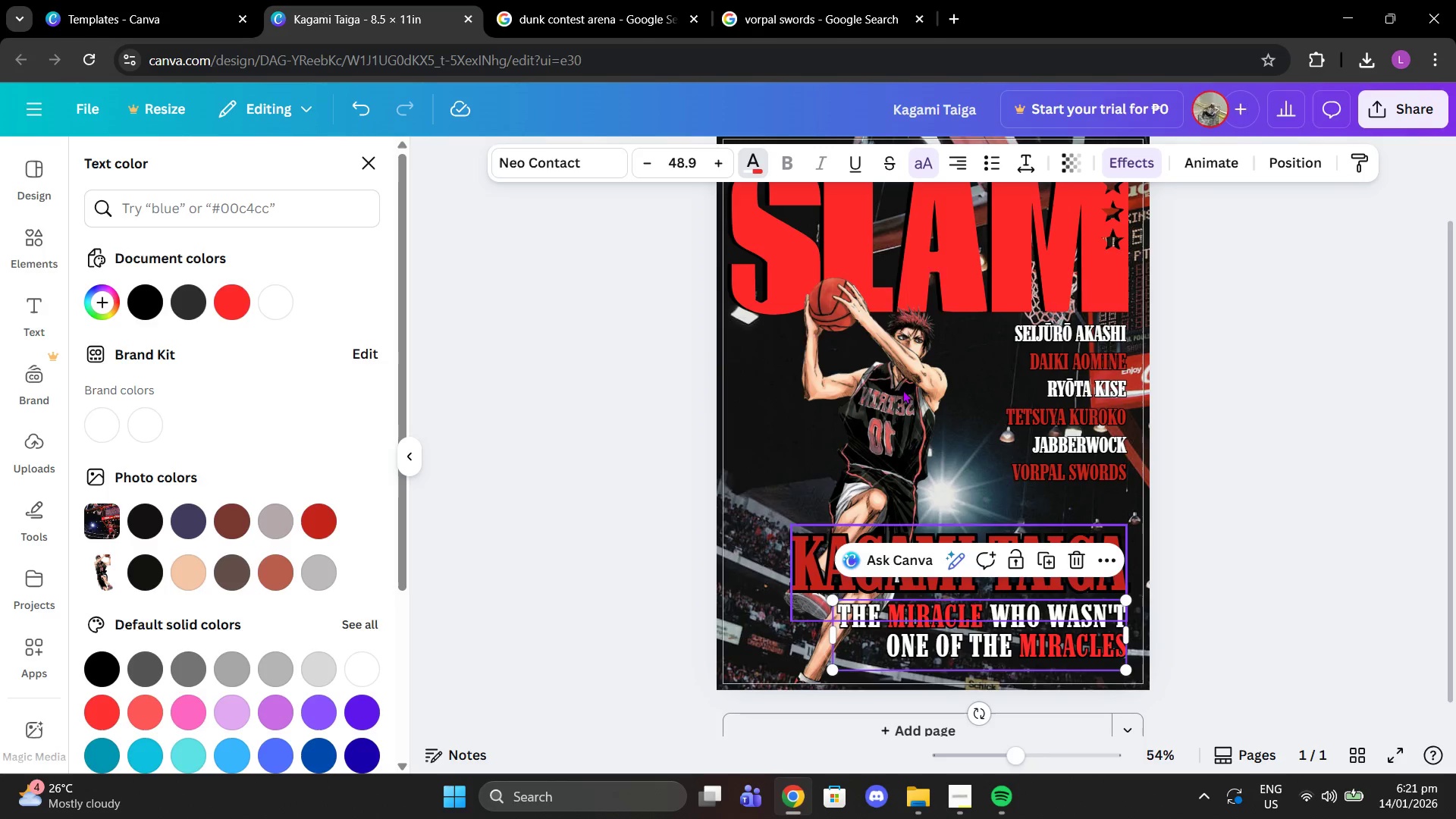 
left_click([916, 266])
 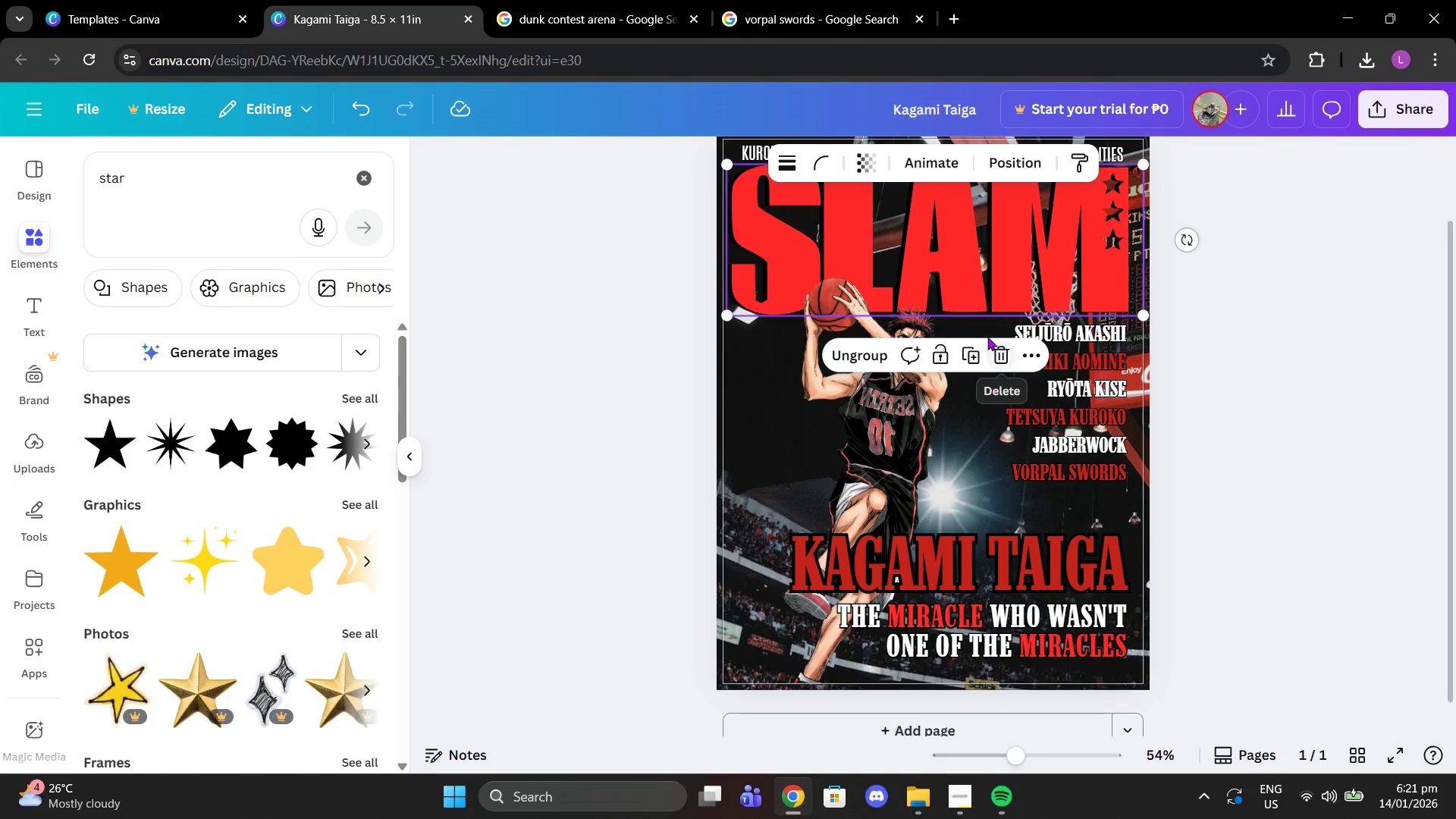 
left_click([881, 357])
 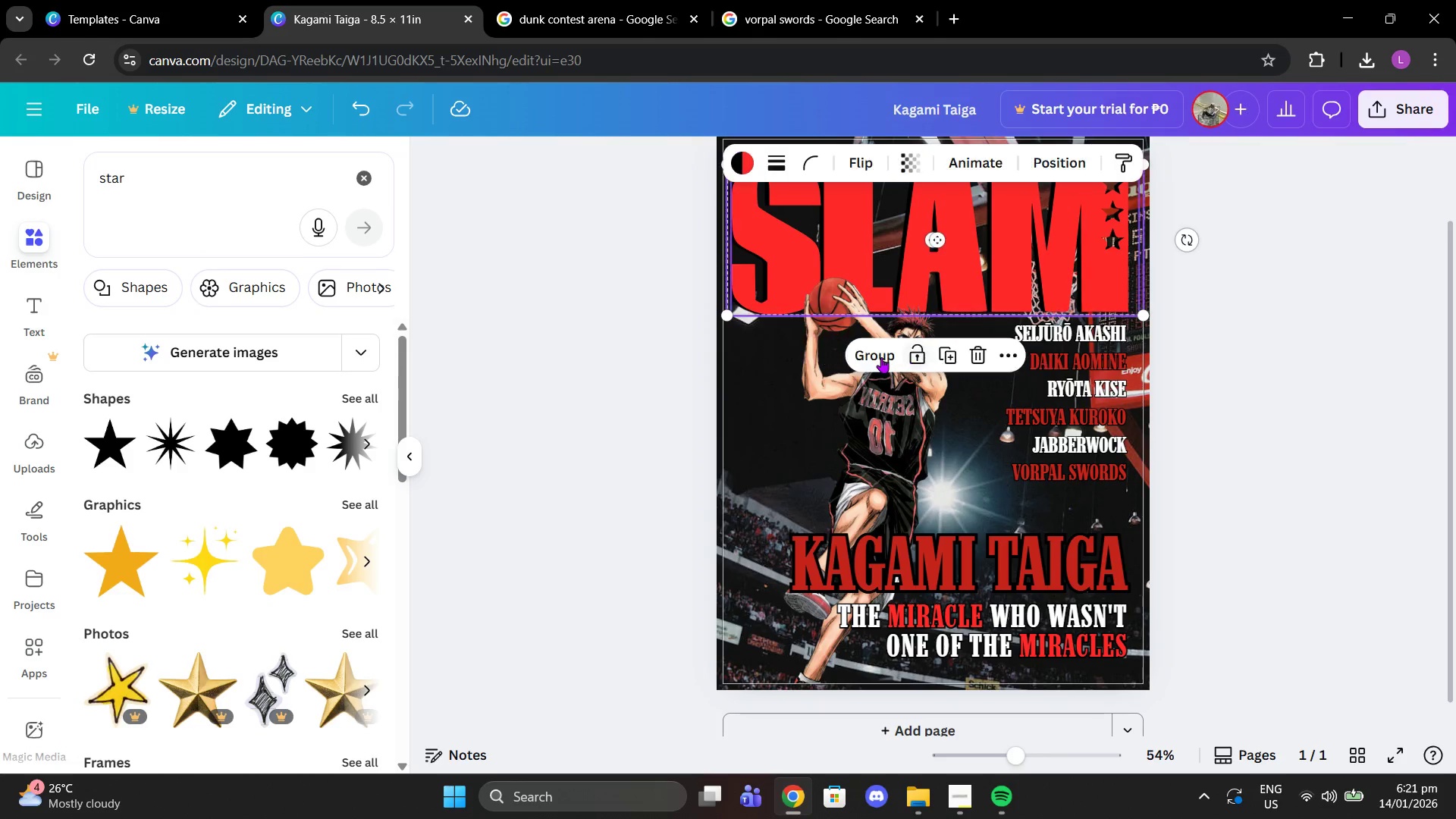 
scroll: coordinate [882, 357], scroll_direction: up, amount: 1.0
 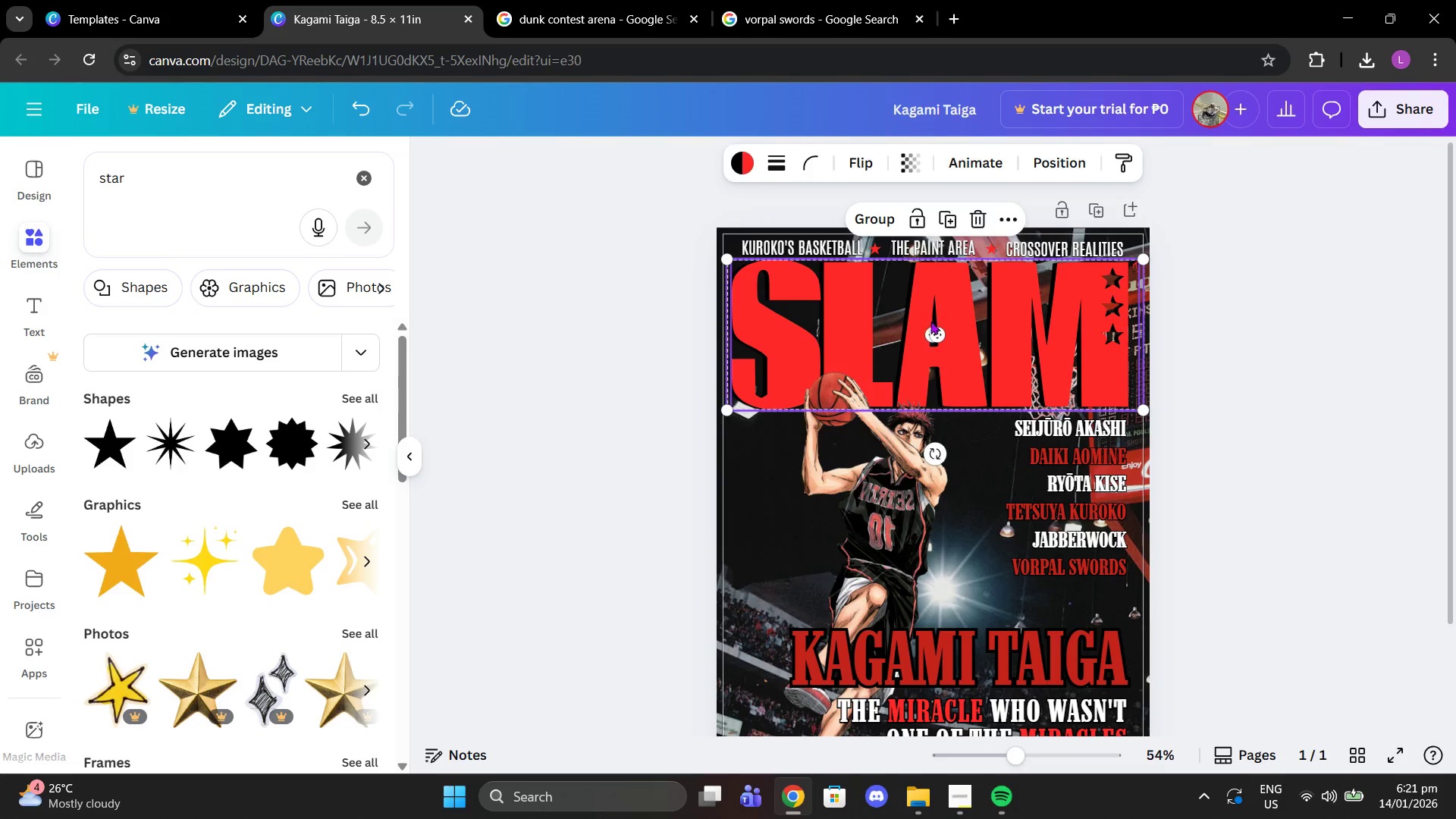 
left_click([933, 315])
 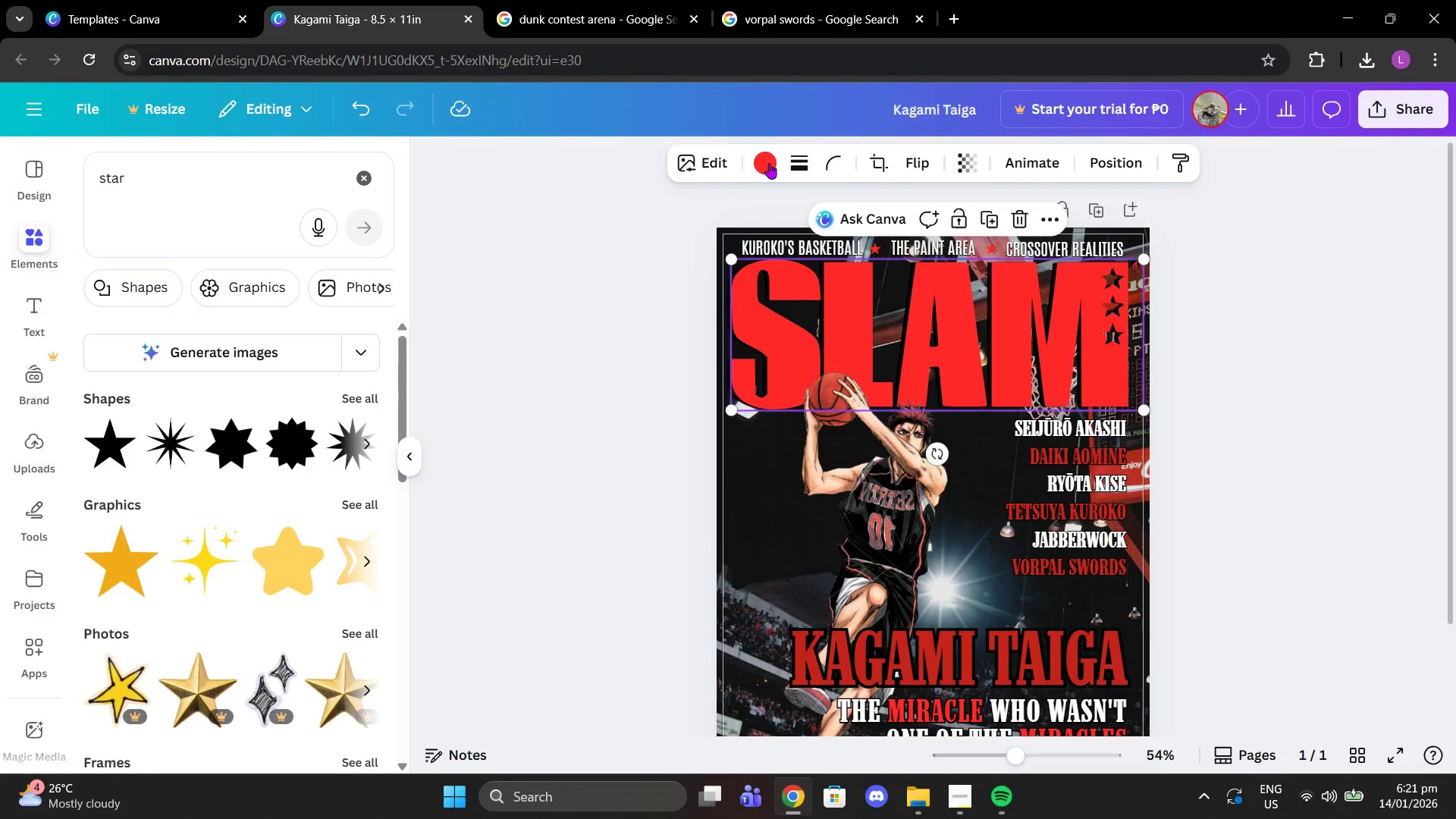 
left_click([769, 163])
 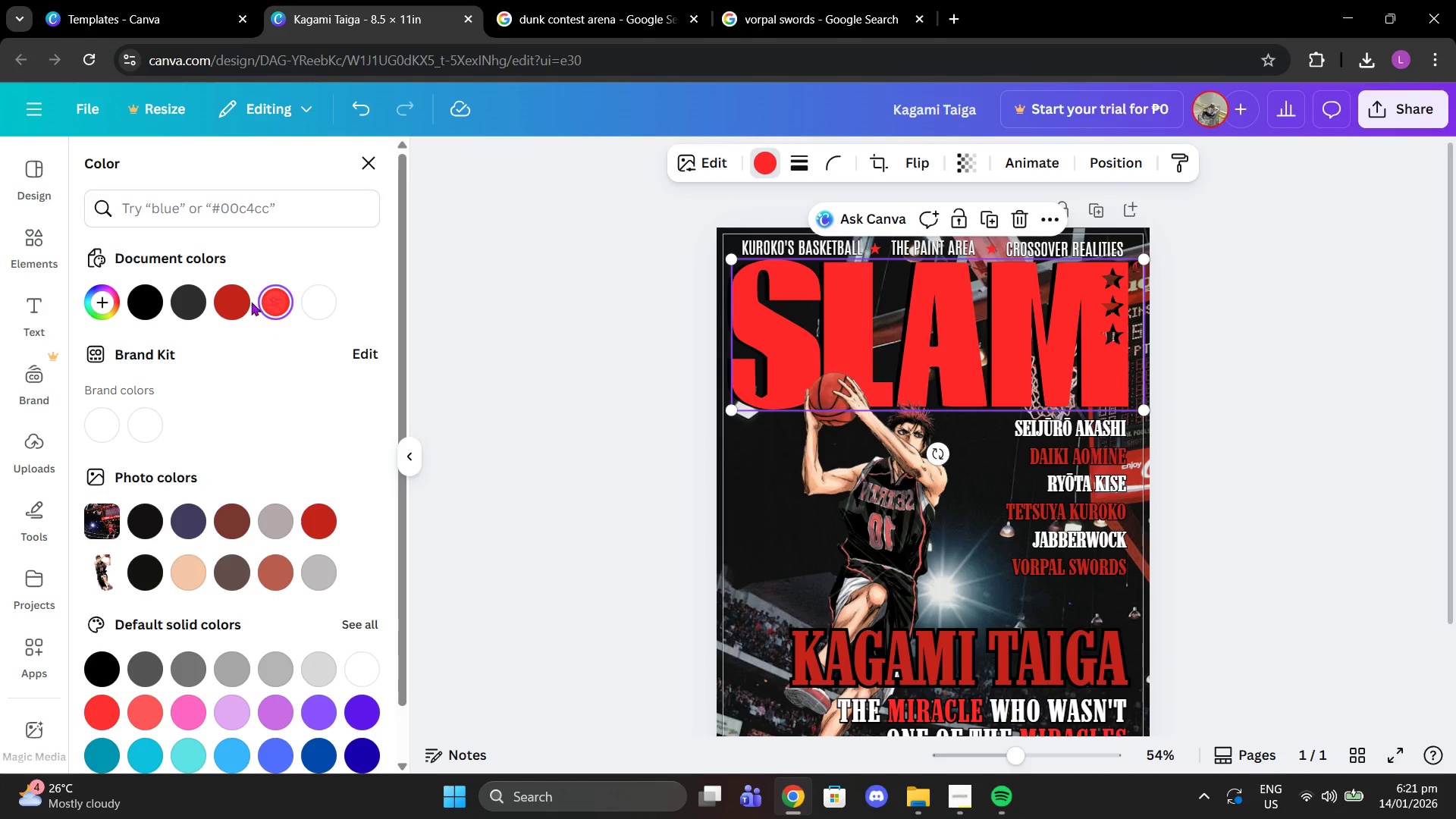 
left_click([245, 297])
 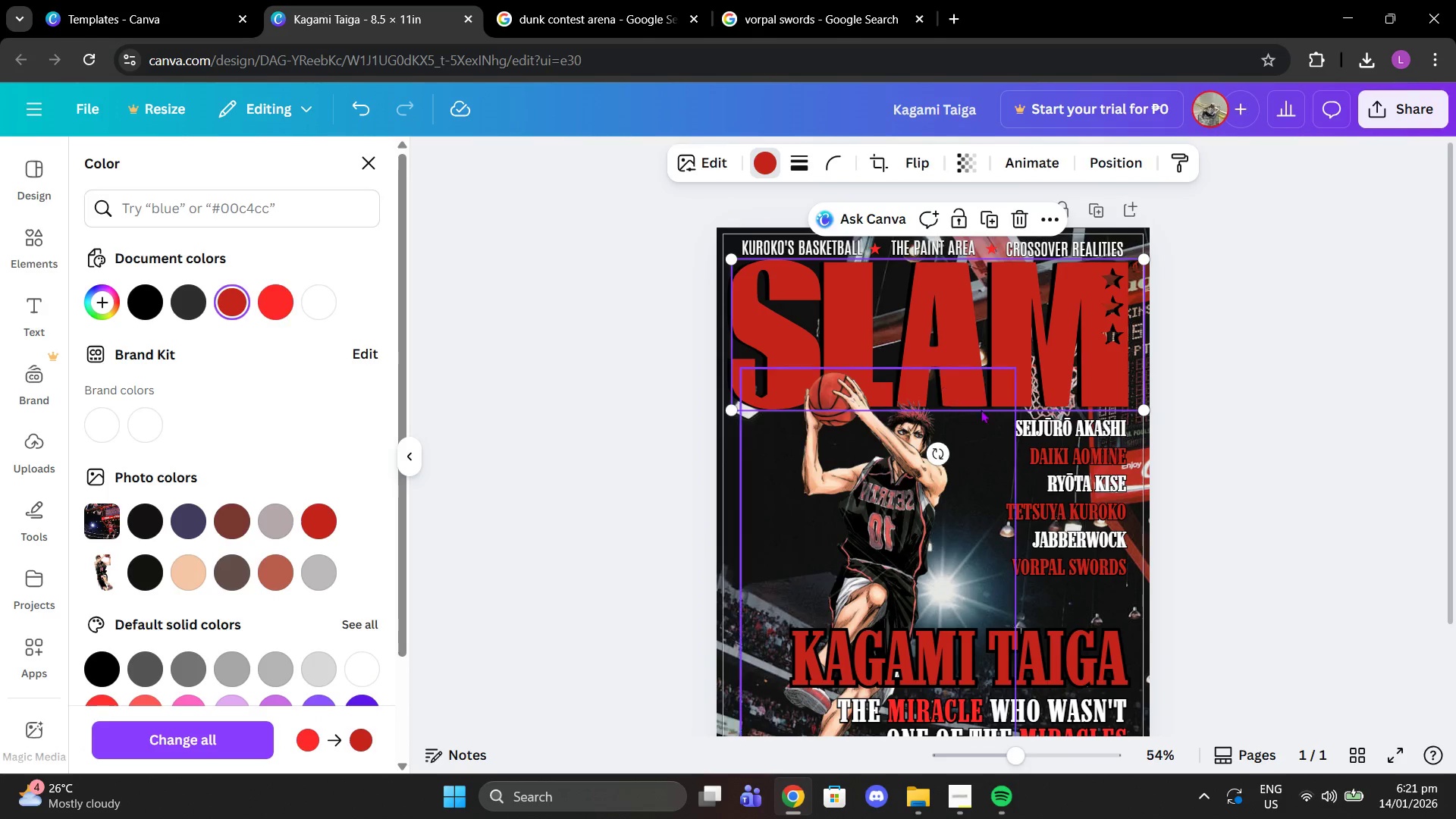 
scroll: coordinate [1009, 433], scroll_direction: down, amount: 2.0
 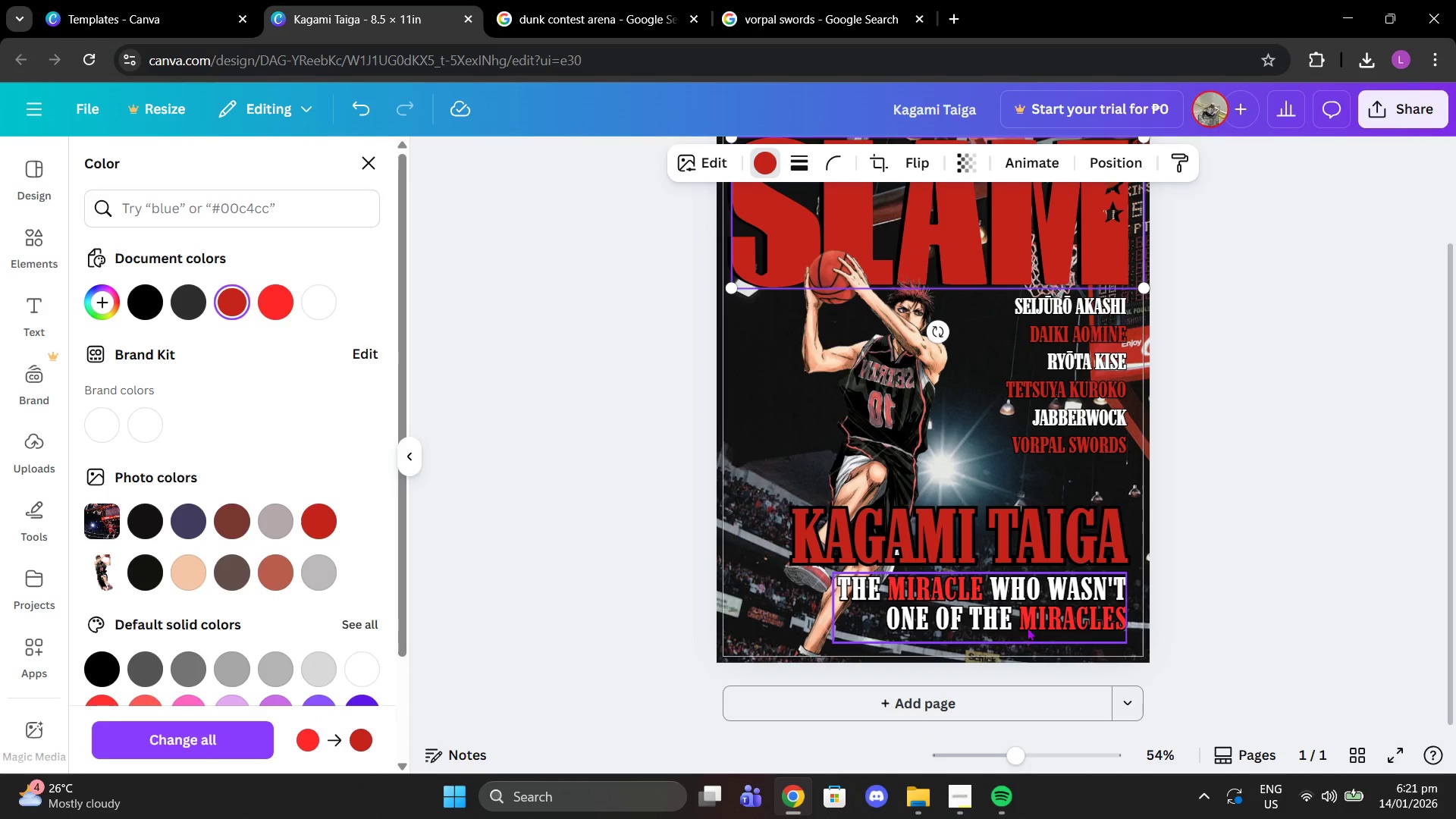 
left_click([1031, 622])
 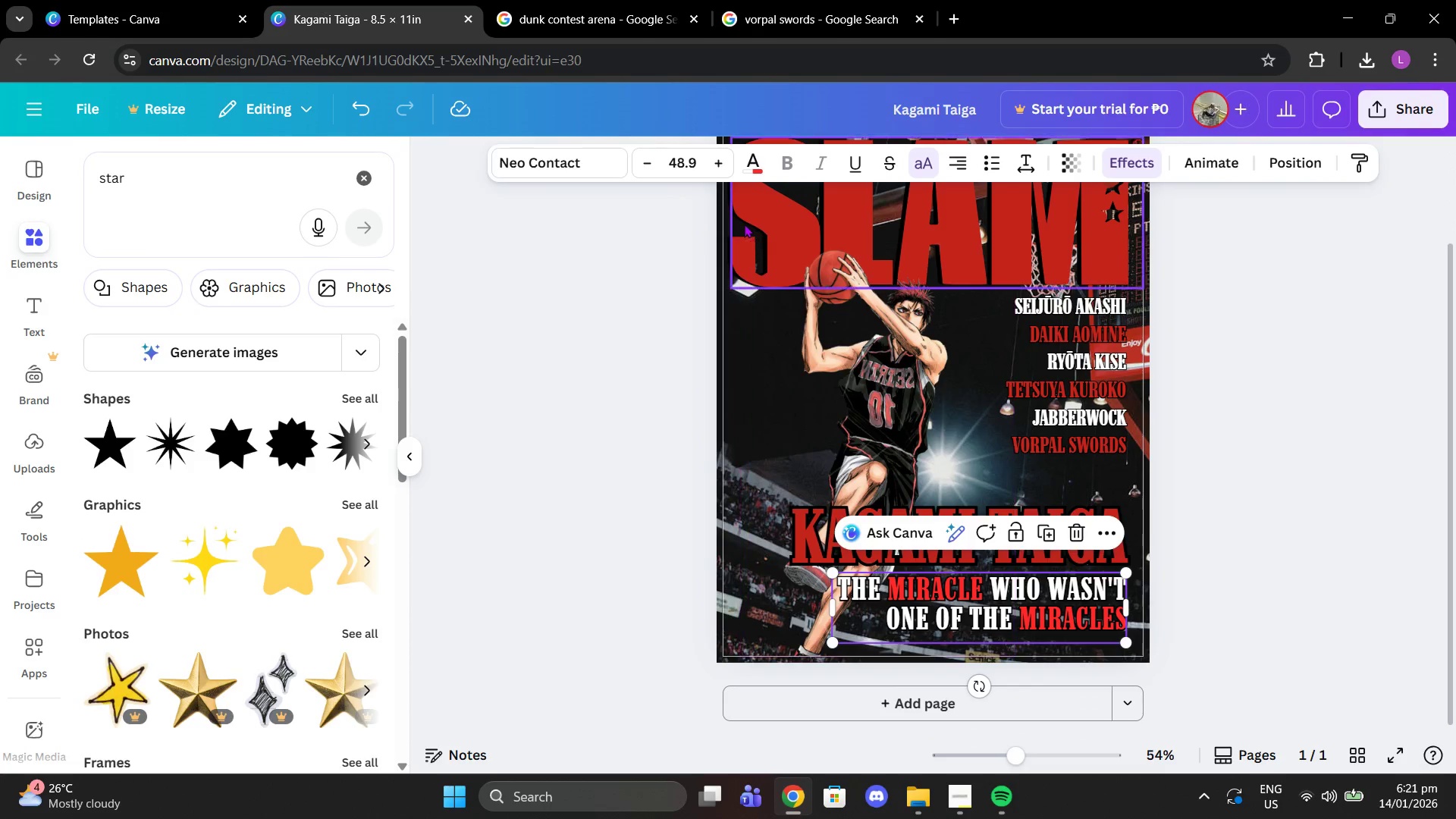 
left_click([757, 169])
 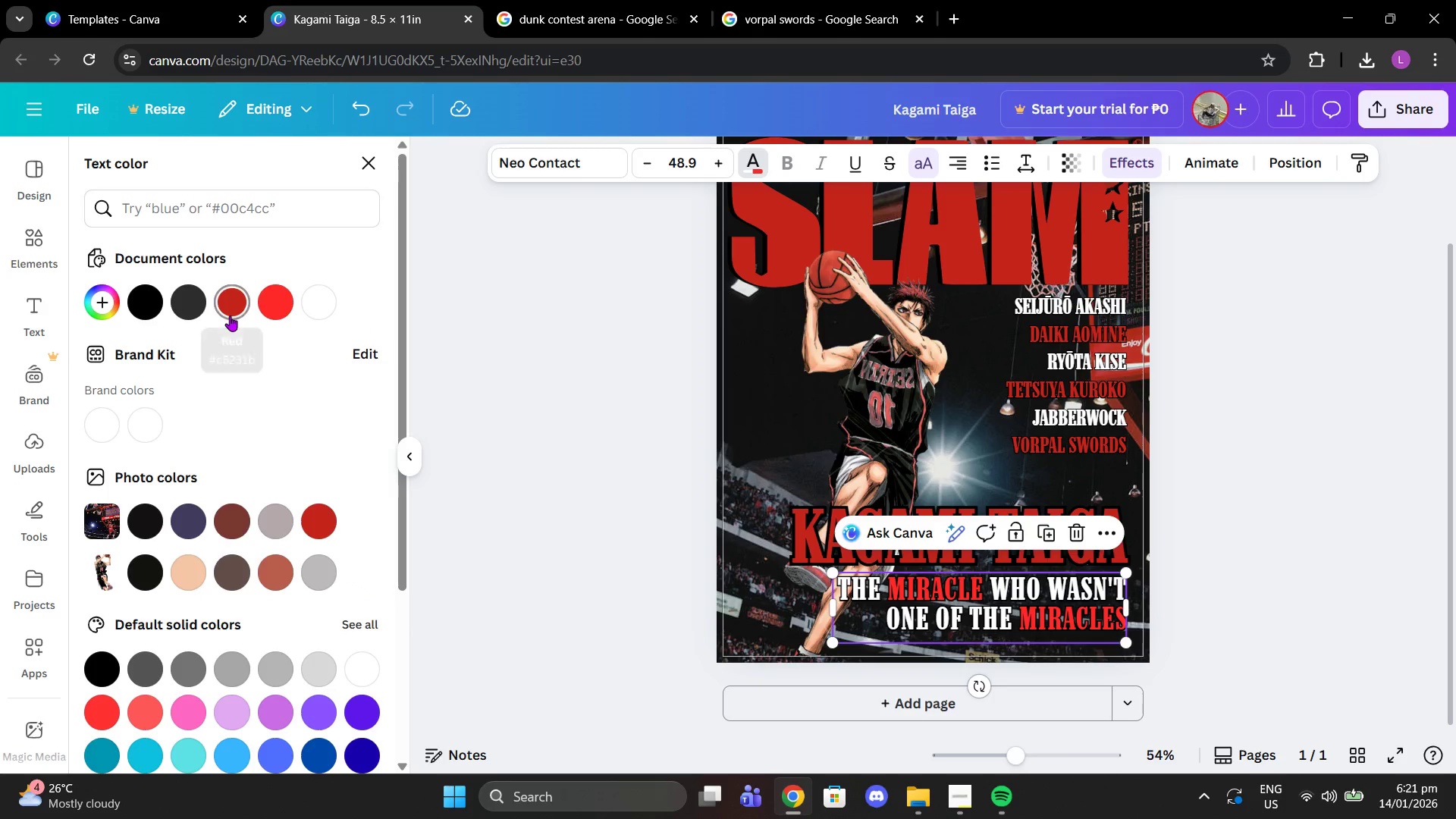 
left_click([230, 313])
 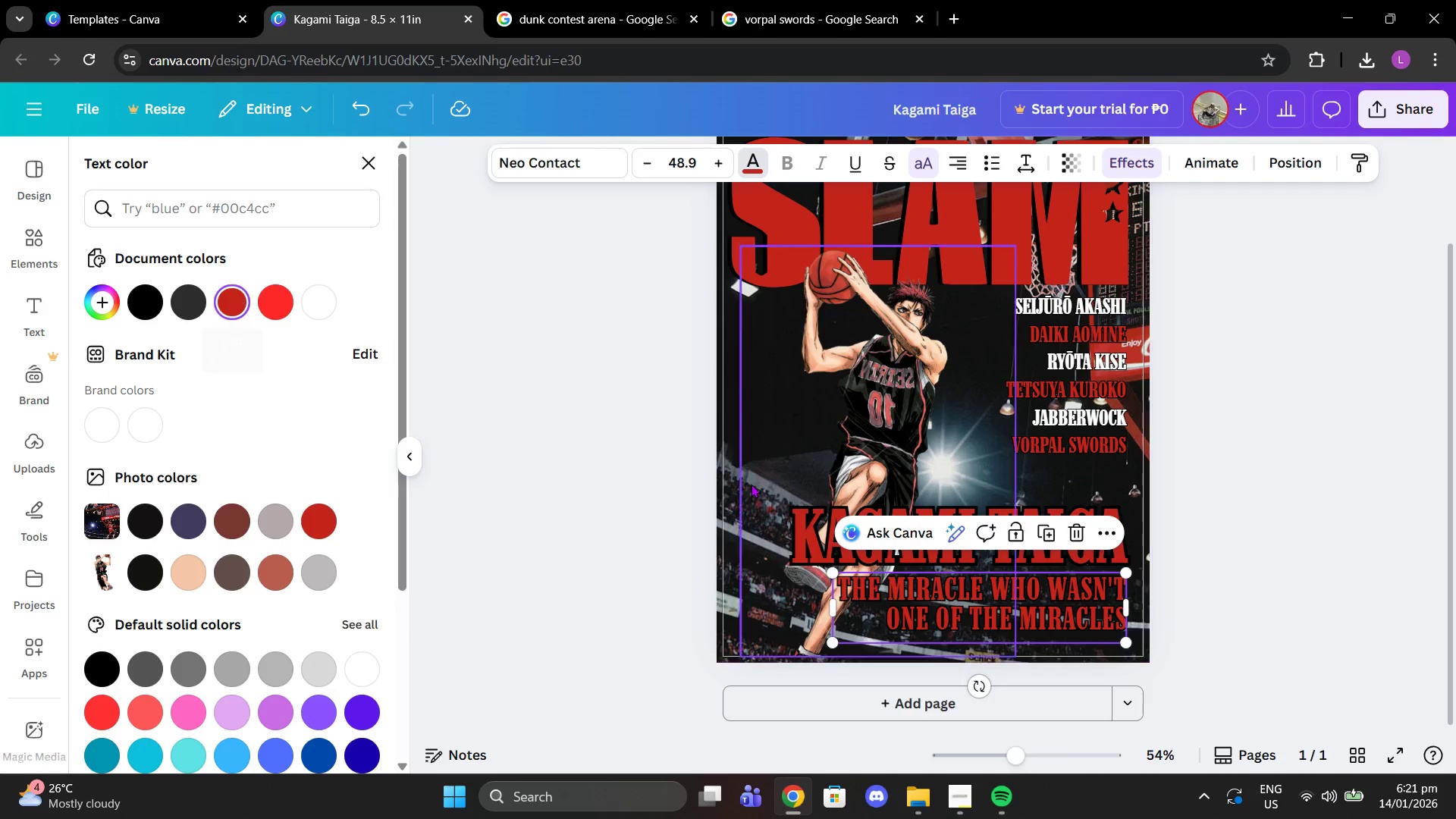 
left_click([836, 620])
 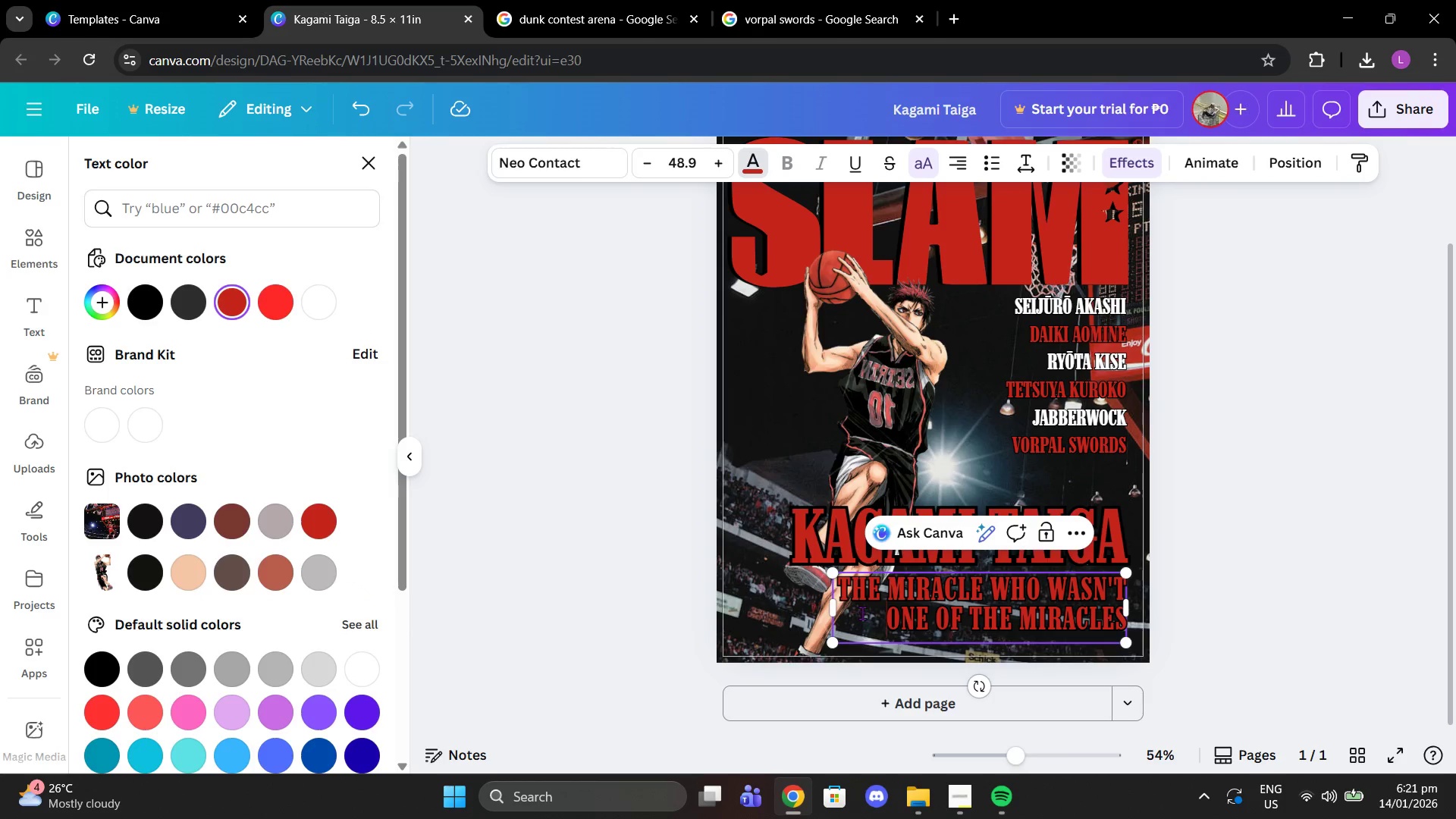 
left_click([862, 613])
 